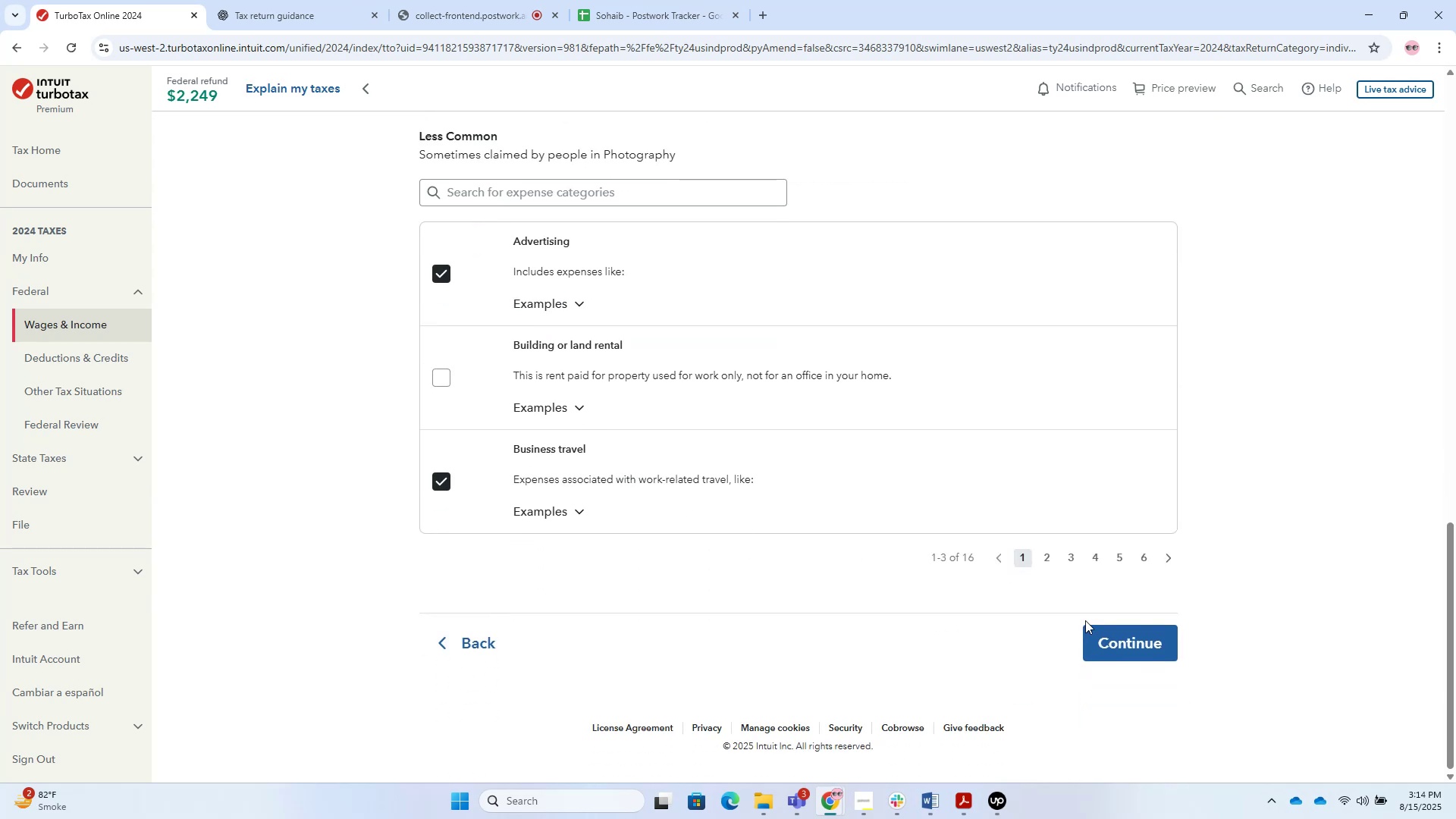 
left_click([1103, 638])
 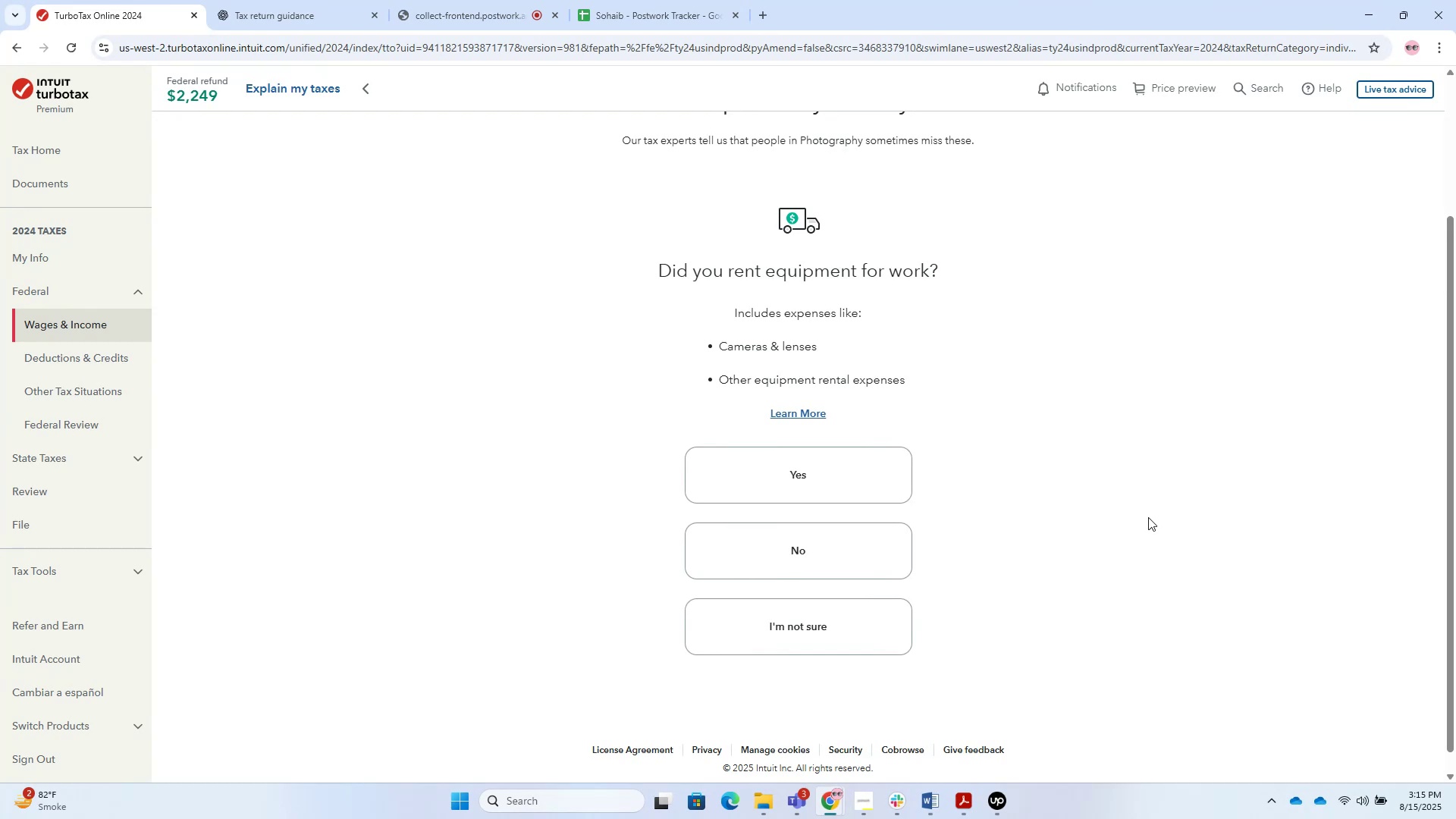 
wait(35.02)
 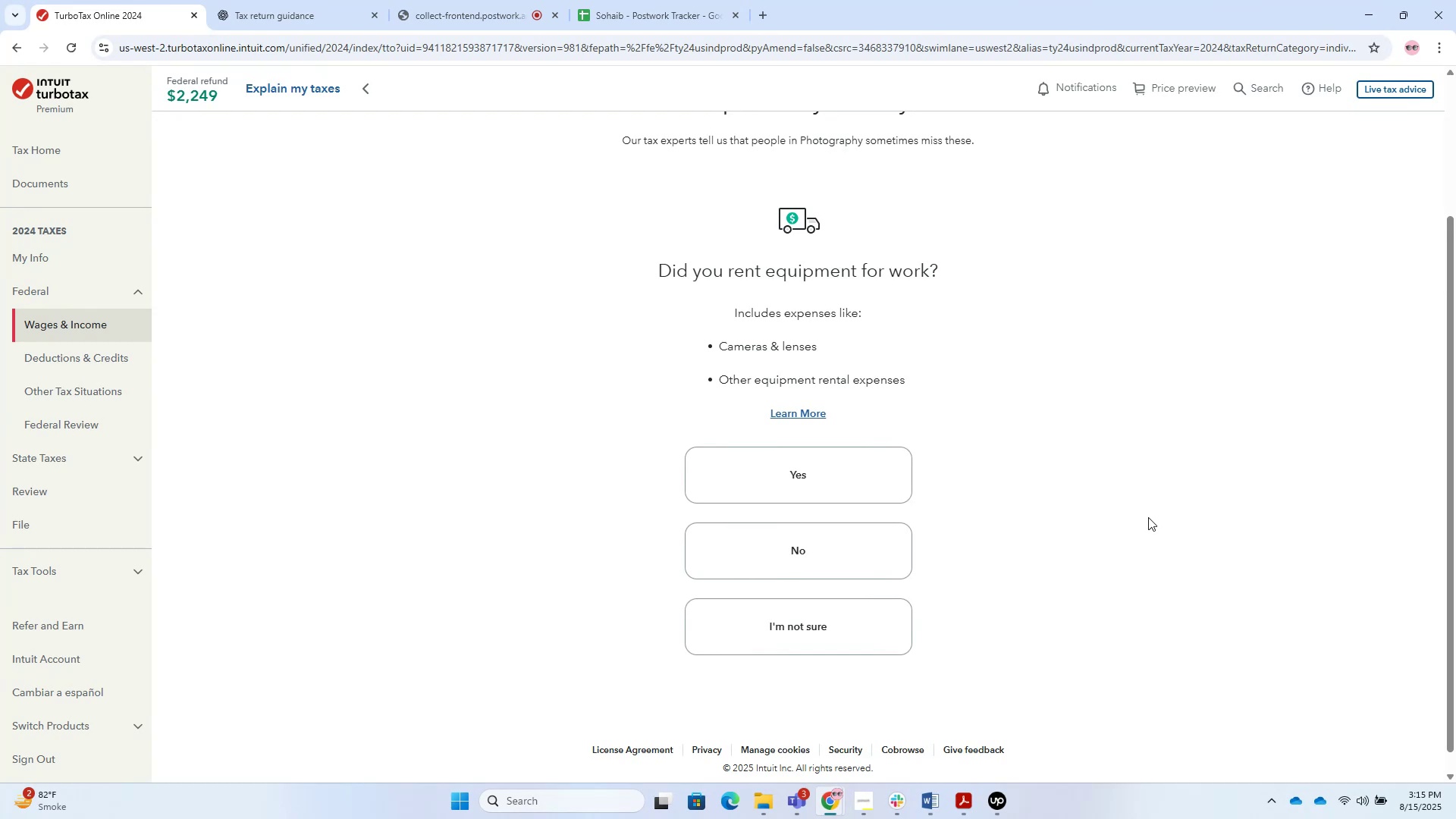 
left_click([827, 472])
 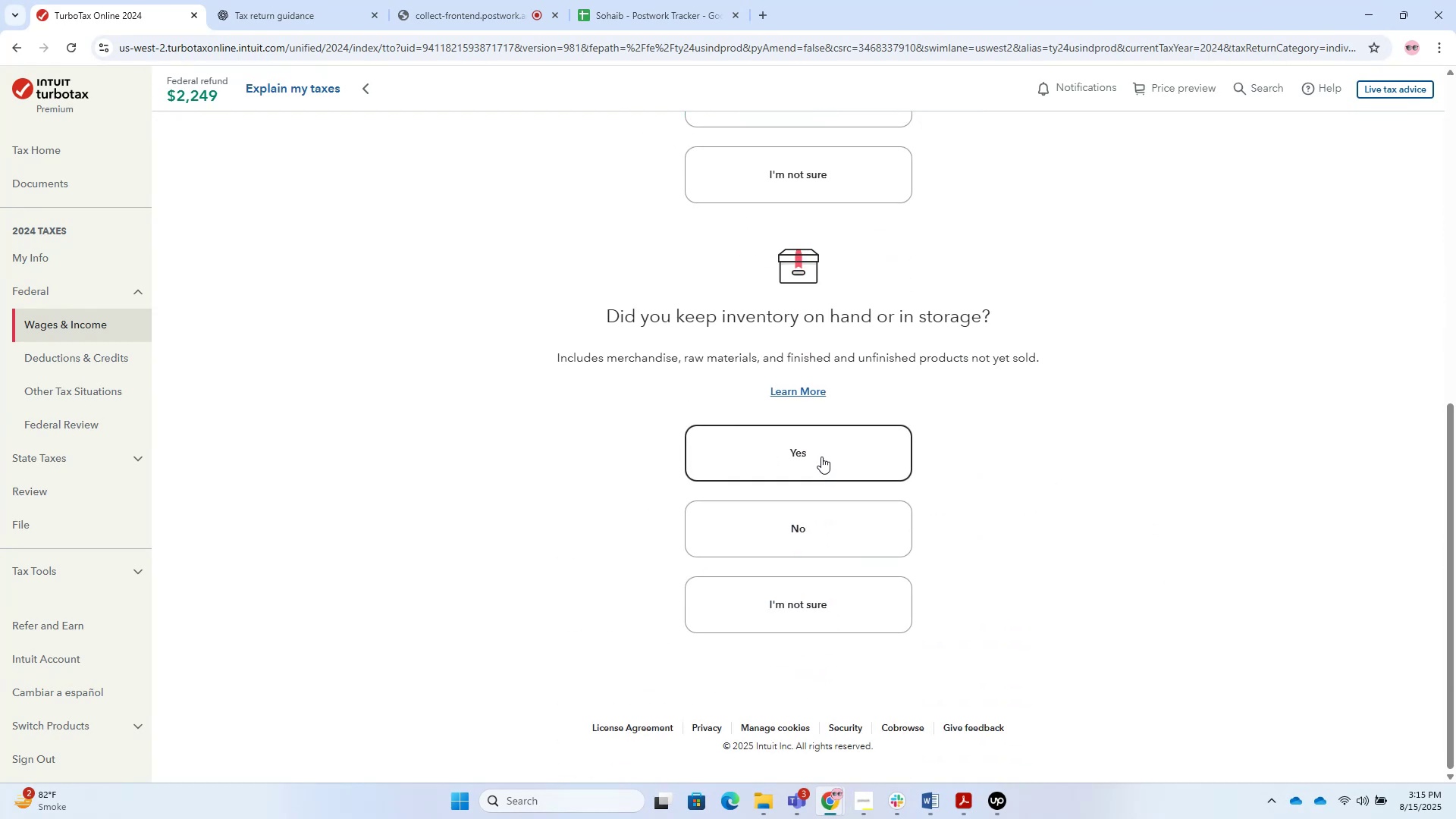 
left_click([821, 457])
 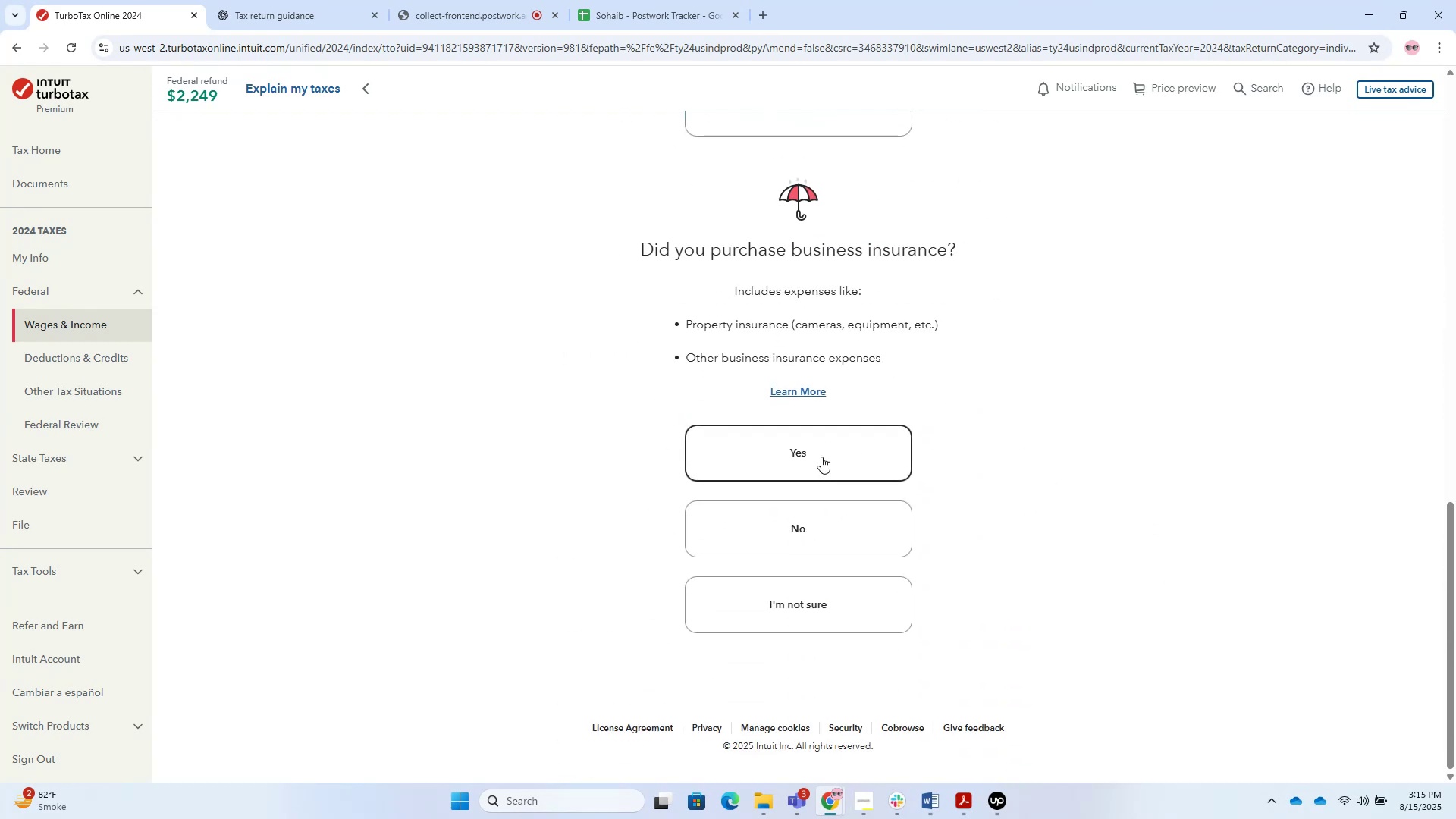 
left_click([821, 457])
 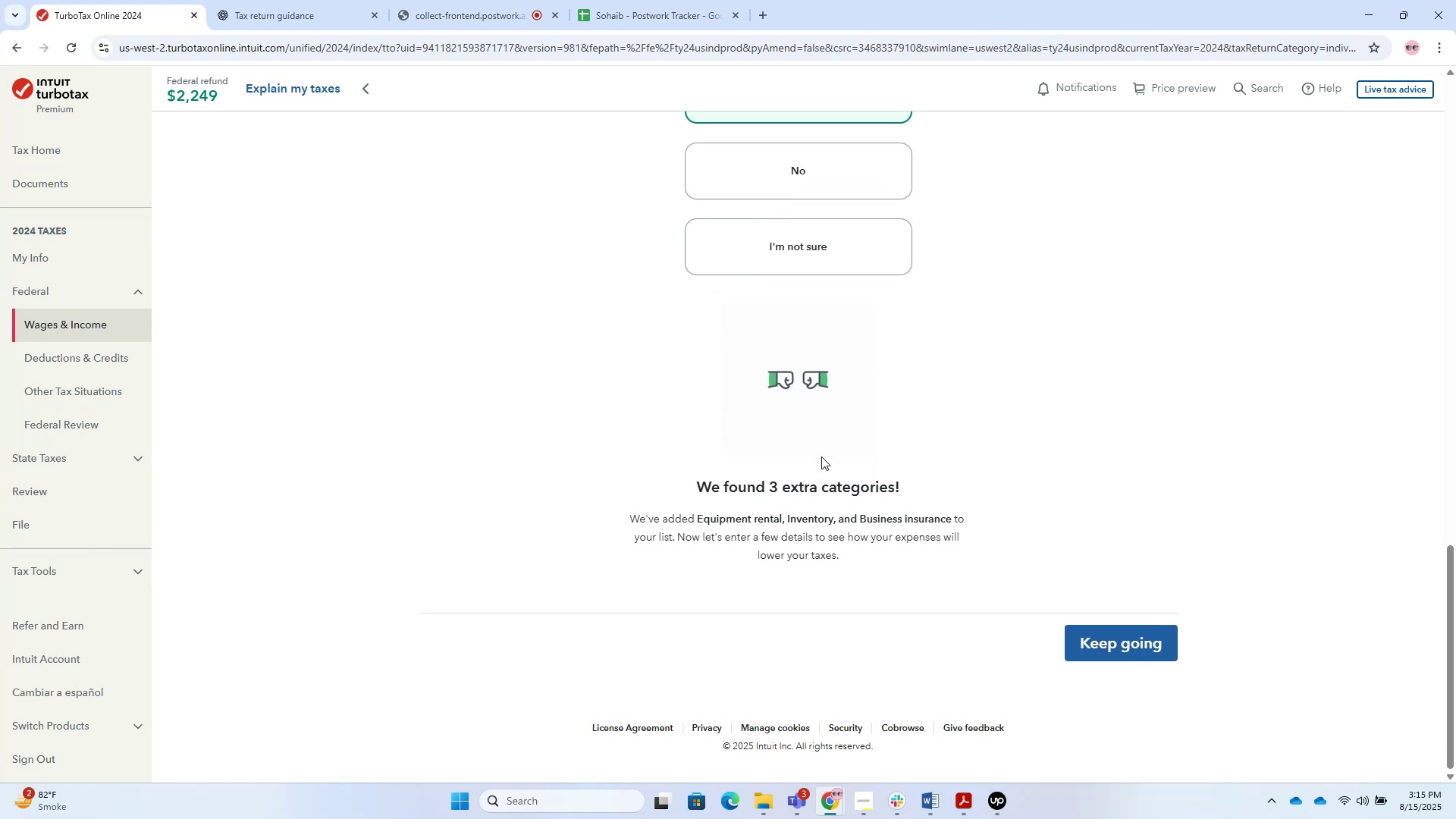 
scroll: coordinate [813, 425], scroll_direction: up, amount: 3.0
 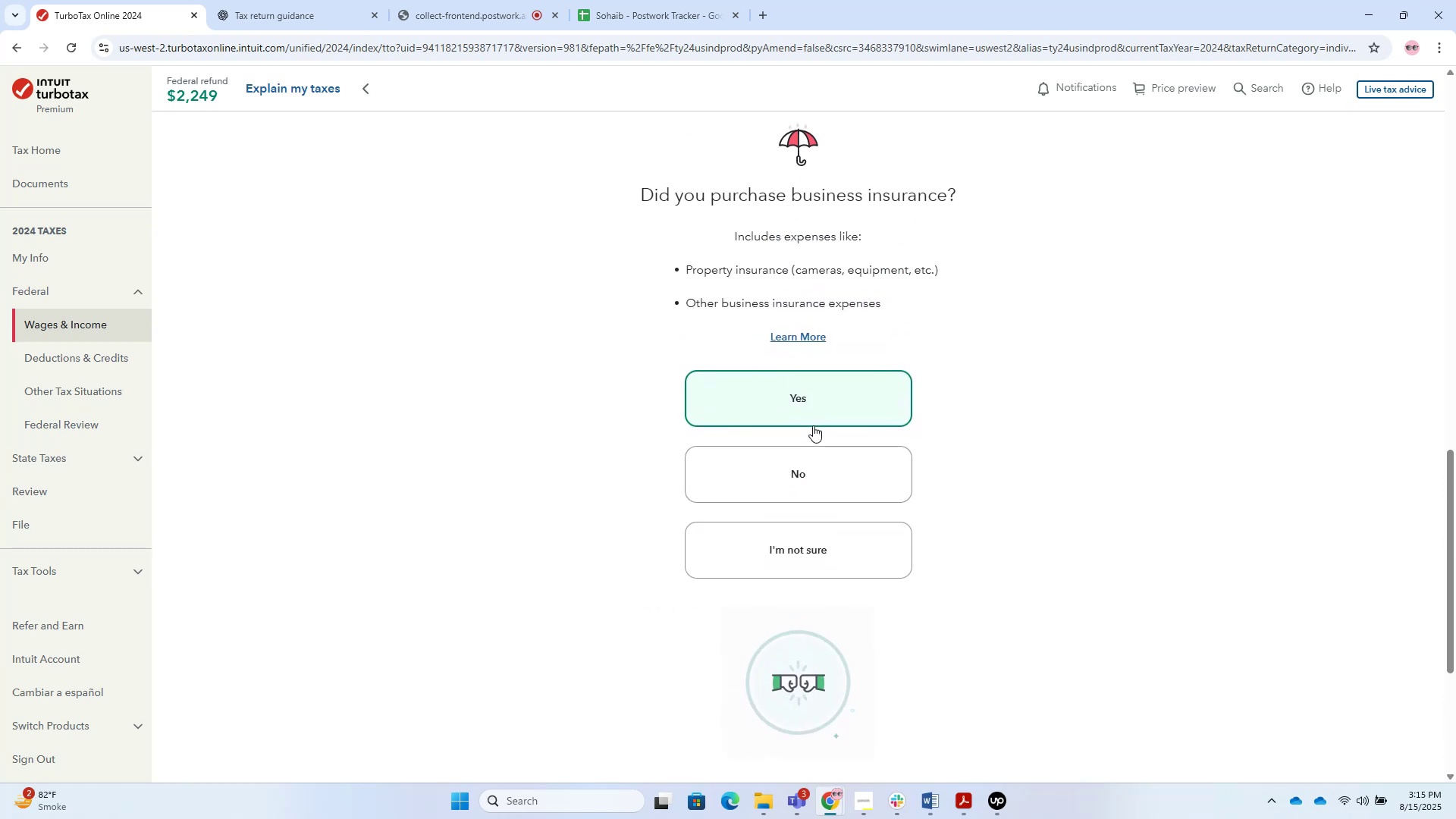 
scroll: coordinate [871, 509], scroll_direction: down, amount: 7.0
 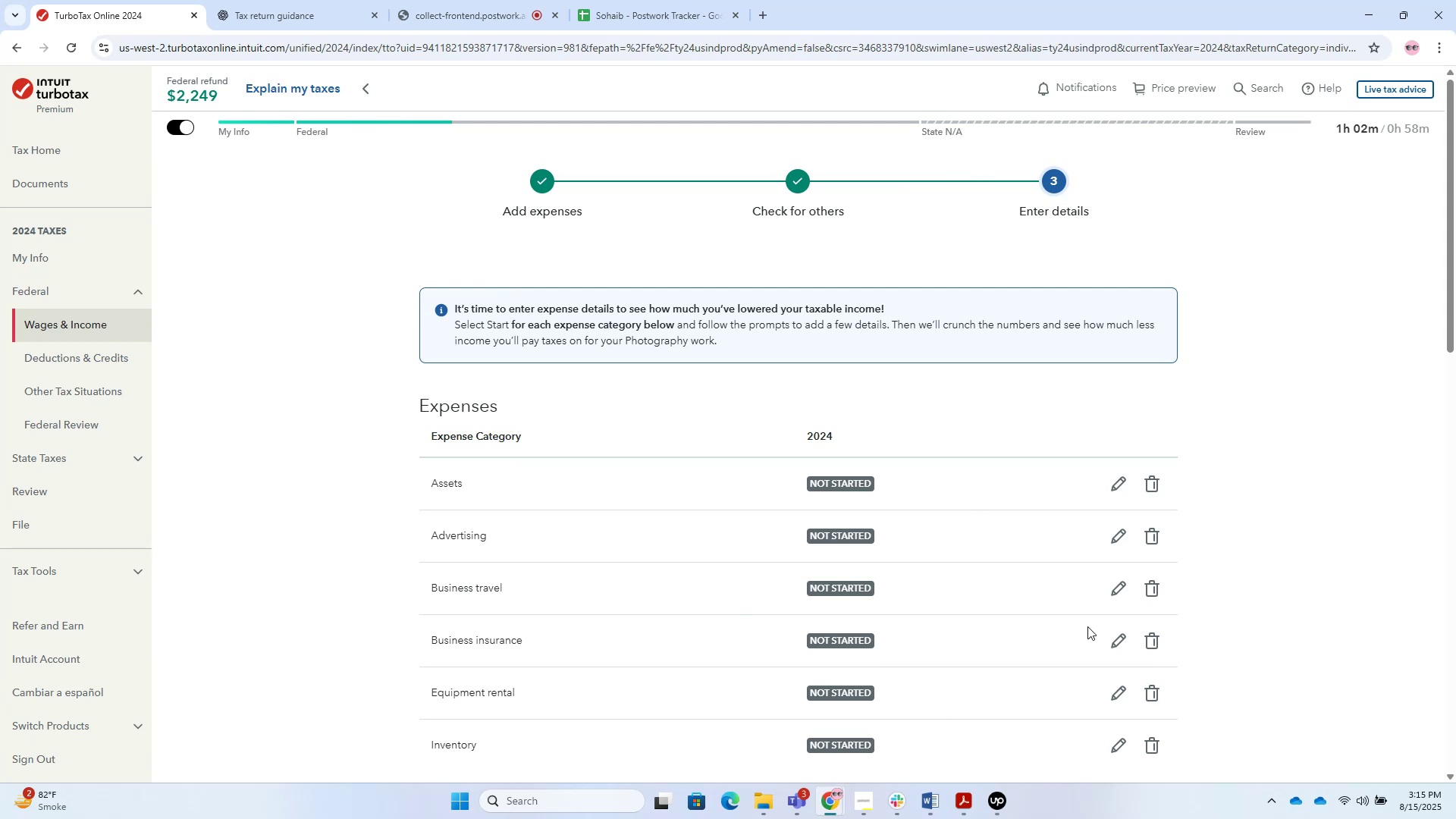 
wait(23.03)
 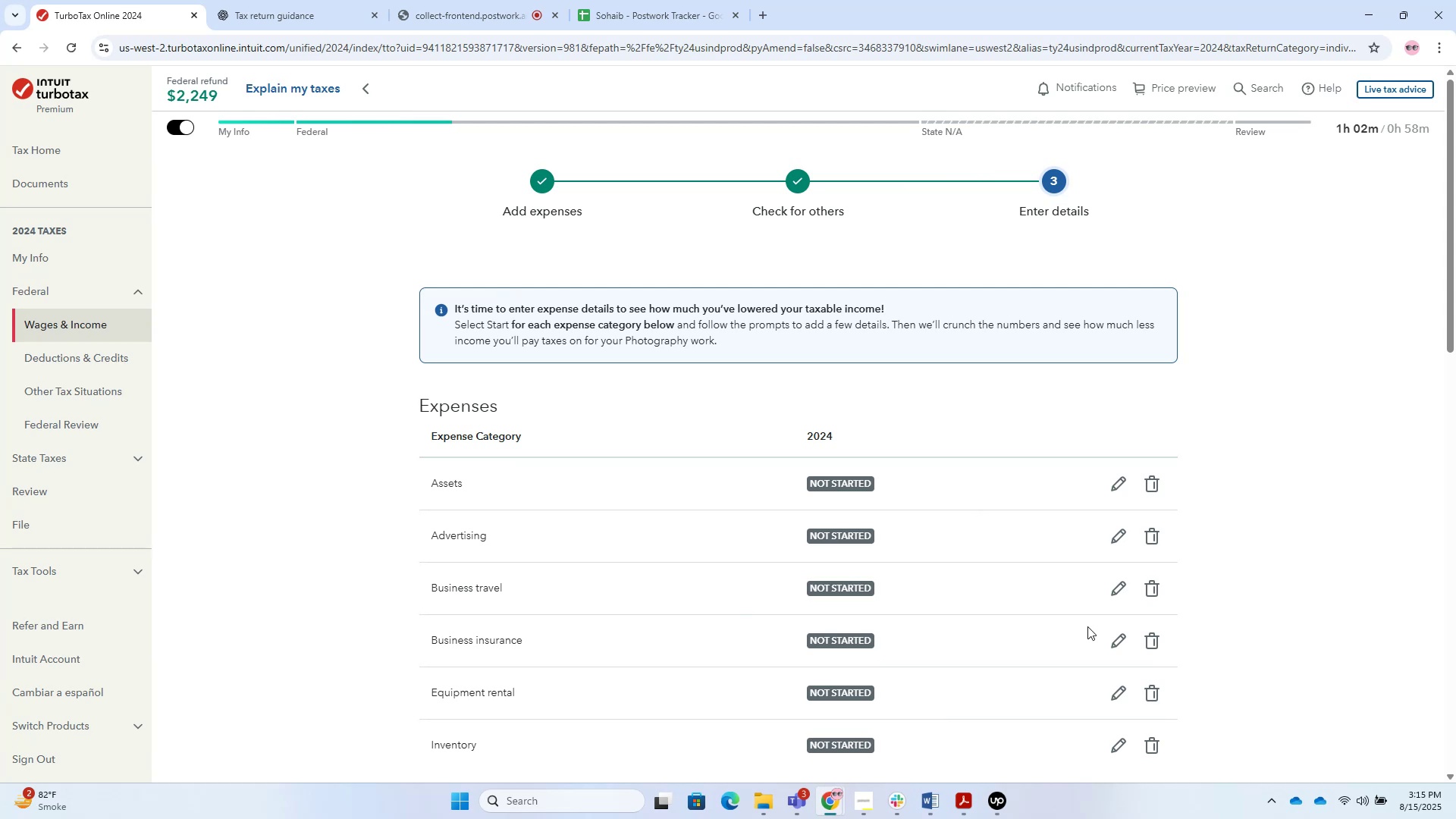 
scroll: coordinate [1062, 321], scroll_direction: down, amount: 5.0
 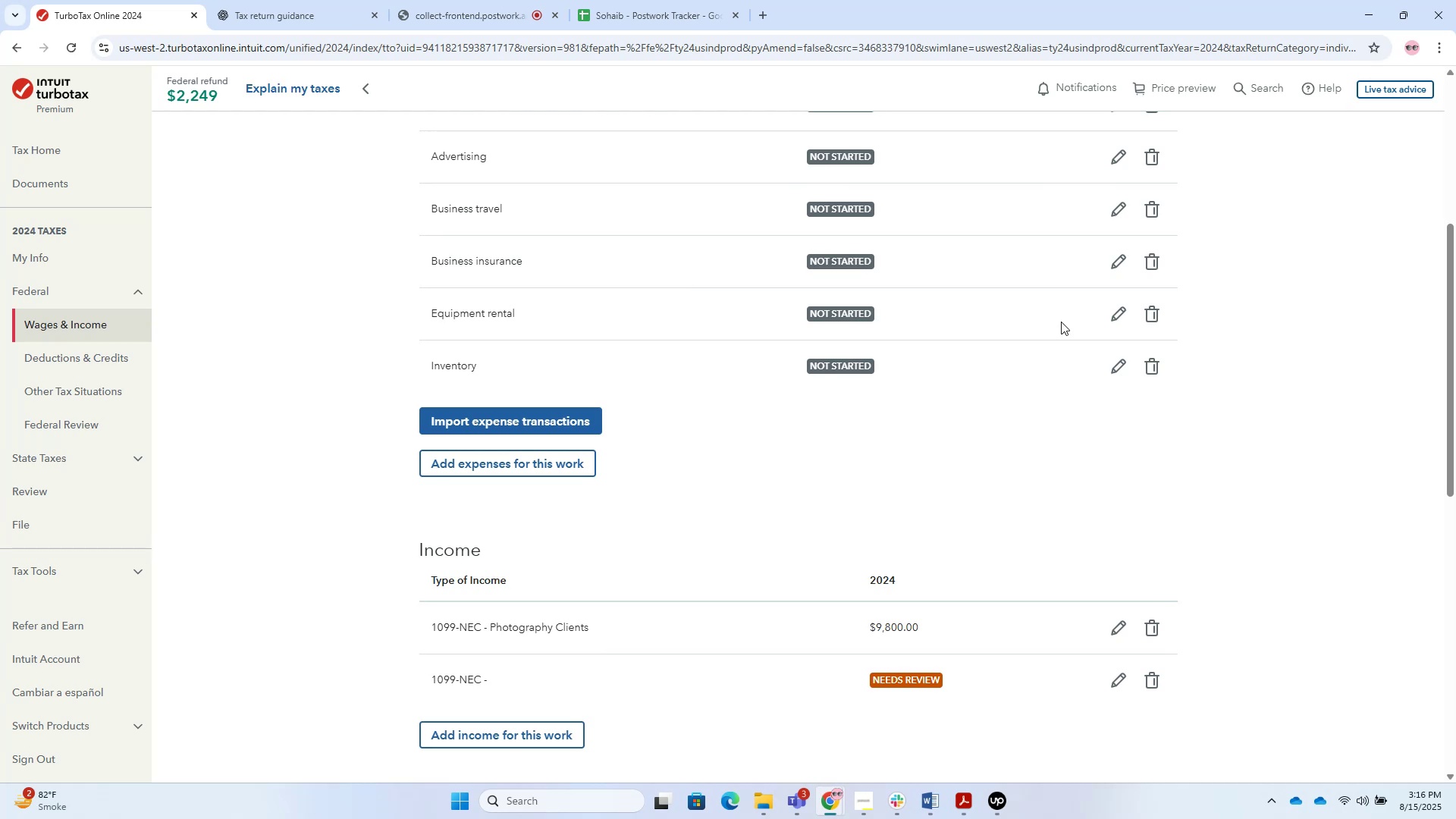 
wait(62.34)
 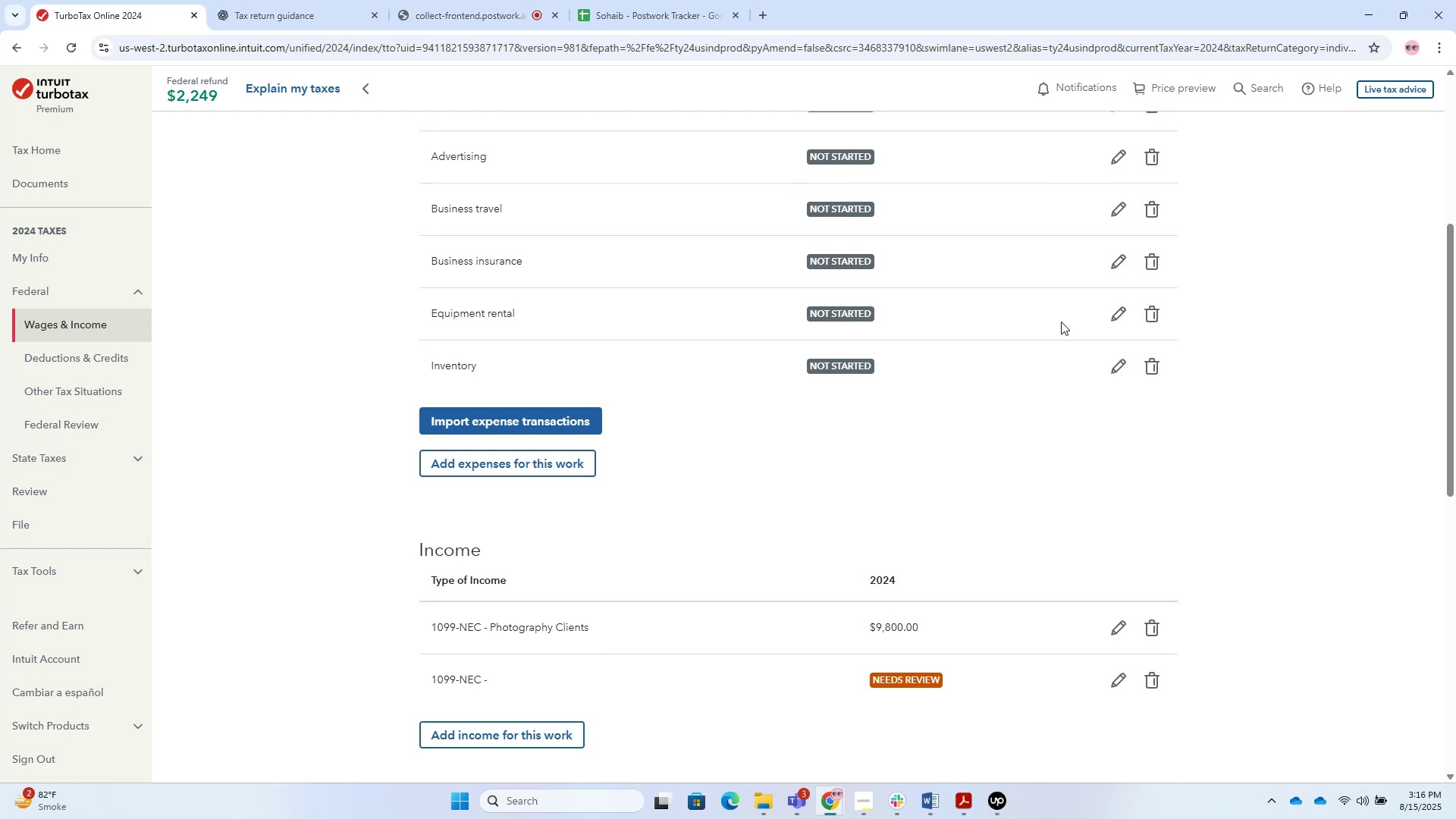 
scroll: coordinate [776, 566], scroll_direction: down, amount: 4.0
 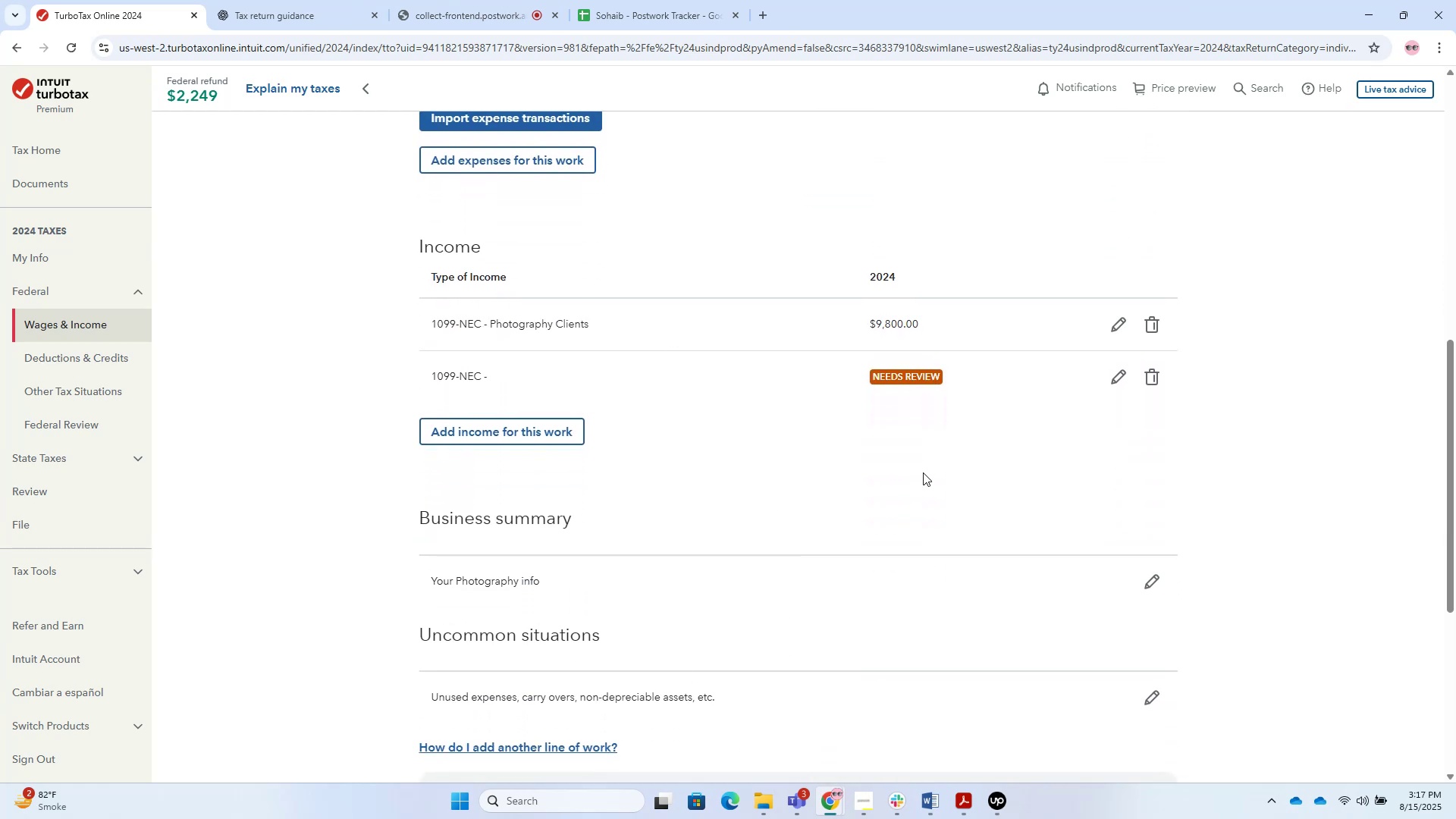 
left_click([1145, 378])
 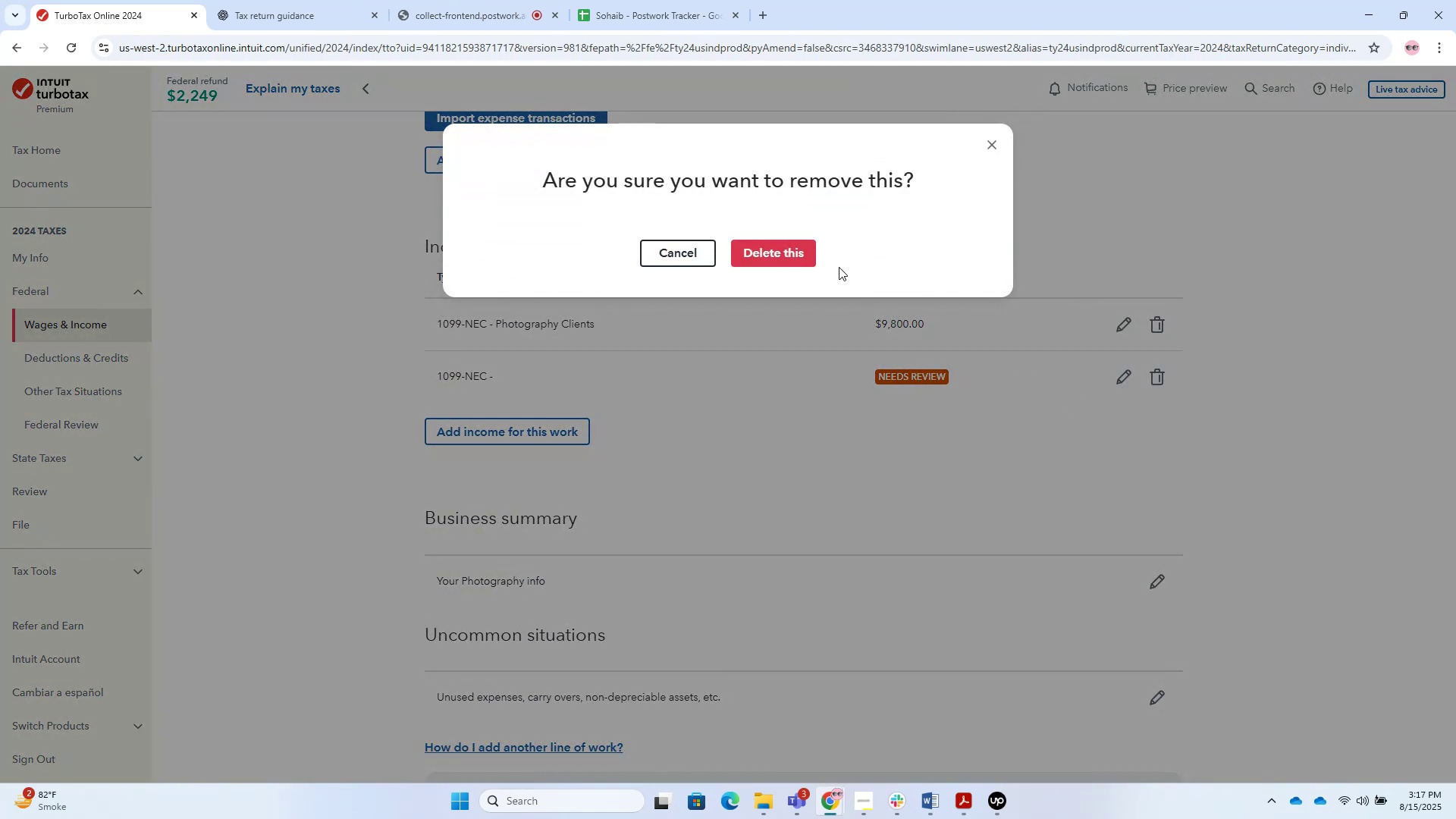 
left_click([773, 253])
 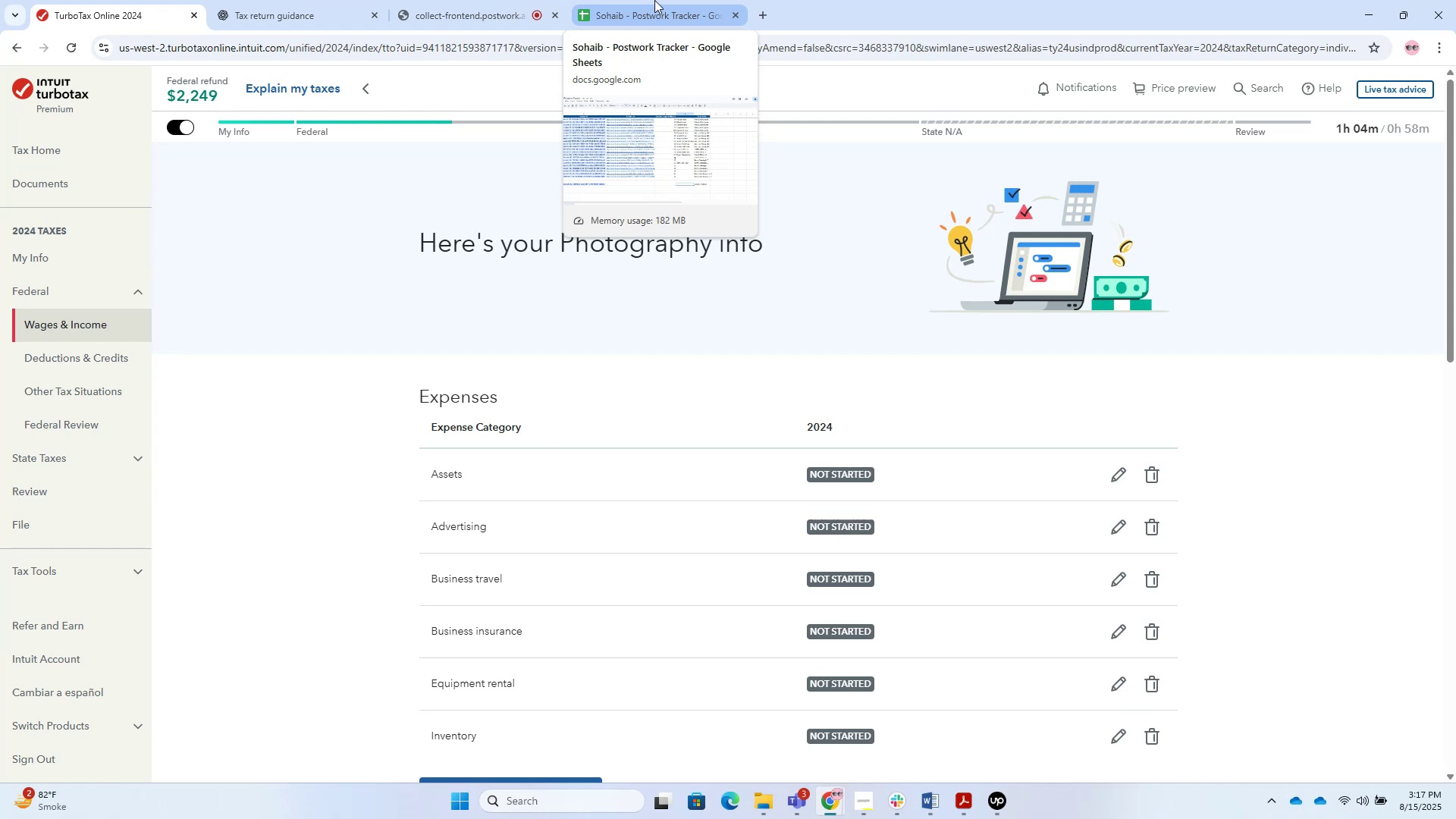 
wait(48.84)
 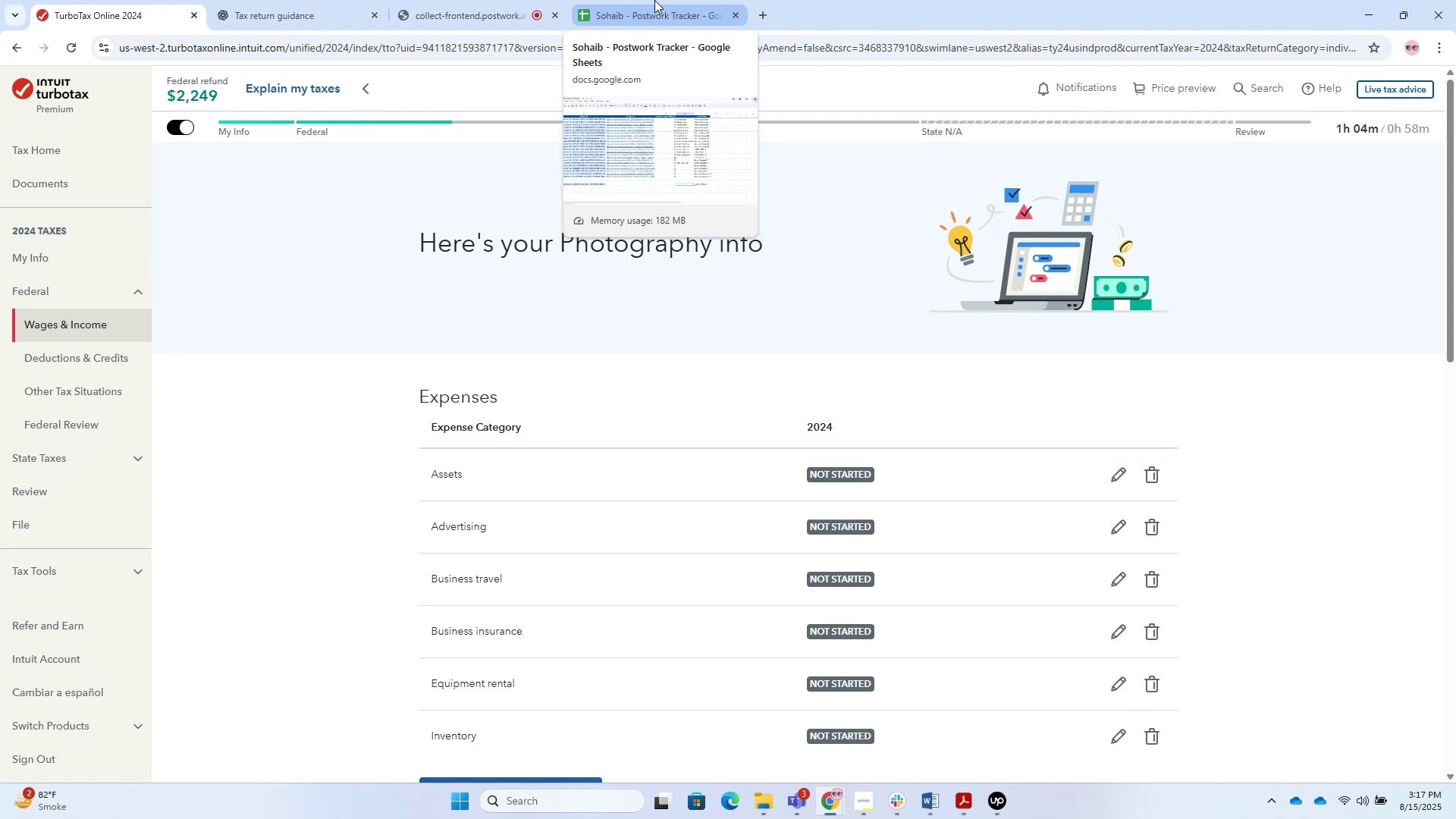 
scroll: coordinate [806, 356], scroll_direction: down, amount: 3.0
 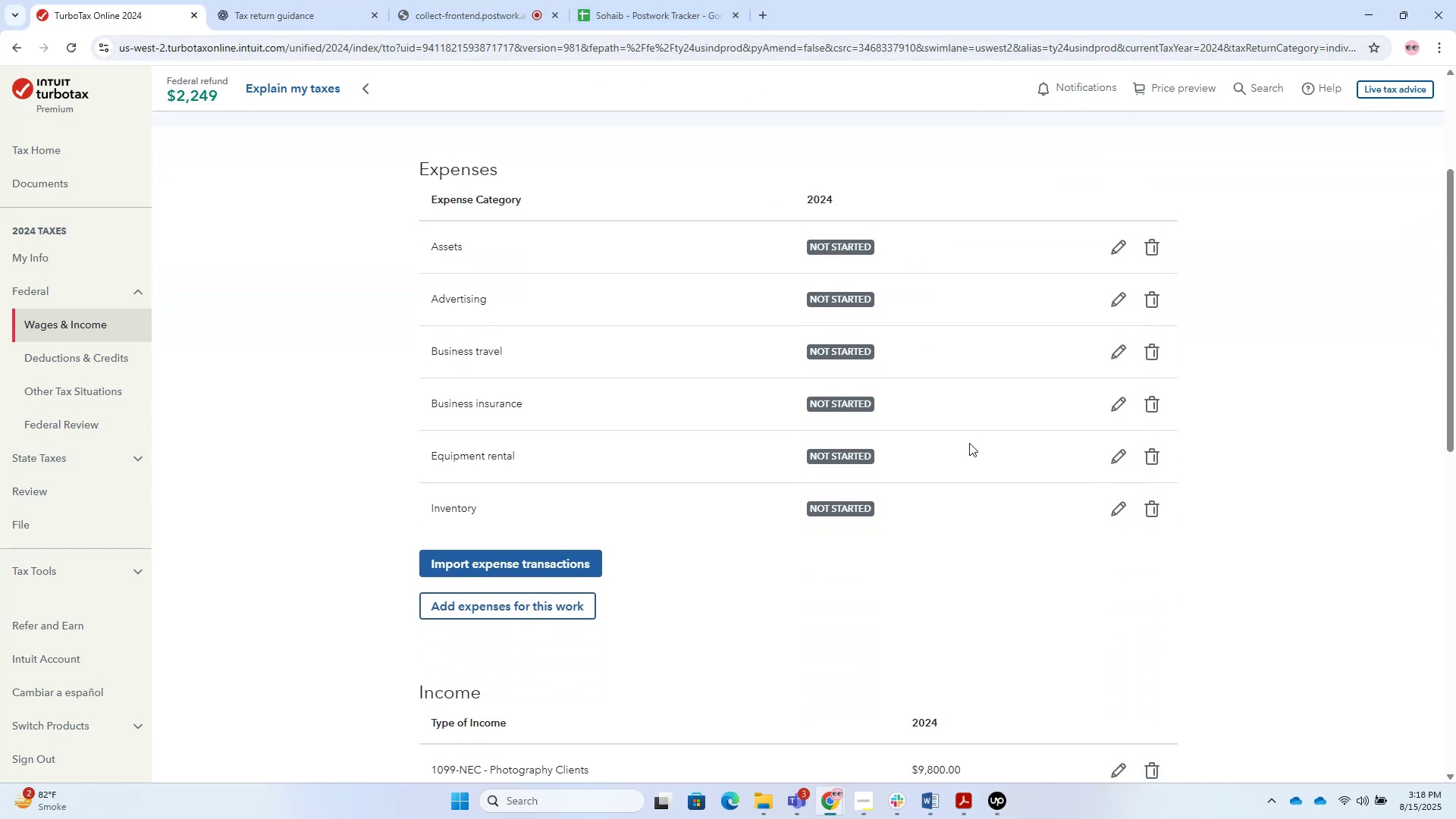 
wait(8.28)
 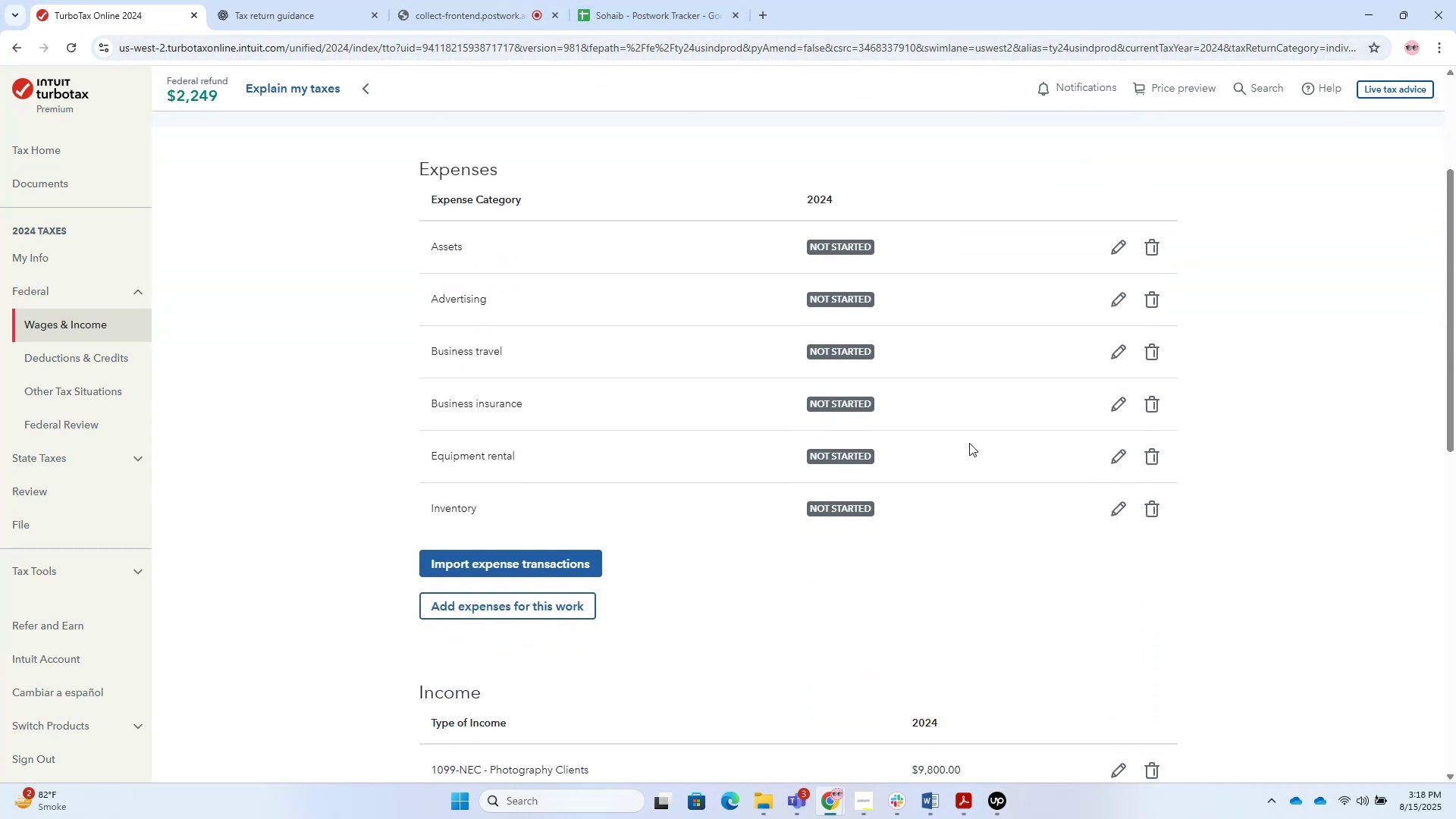 
left_click([1121, 241])
 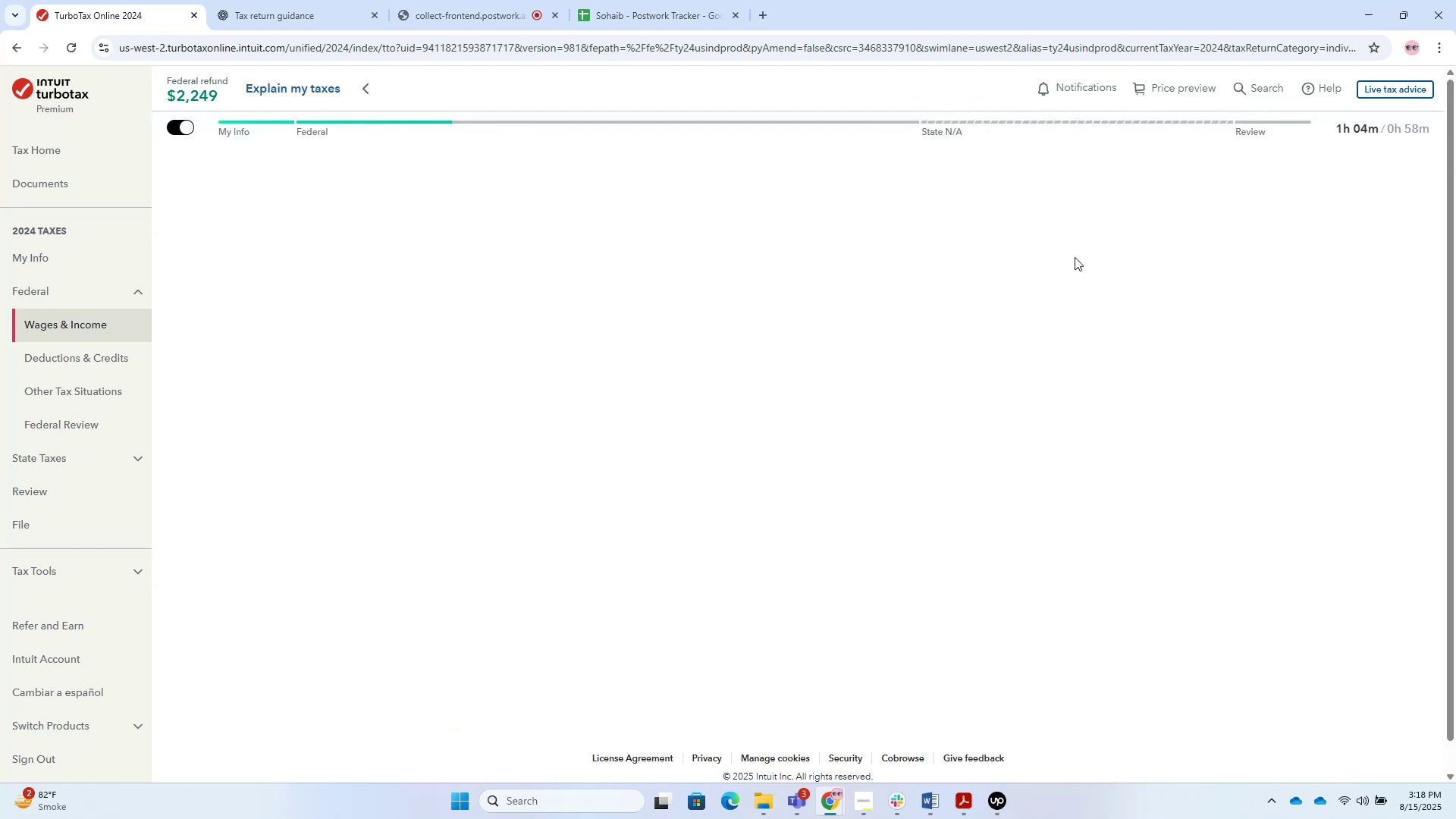 
mouse_move([899, 284])
 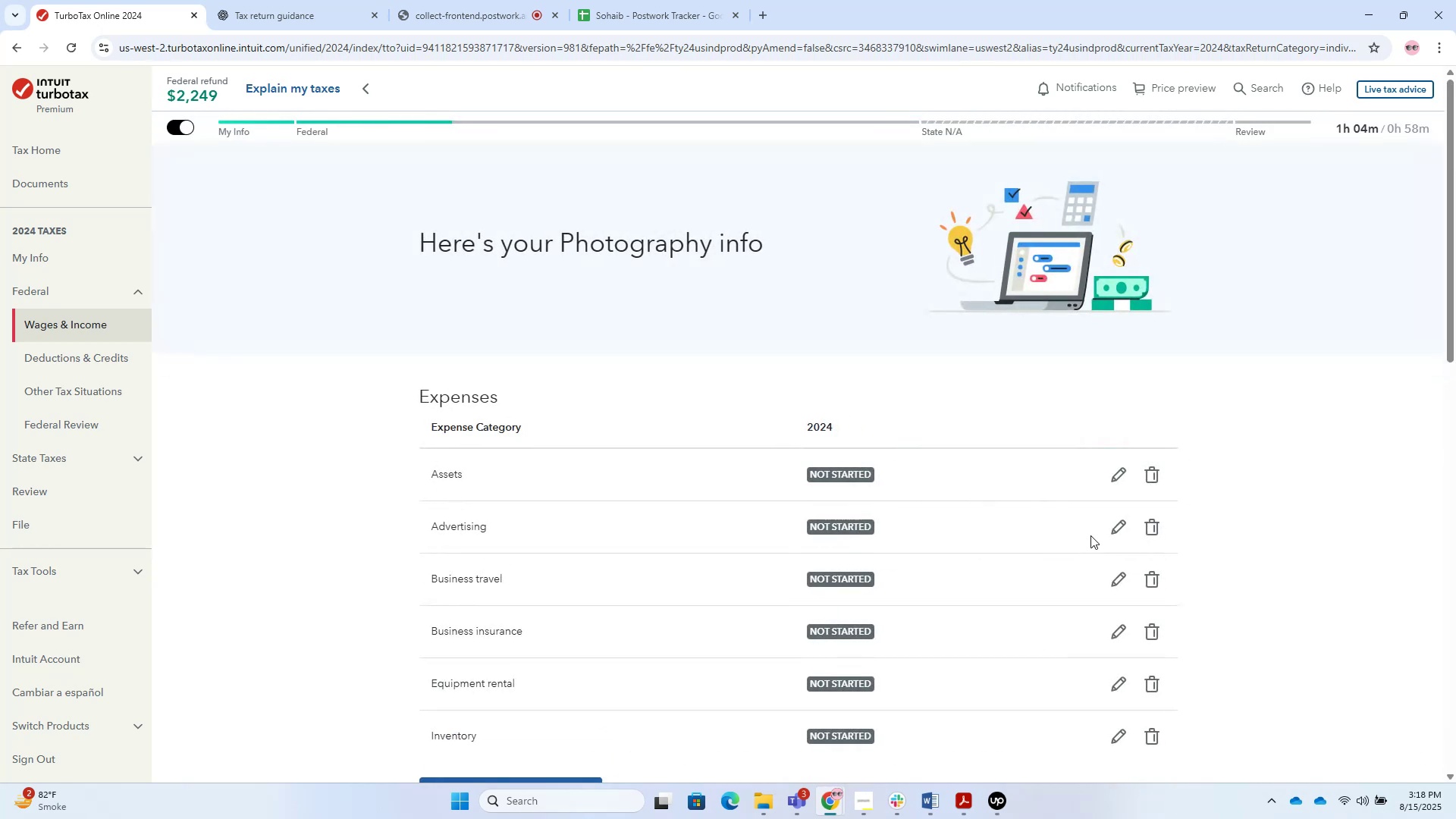 
wait(5.12)
 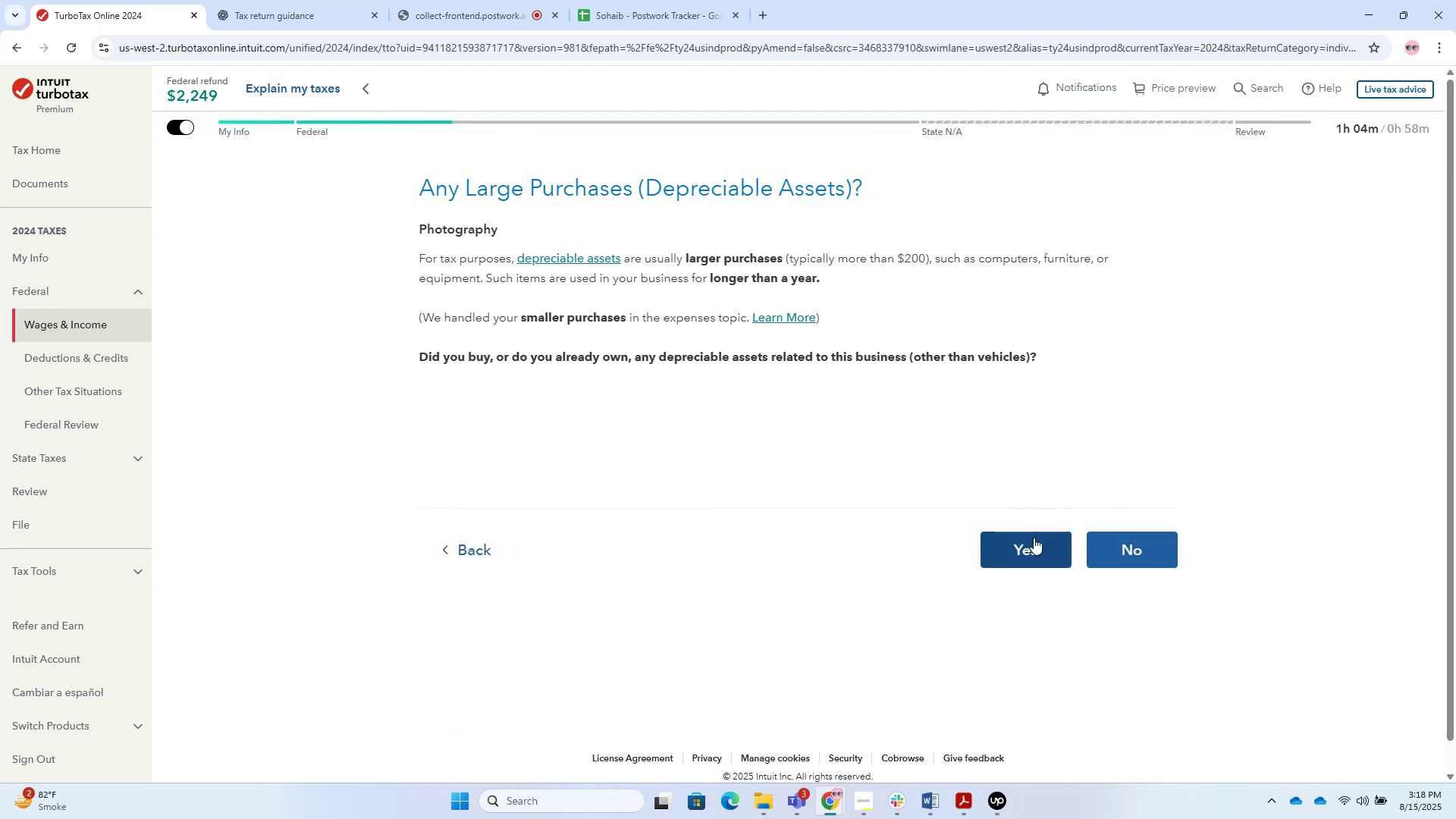 
left_click([1118, 475])
 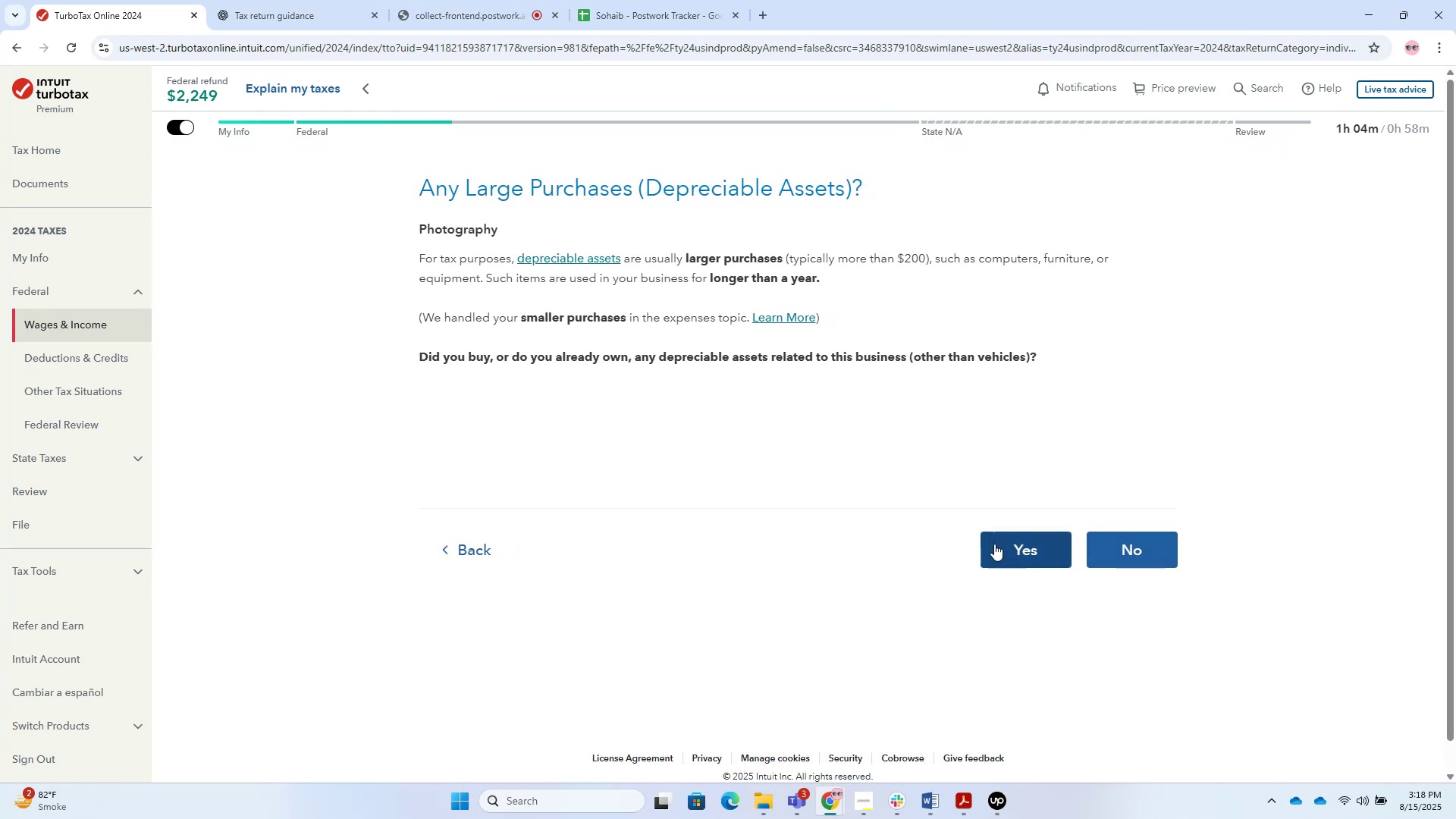 
left_click([1123, 541])
 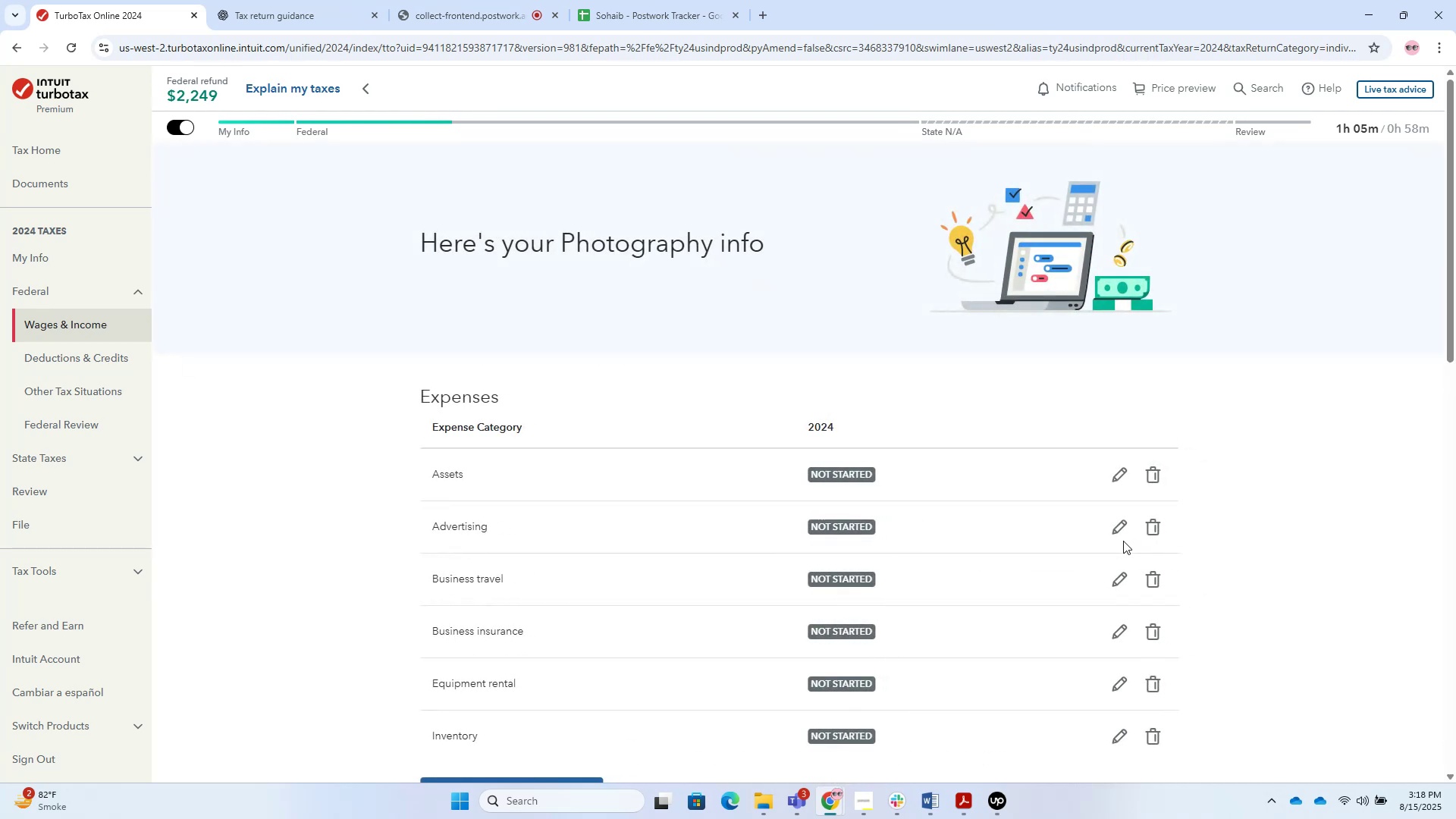 
scroll: coordinate [841, 474], scroll_direction: down, amount: 3.0
 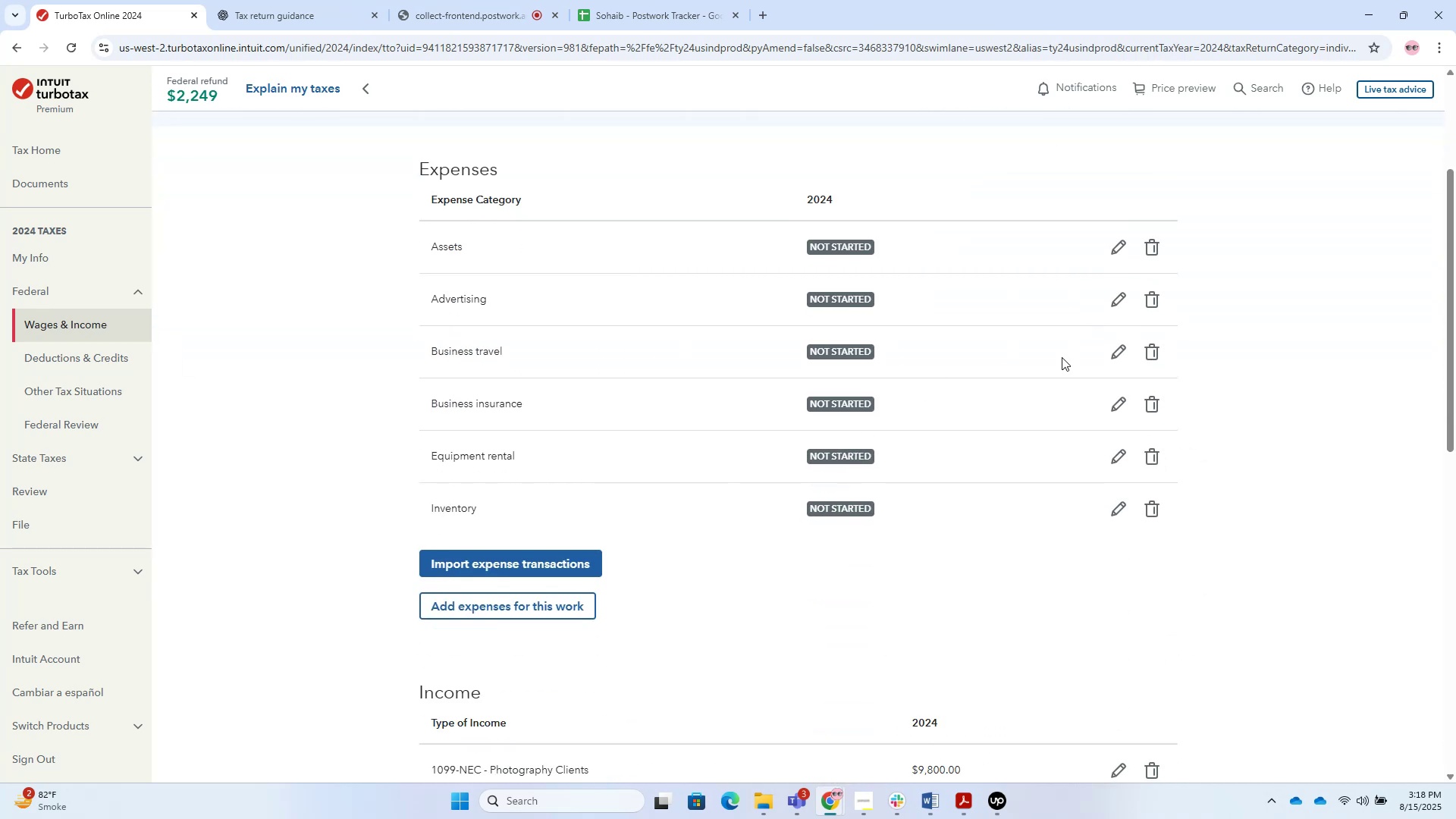 
left_click([1115, 350])
 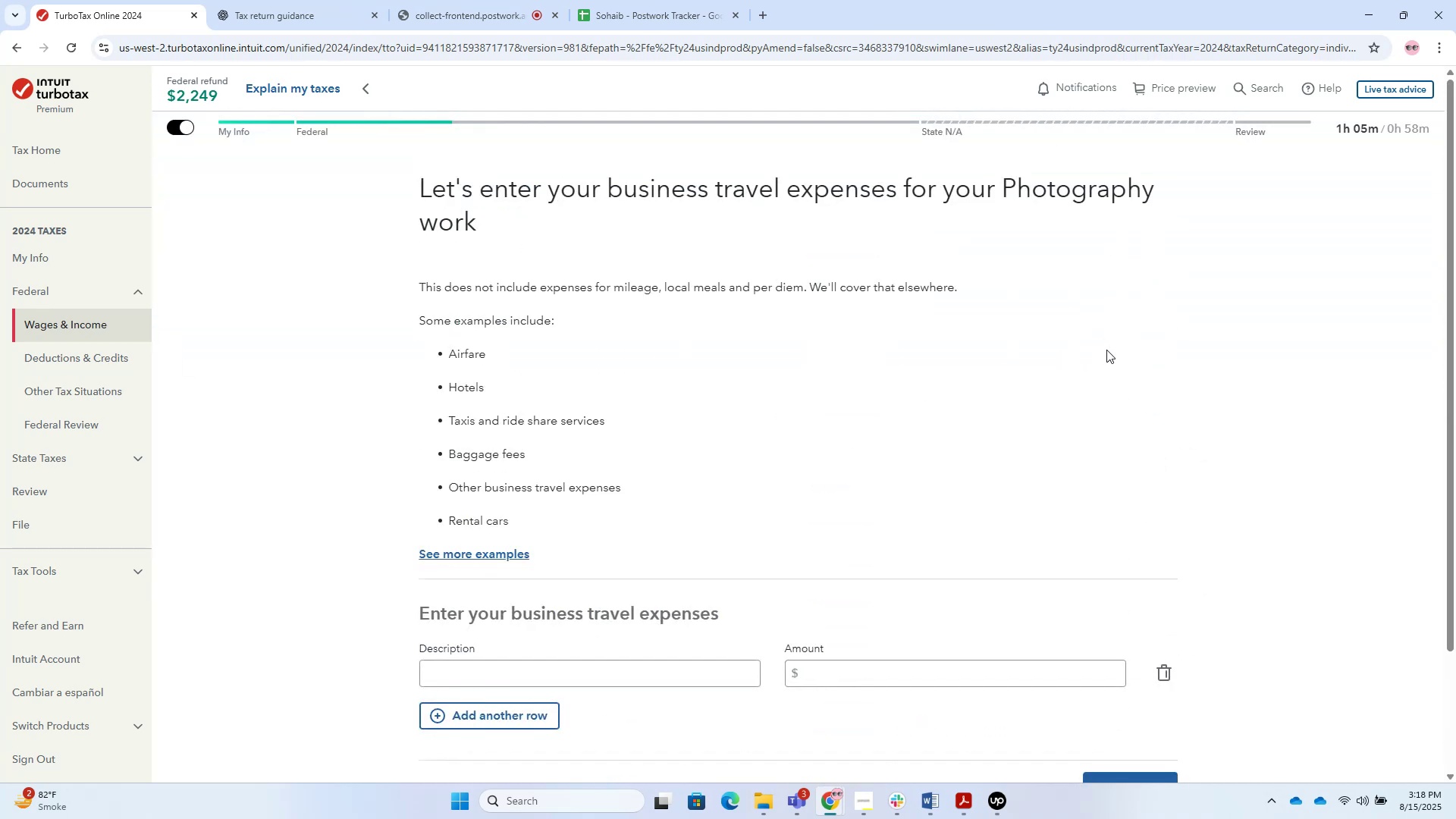 
scroll: coordinate [983, 384], scroll_direction: down, amount: 2.0
 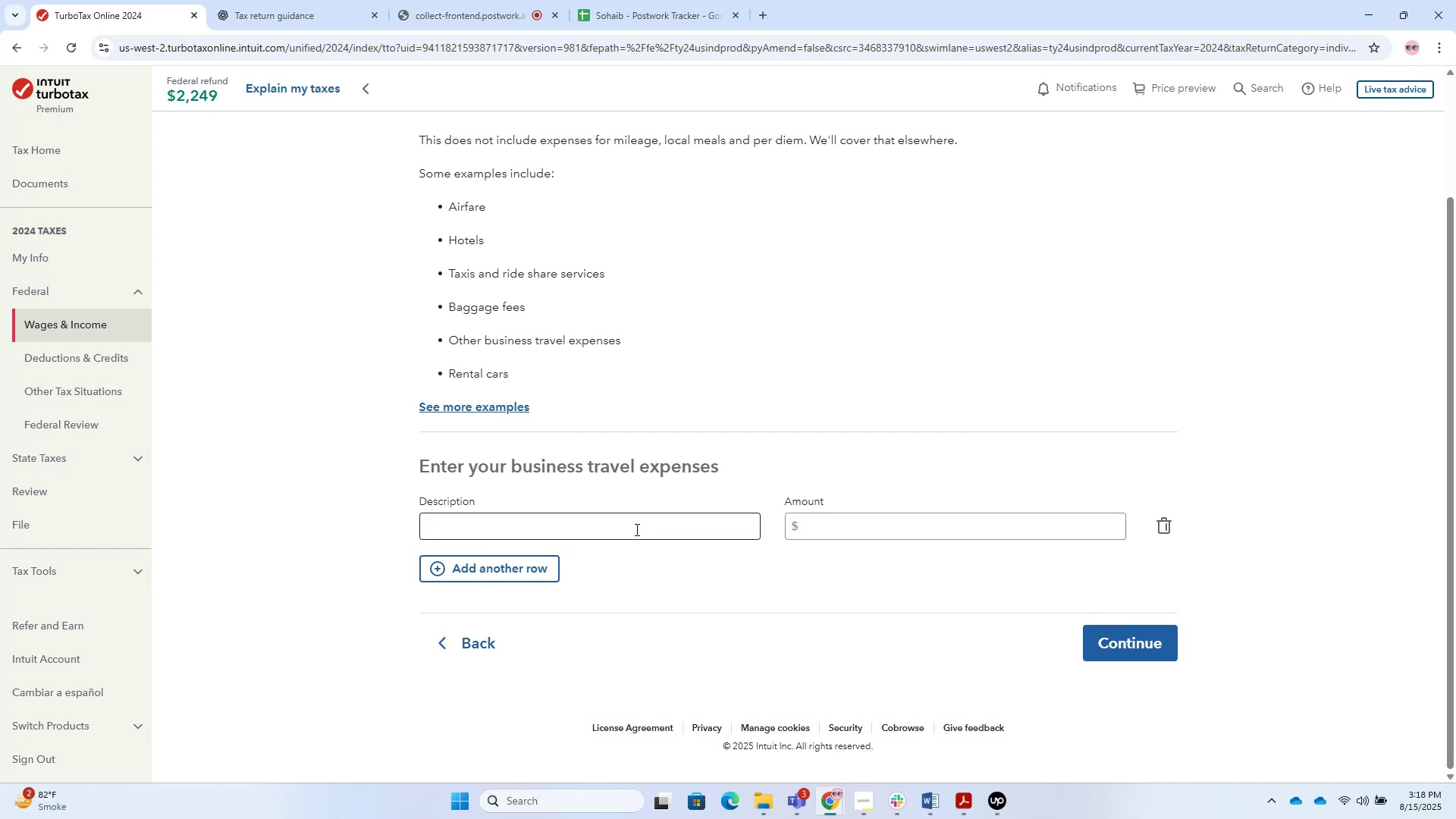 
key(Alt+AltLeft)
 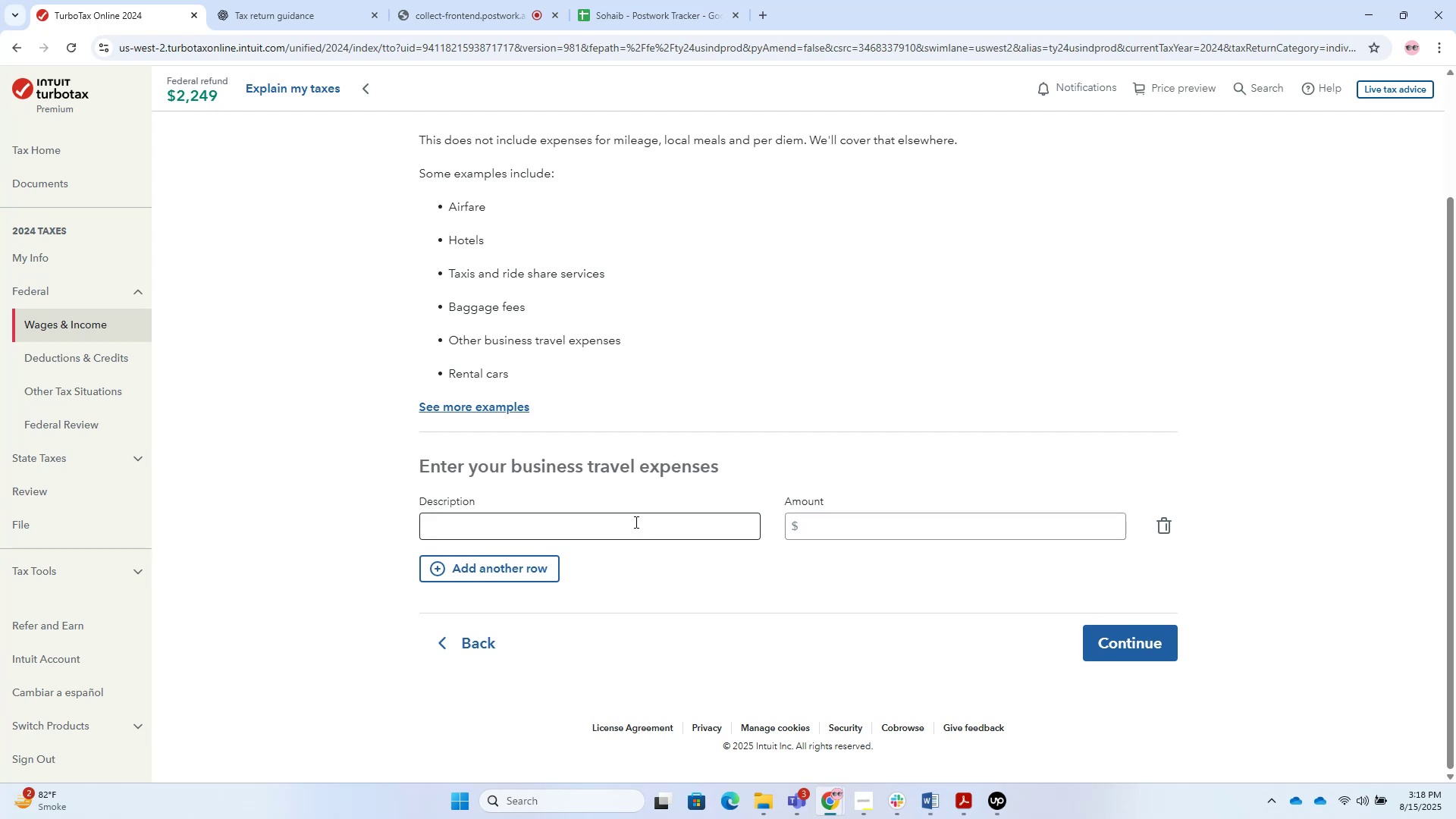 
key(Alt+Tab)
 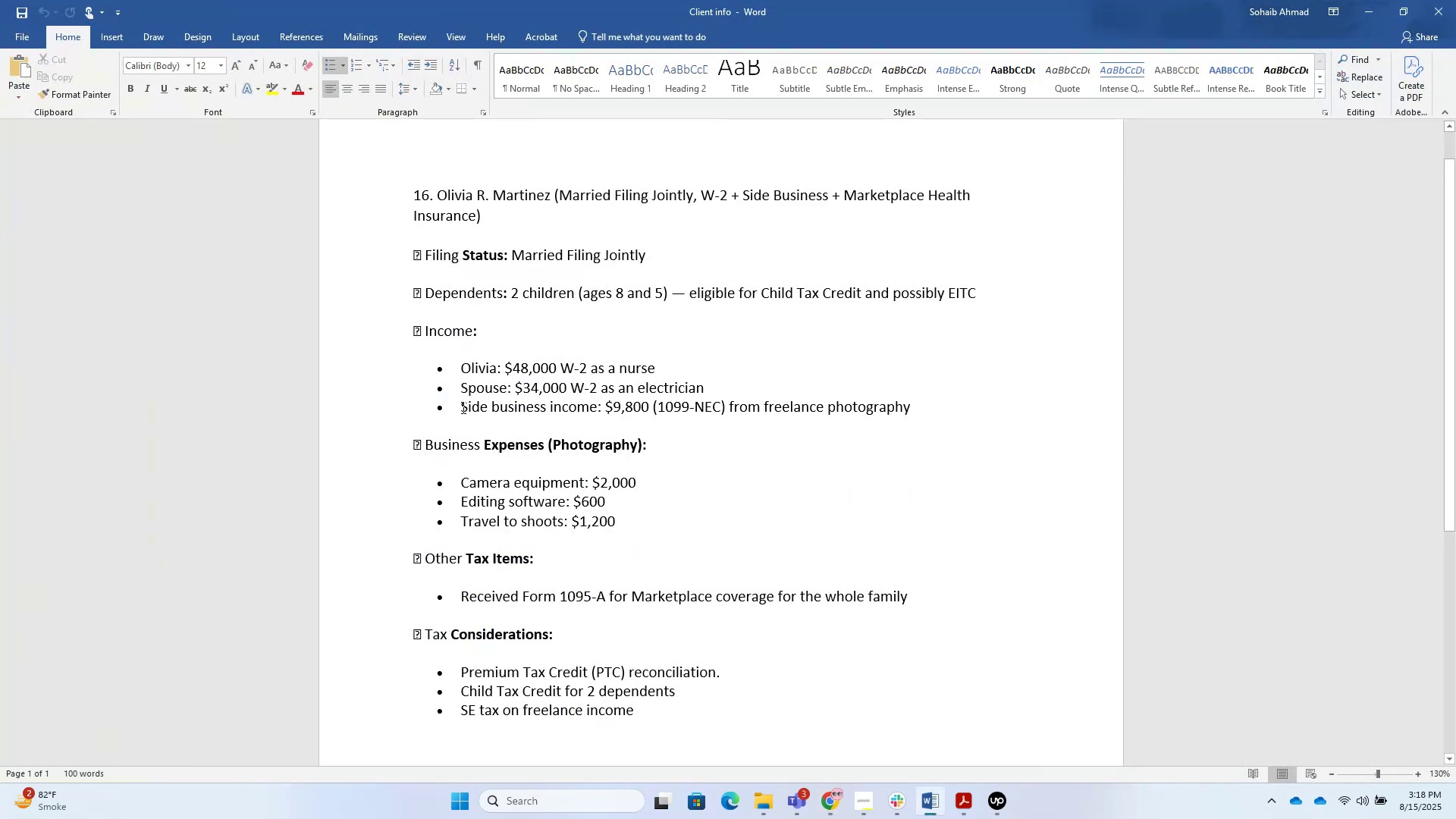 
left_click_drag(start_coordinate=[464, 513], to_coordinate=[537, 519])
 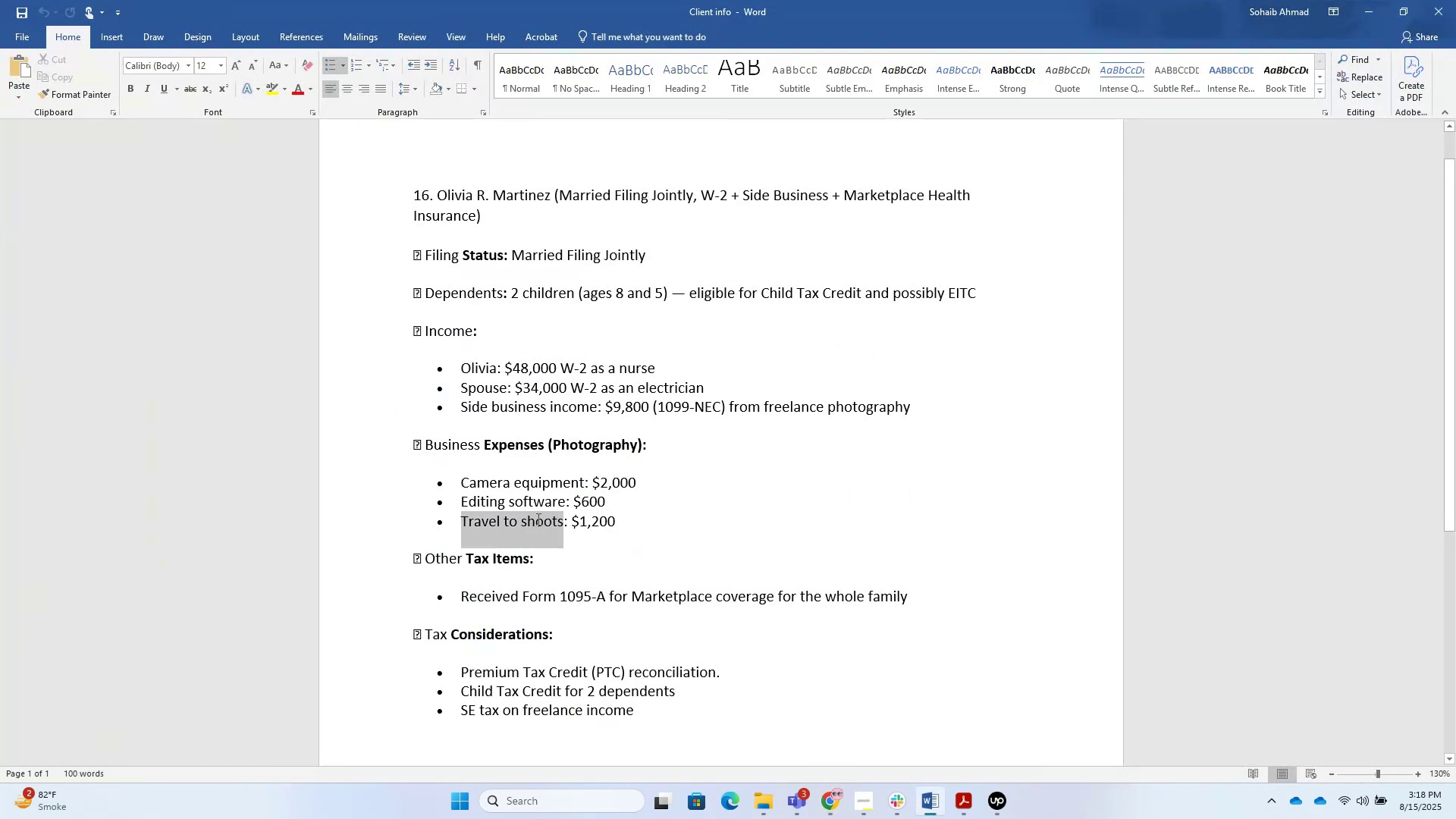 
key(Control+C)
 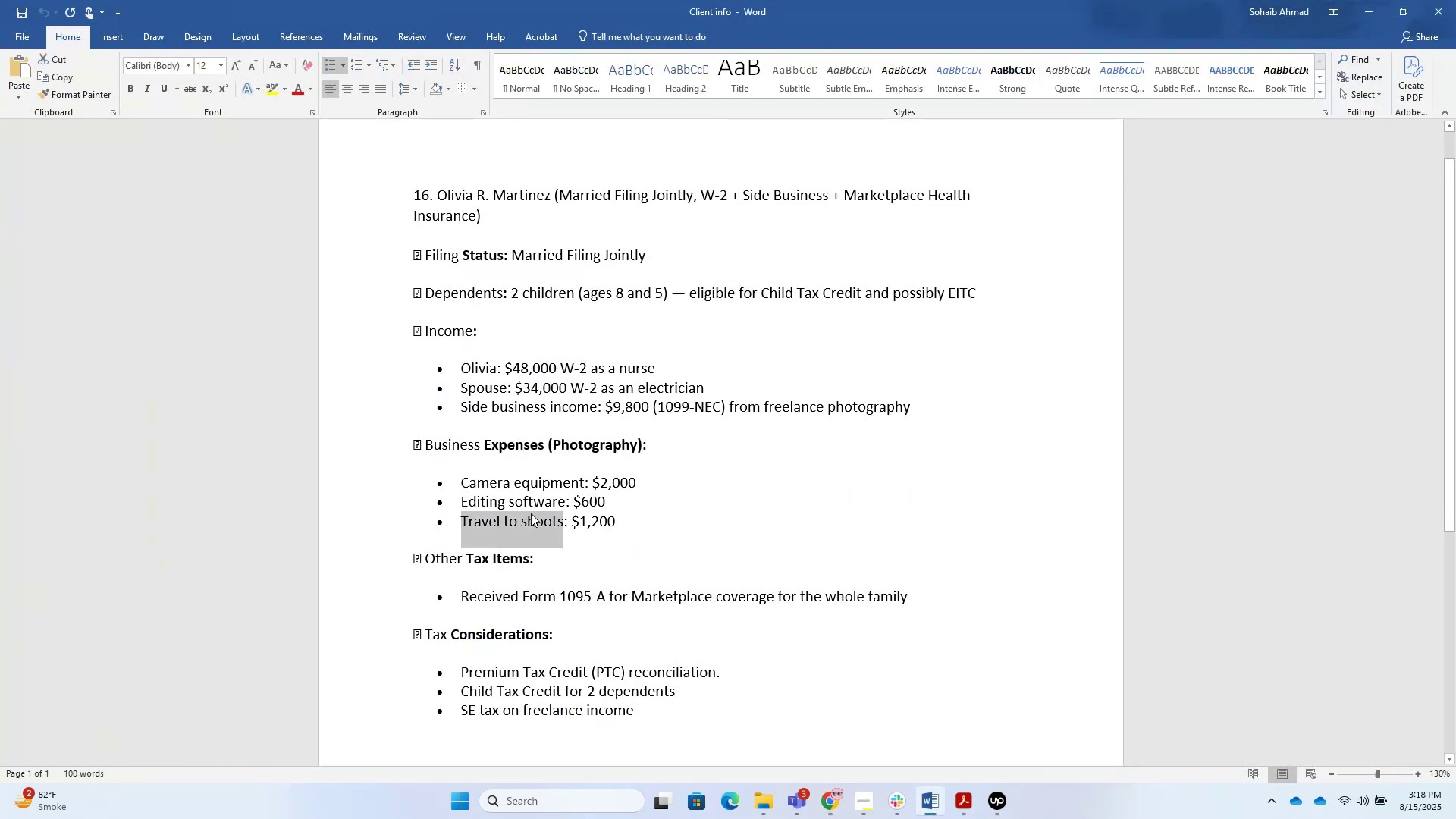 
key(Control+C)
 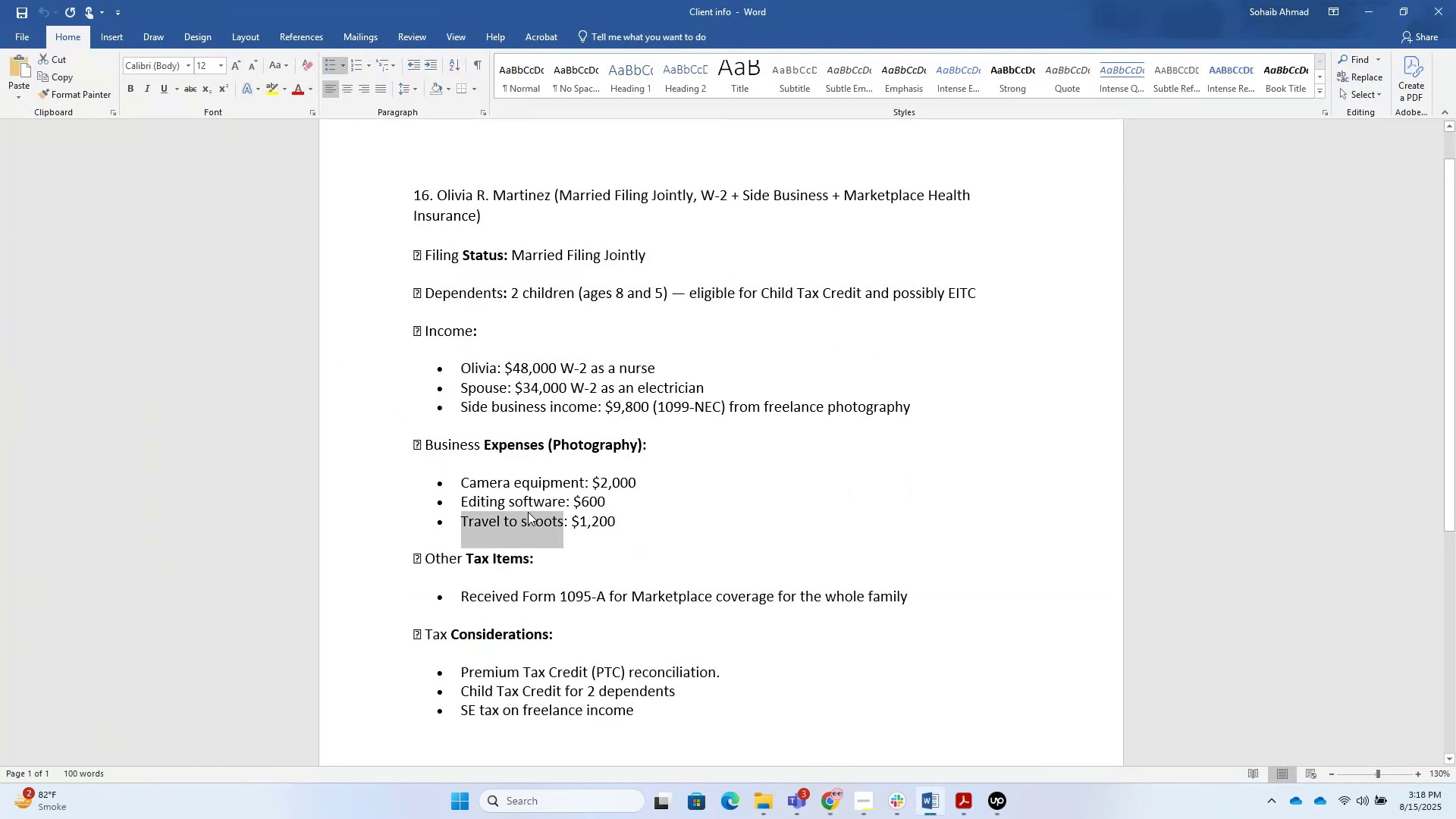 
hold_key(key=Space, duration=0.56)
 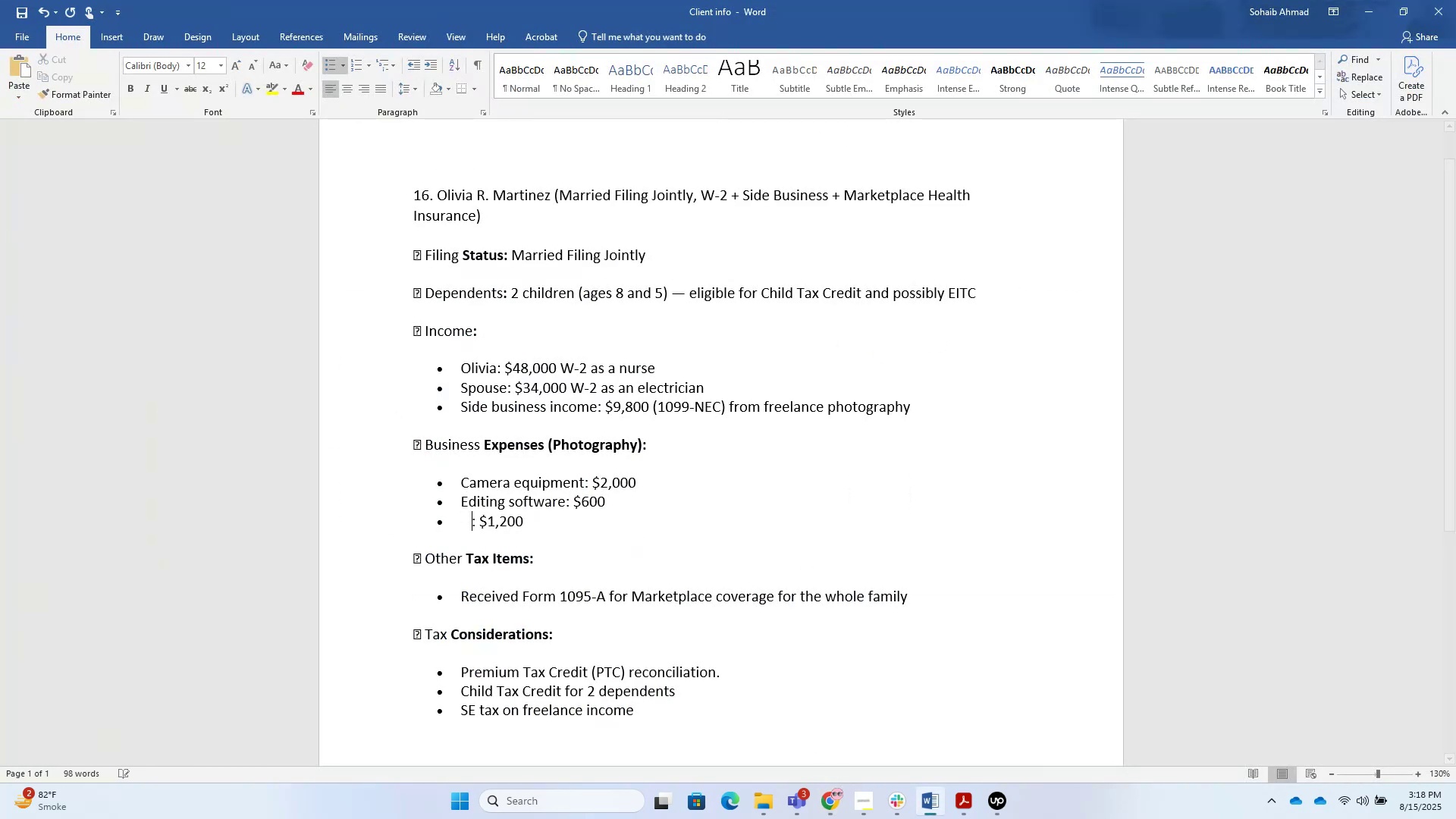 
key(Control+Z)
 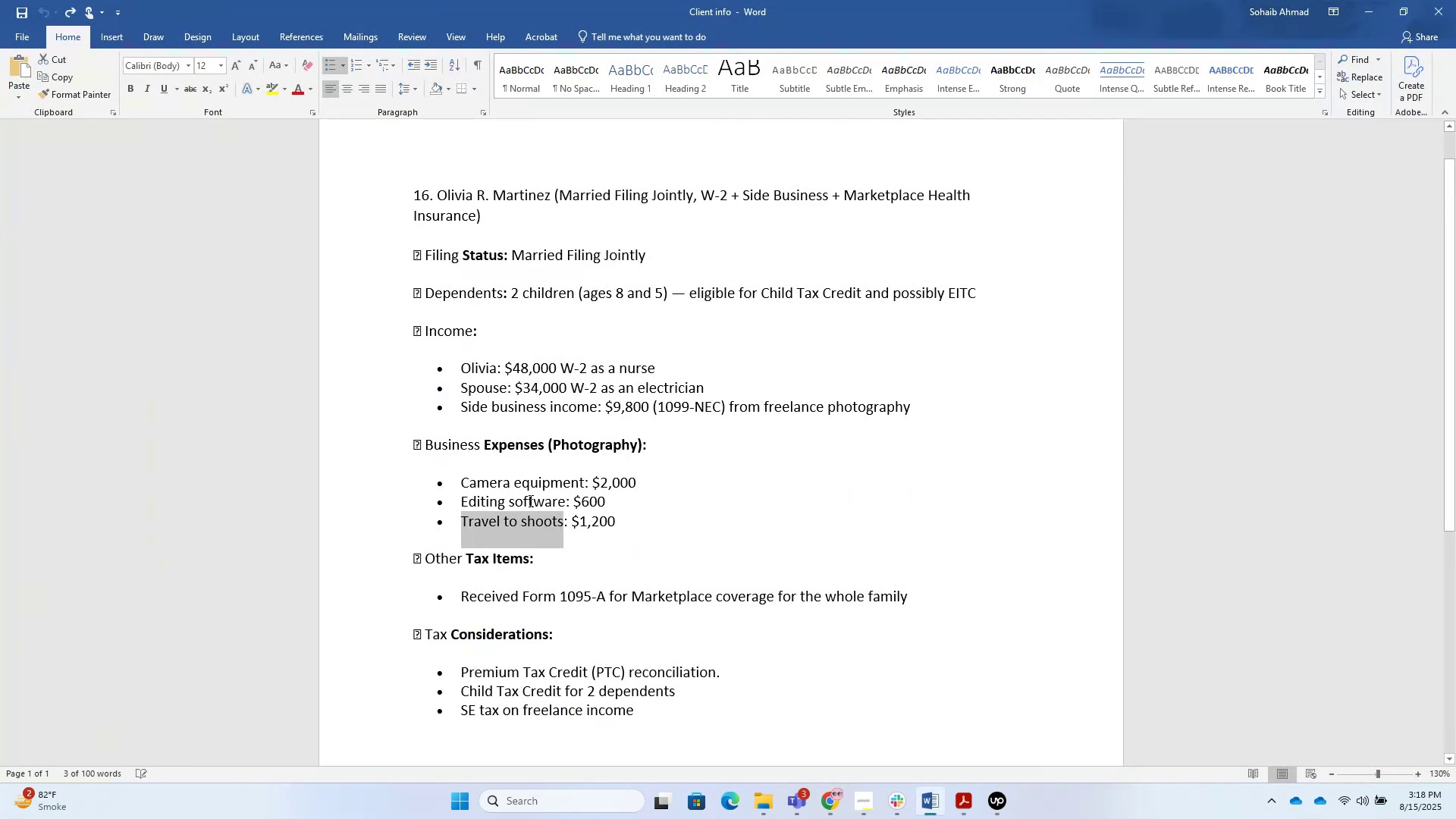 
key(Alt+Tab)
 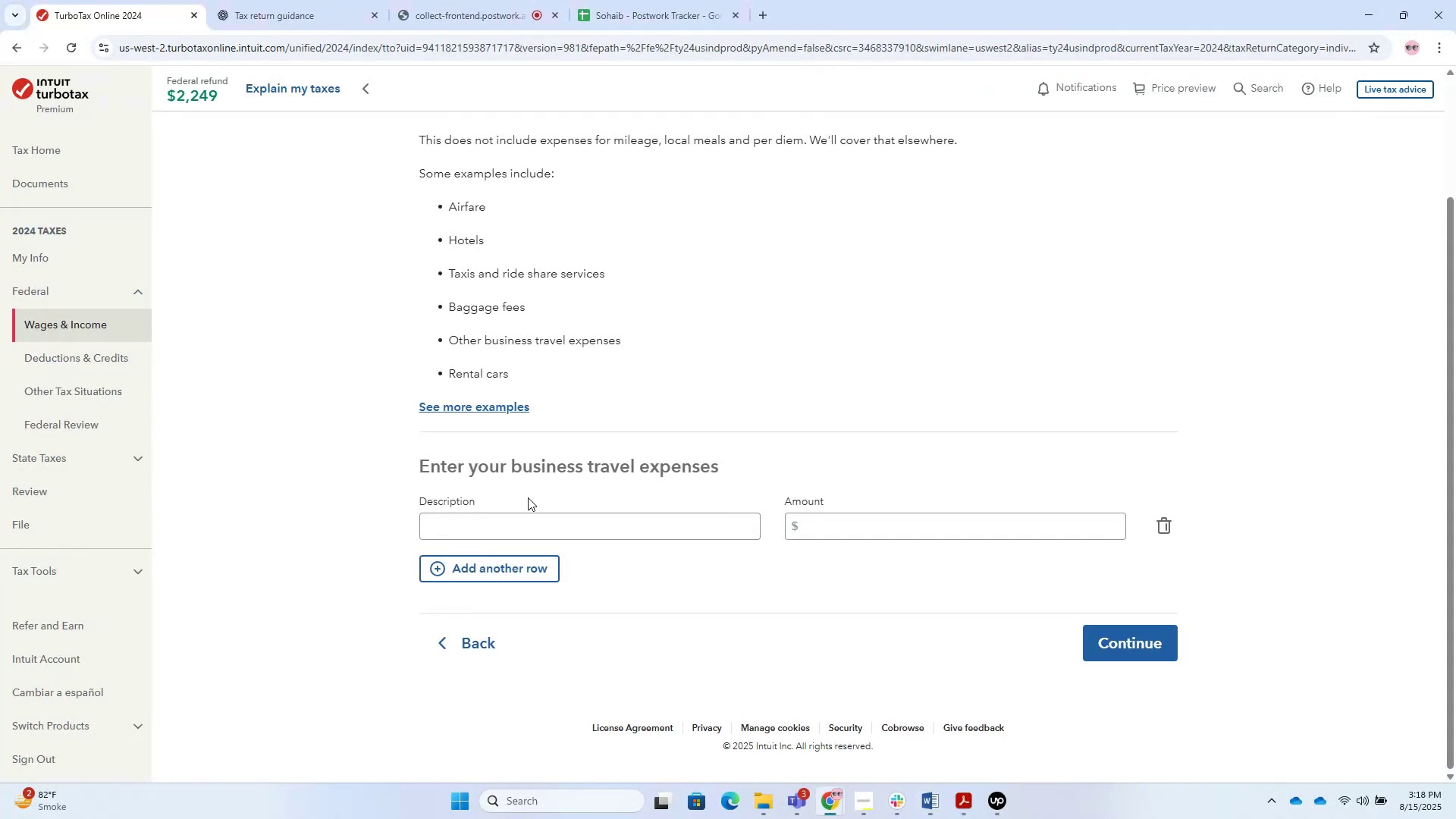 
left_click([536, 514])
 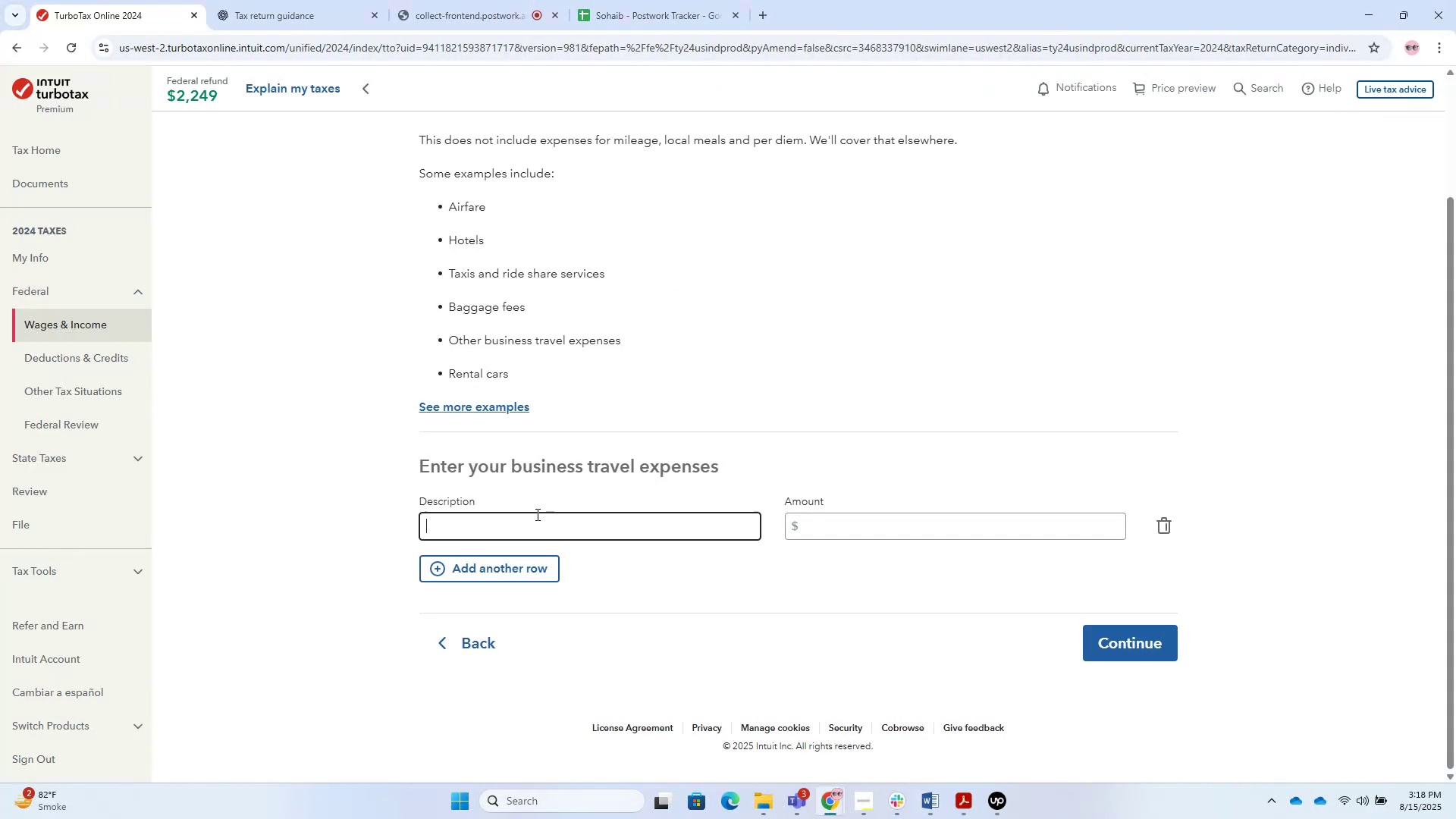 
key(Control+V)
 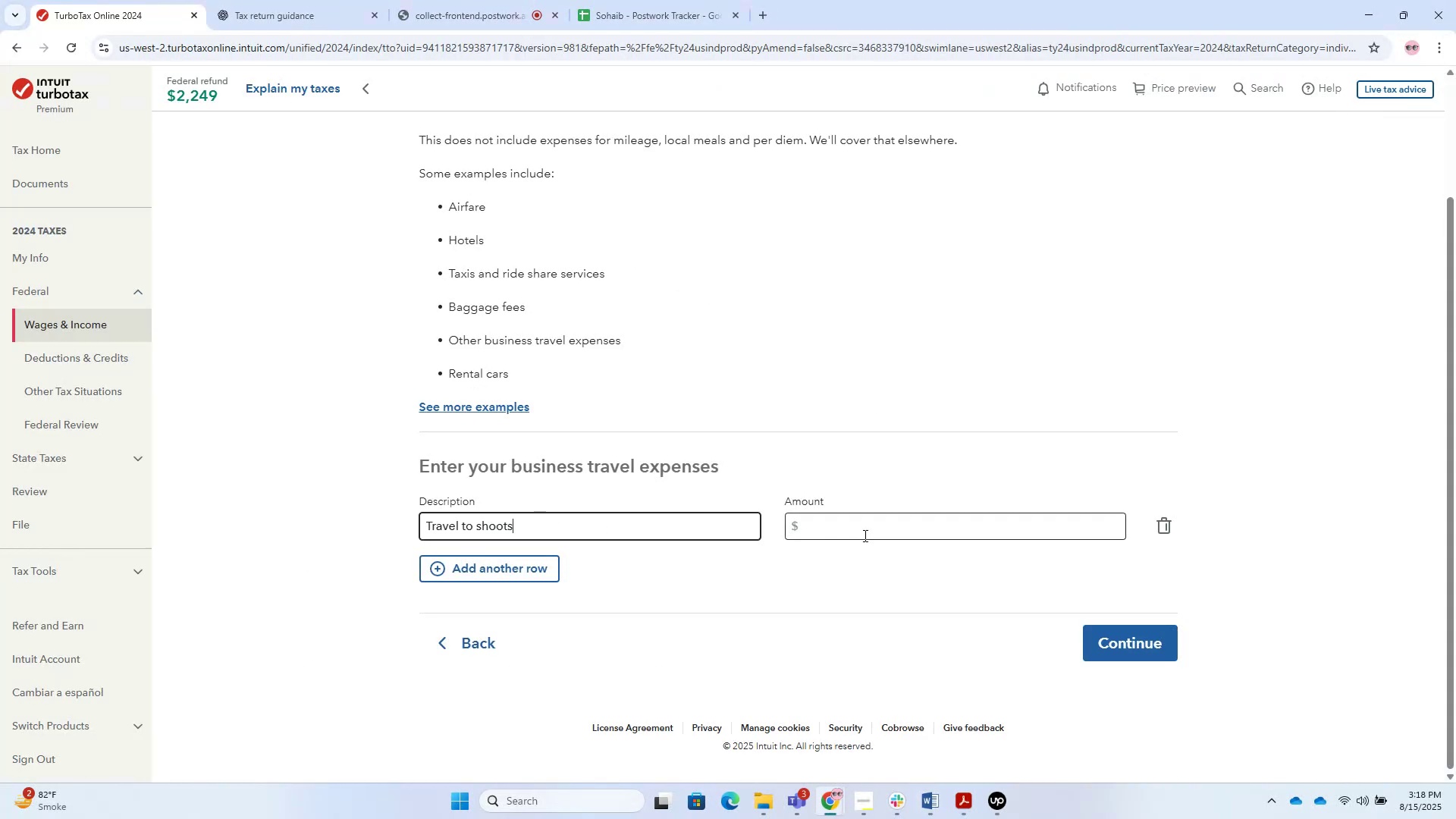 
left_click([871, 536])
 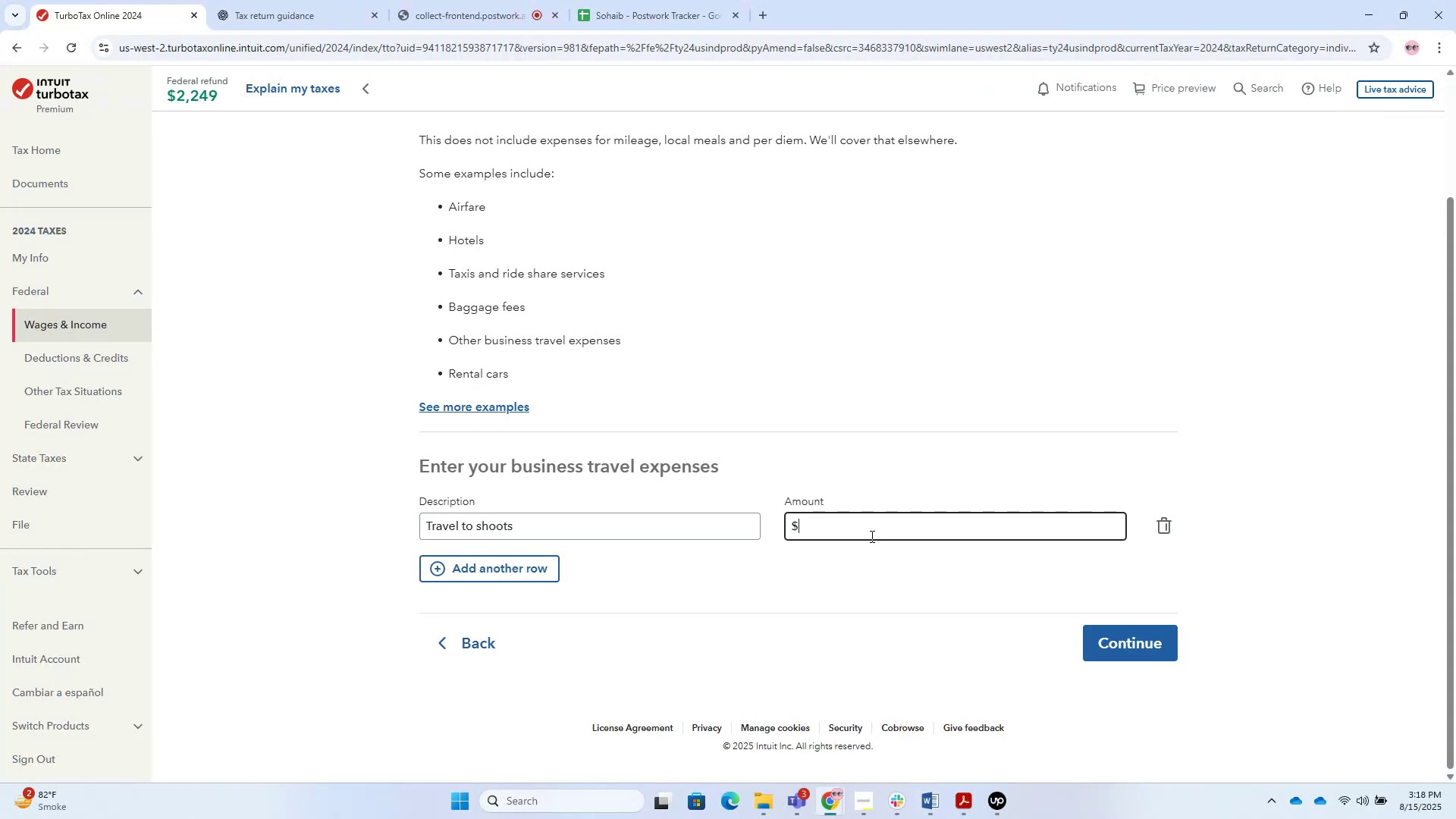 
key(Numpad1)
 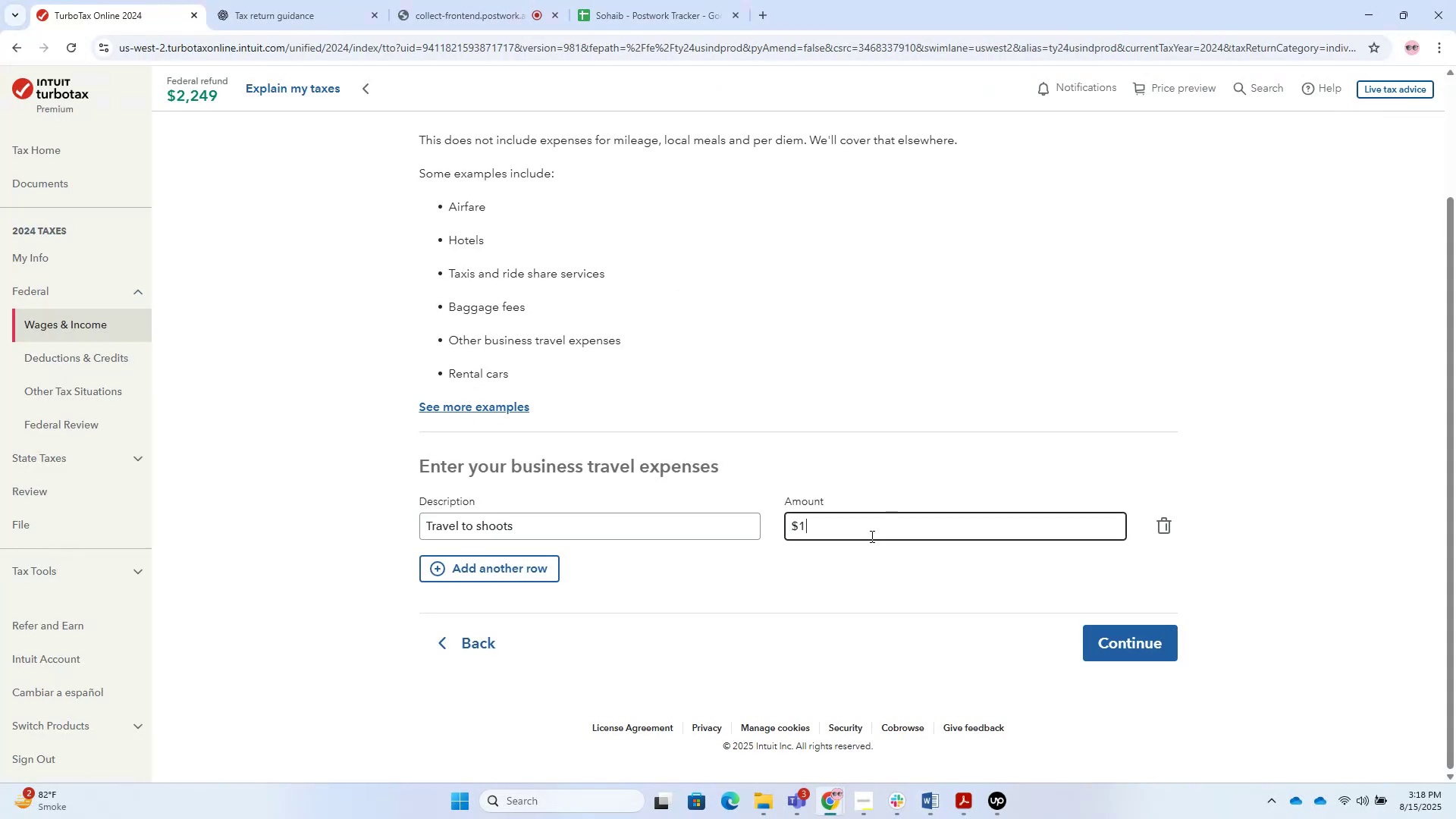 
key(Numpad2)
 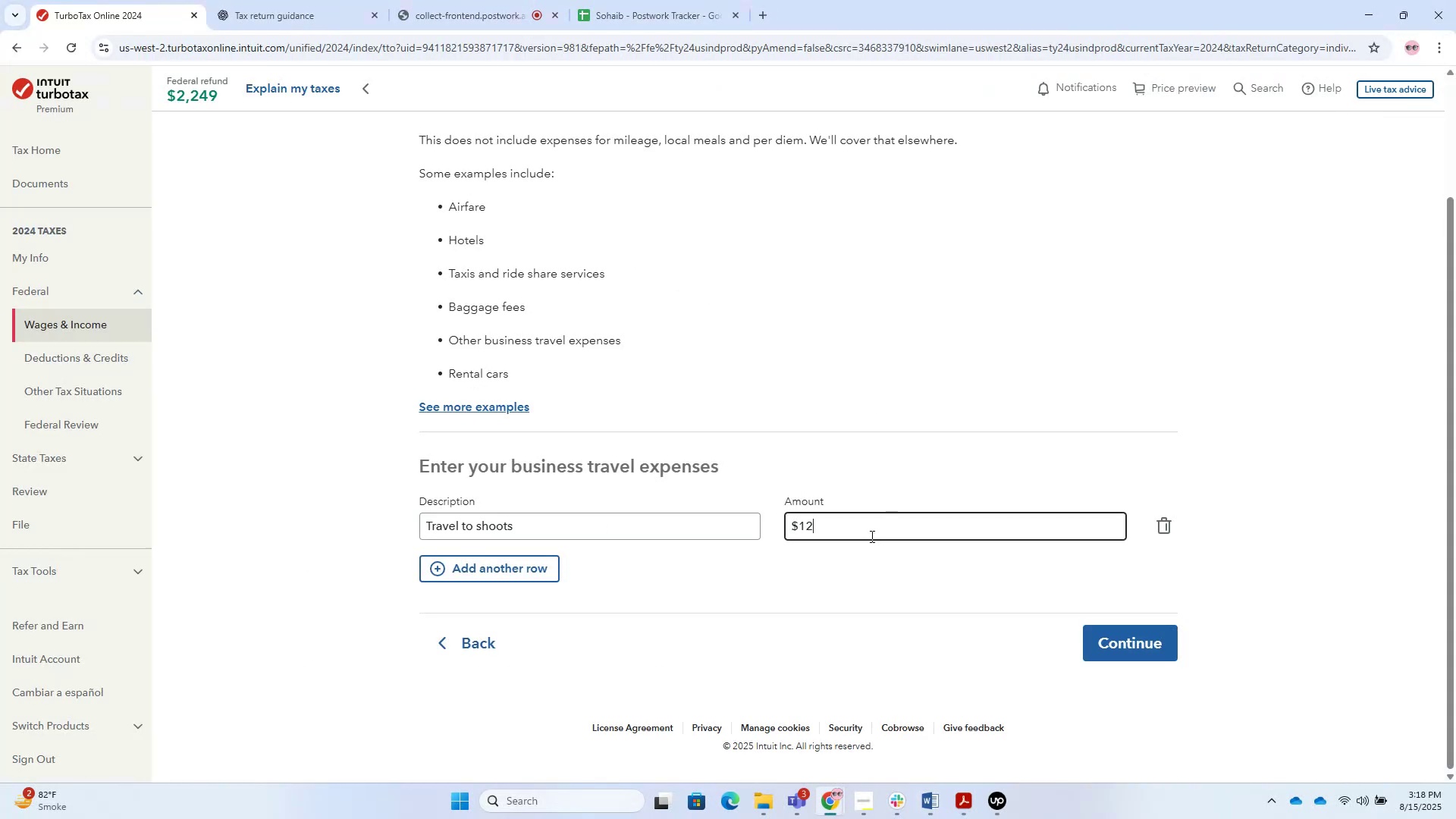 
key(Numpad0)
 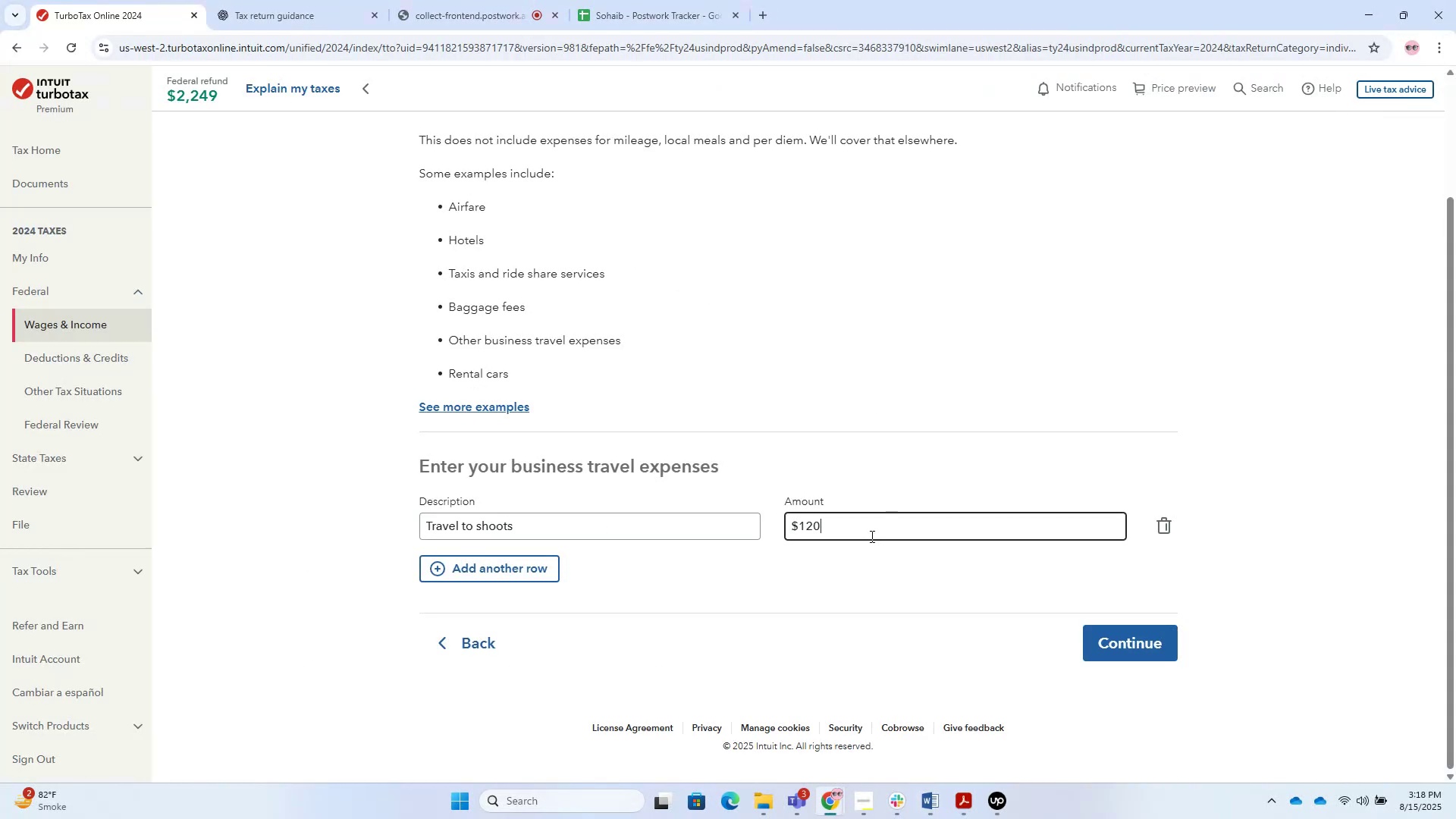 
key(Numpad0)
 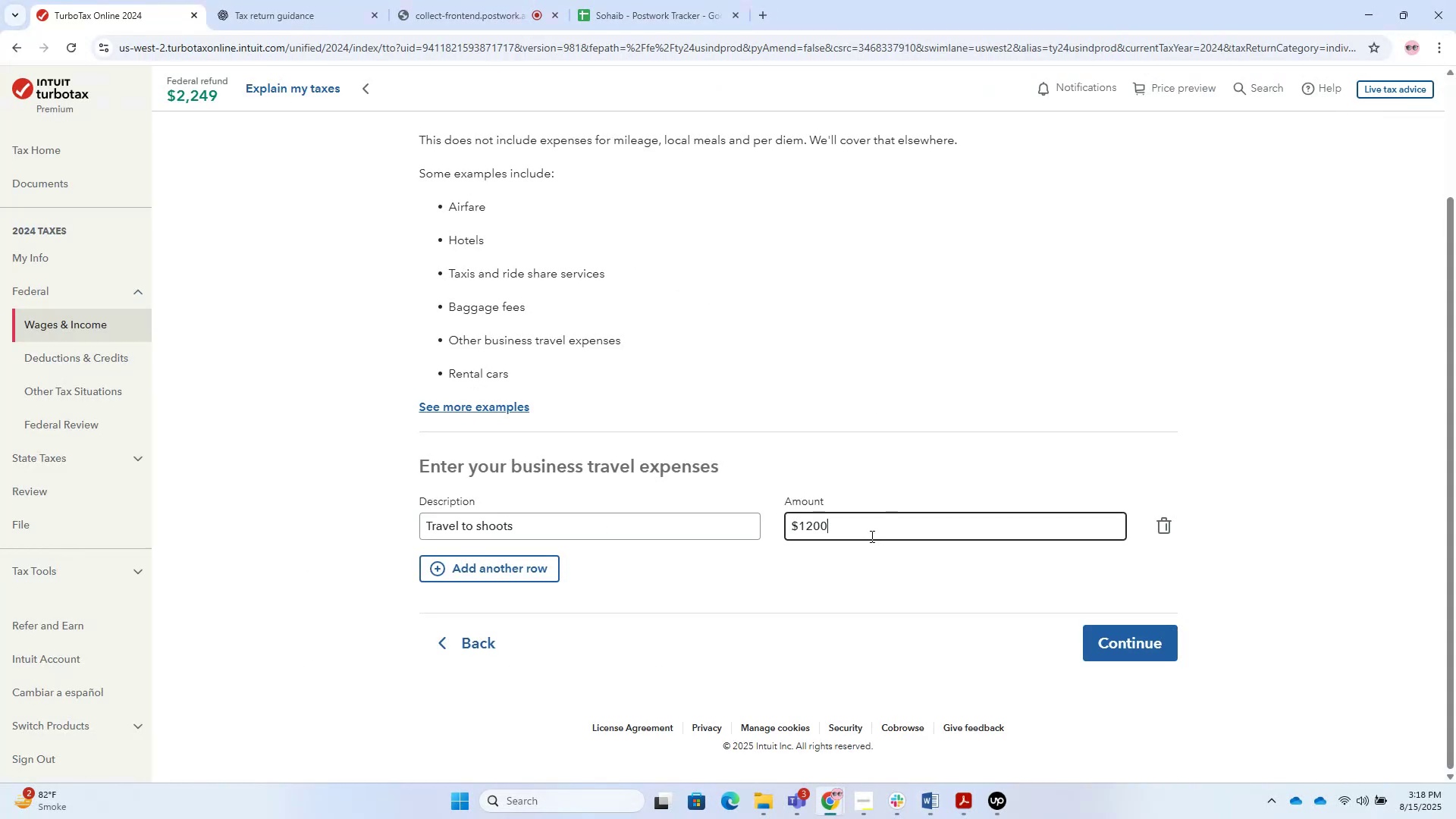 
key(NumpadEnter)
 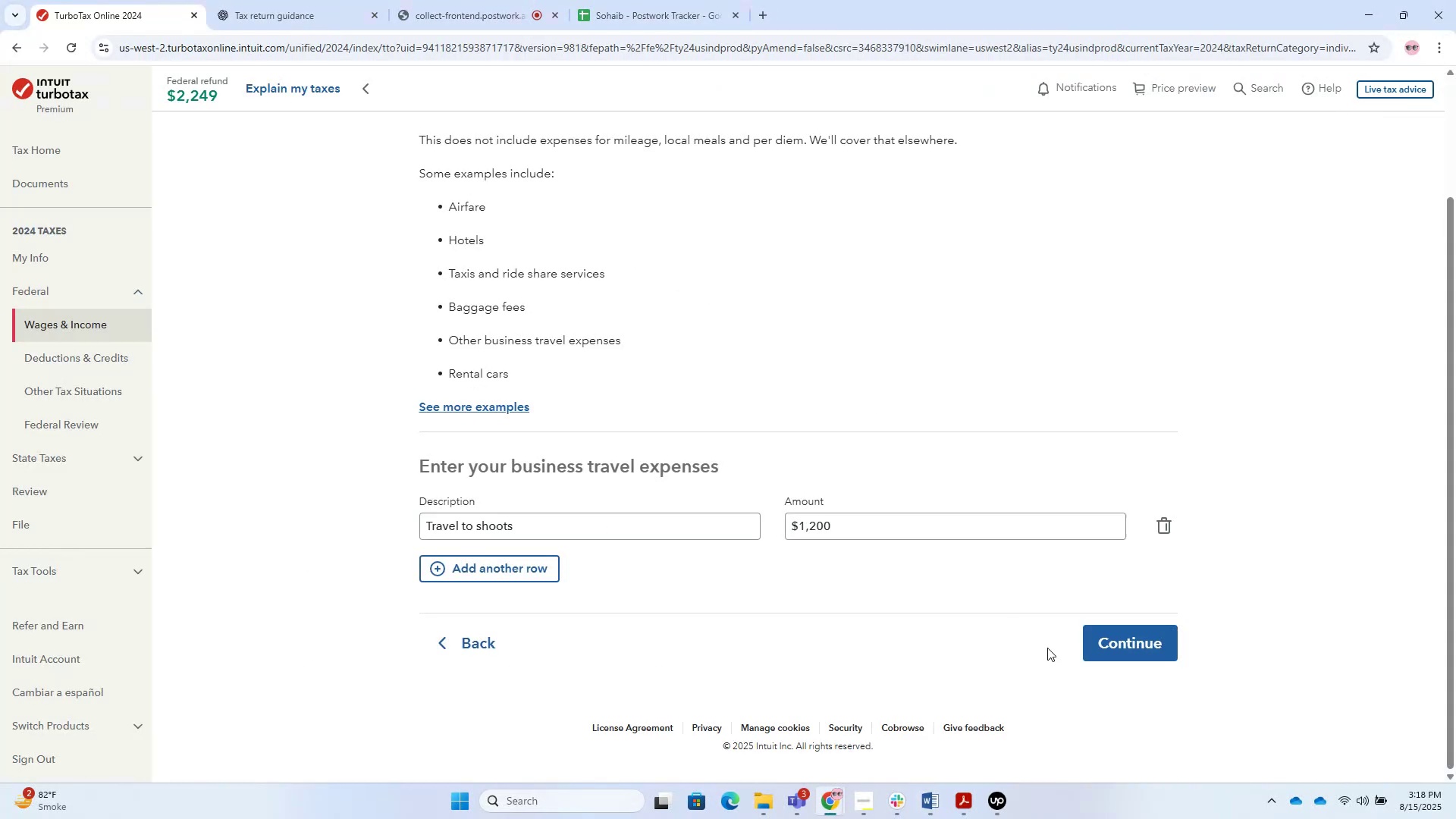 
double_click([1088, 644])
 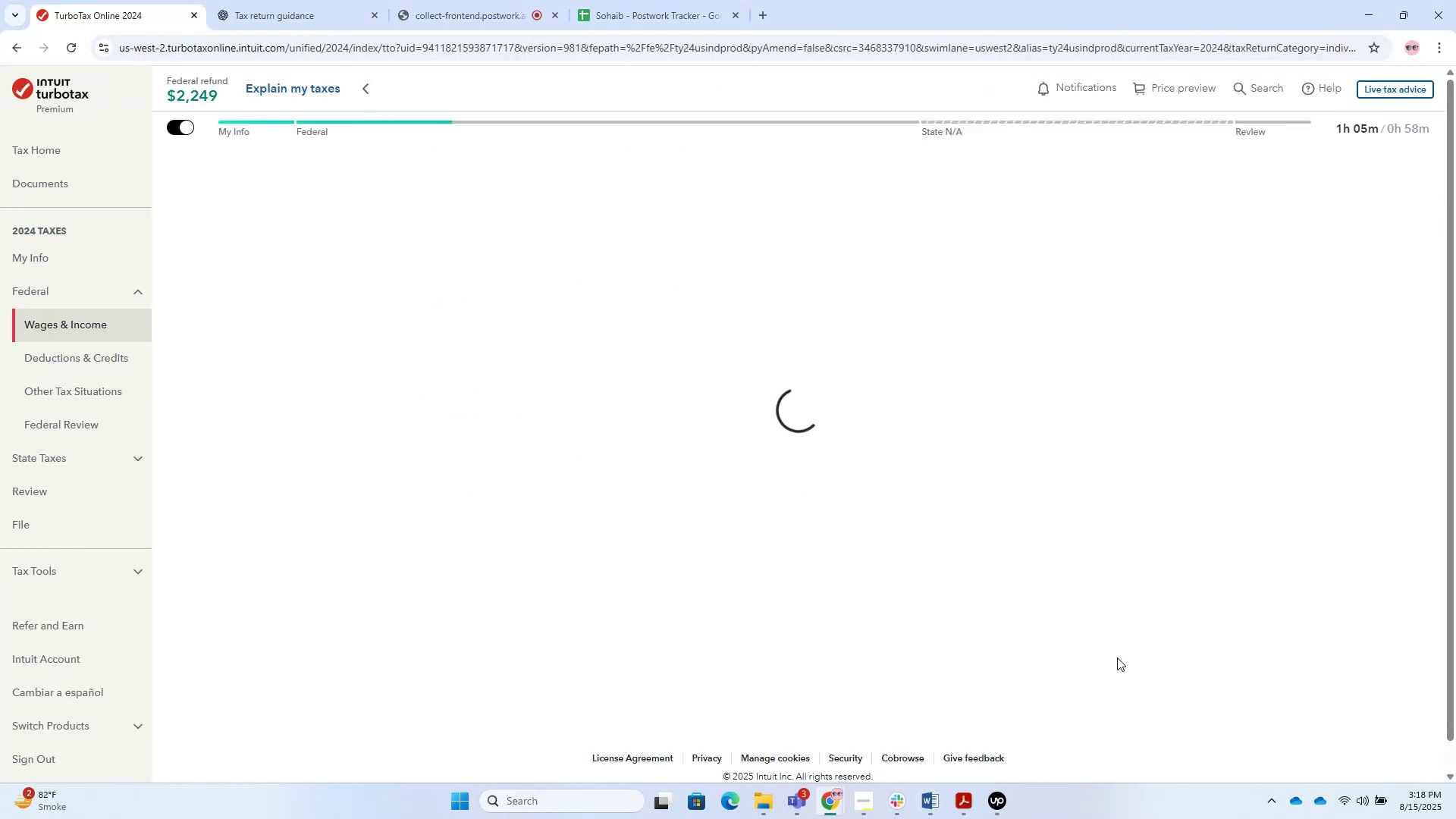 
scroll: coordinate [833, 431], scroll_direction: down, amount: 4.0
 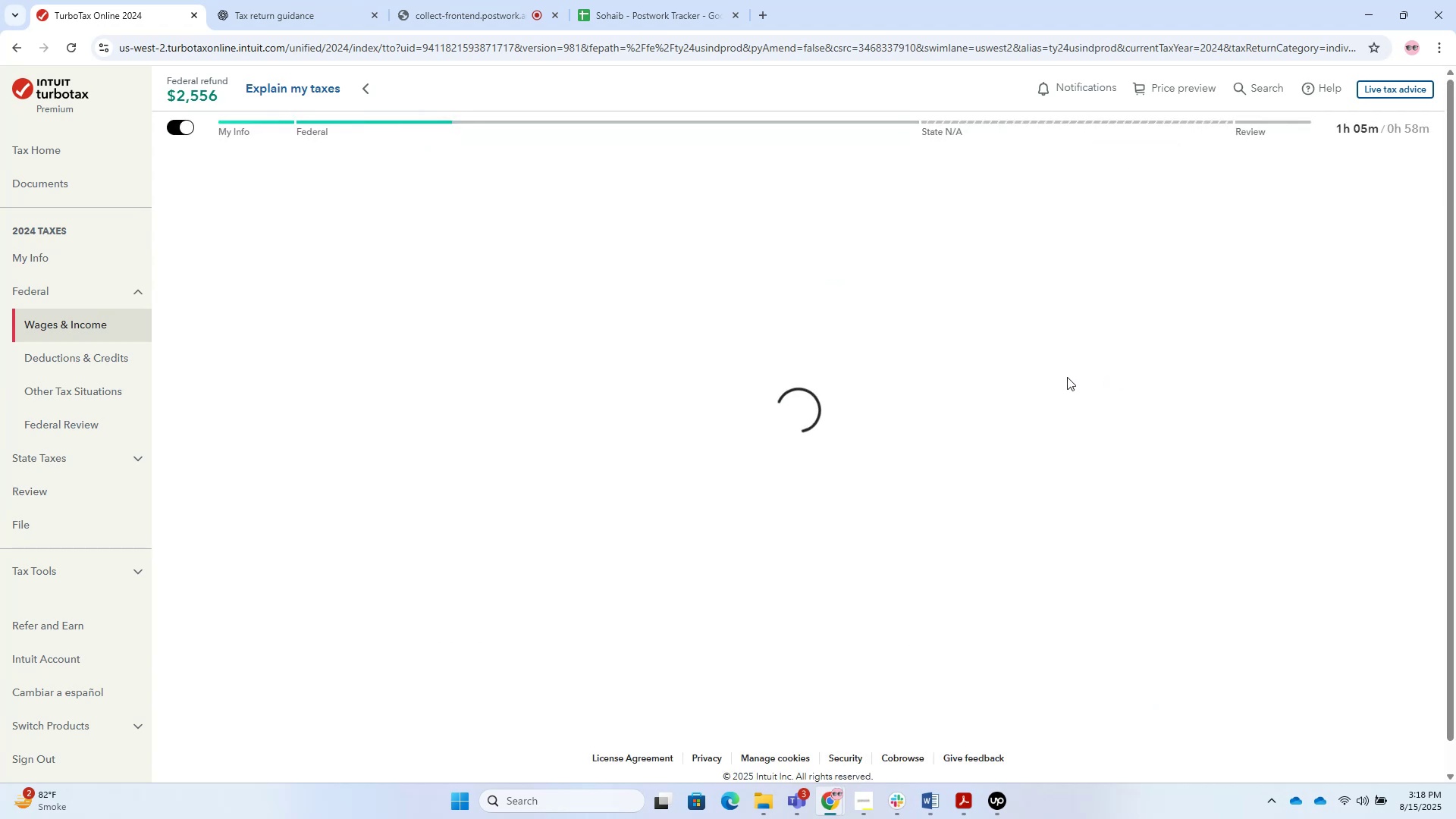 
left_click([685, 527])
 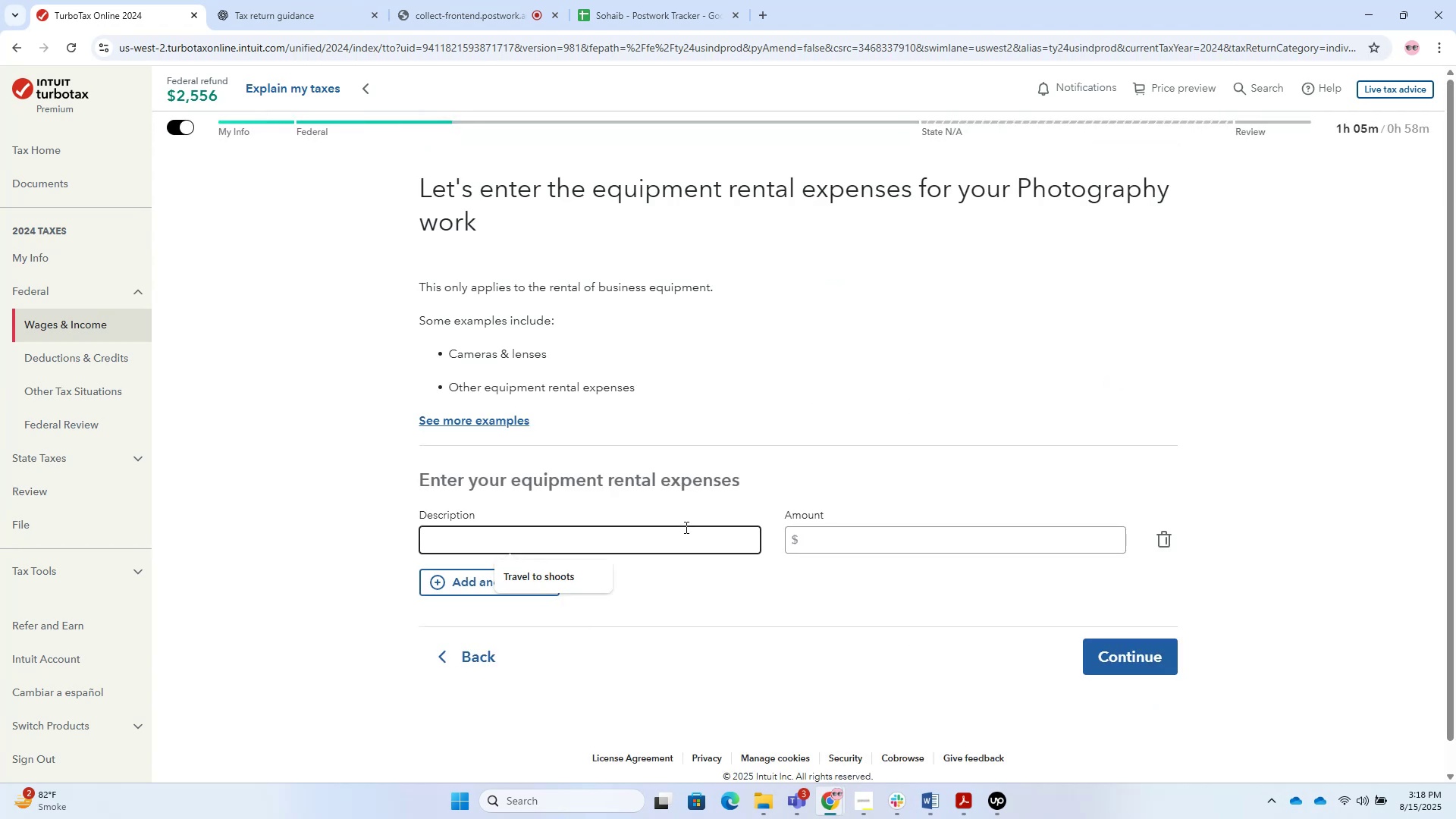 
key(Alt+AltLeft)
 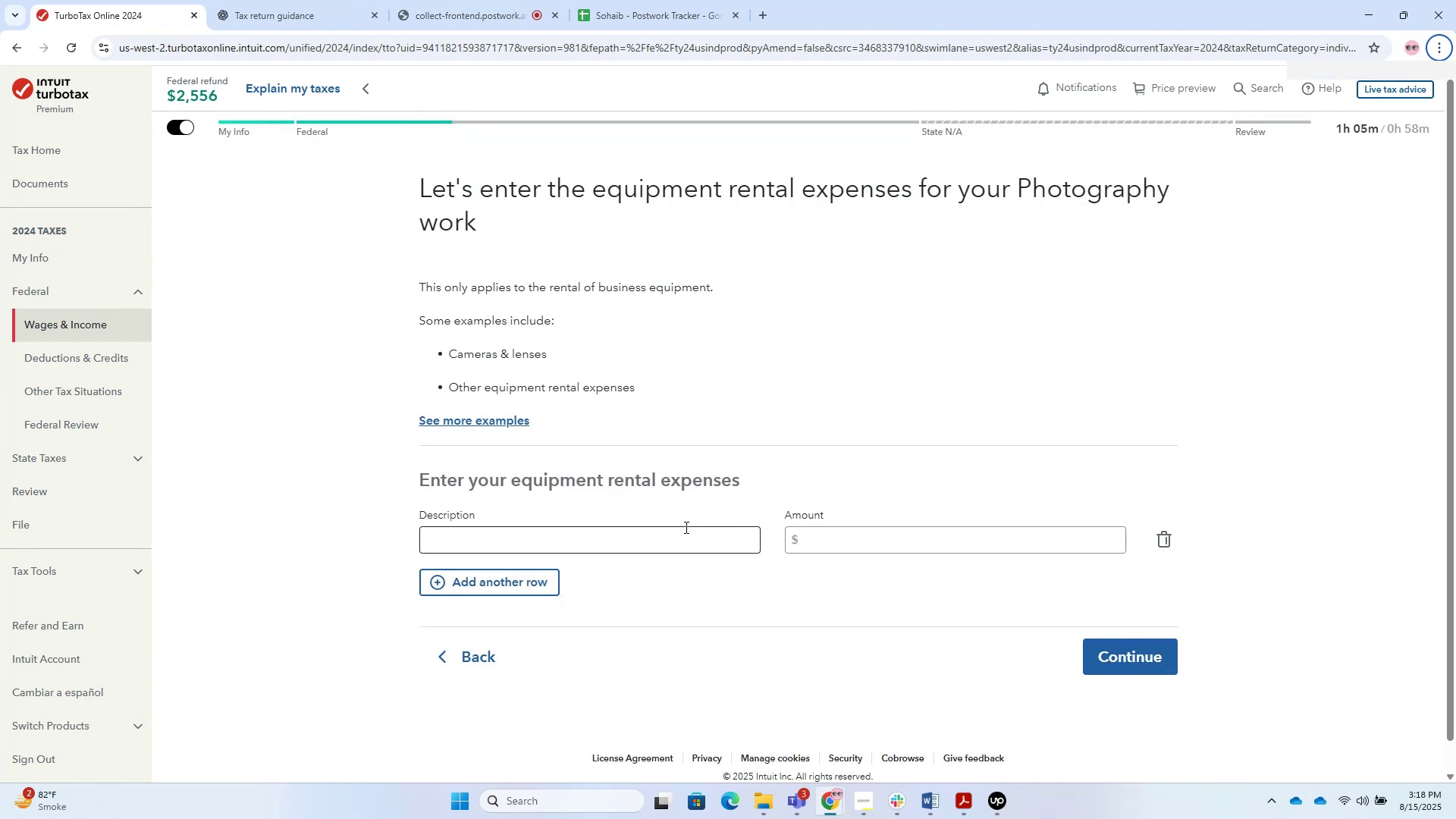 
left_click([676, 546])
 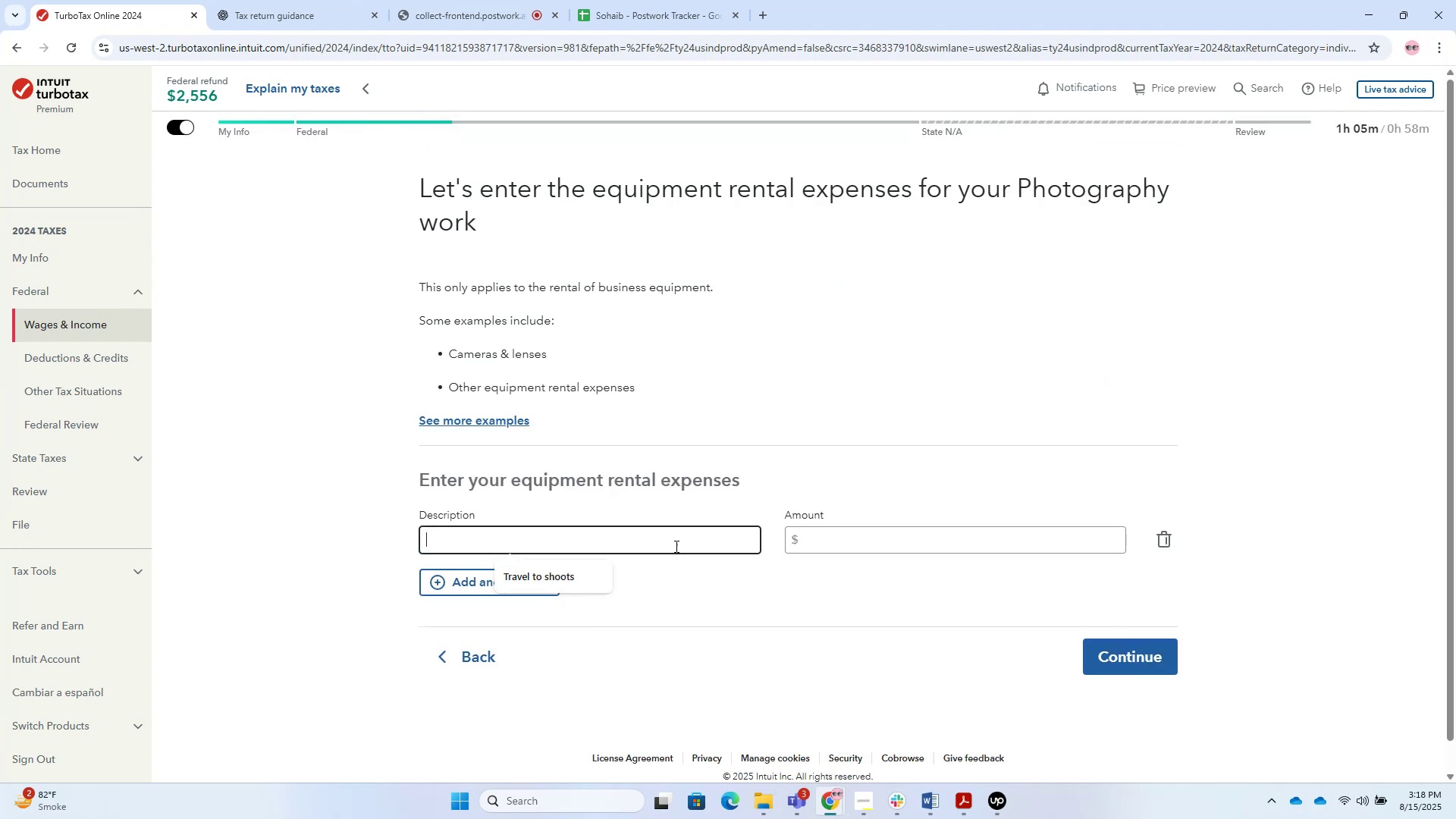 
type(Camera Equipment)
key(Tab)
 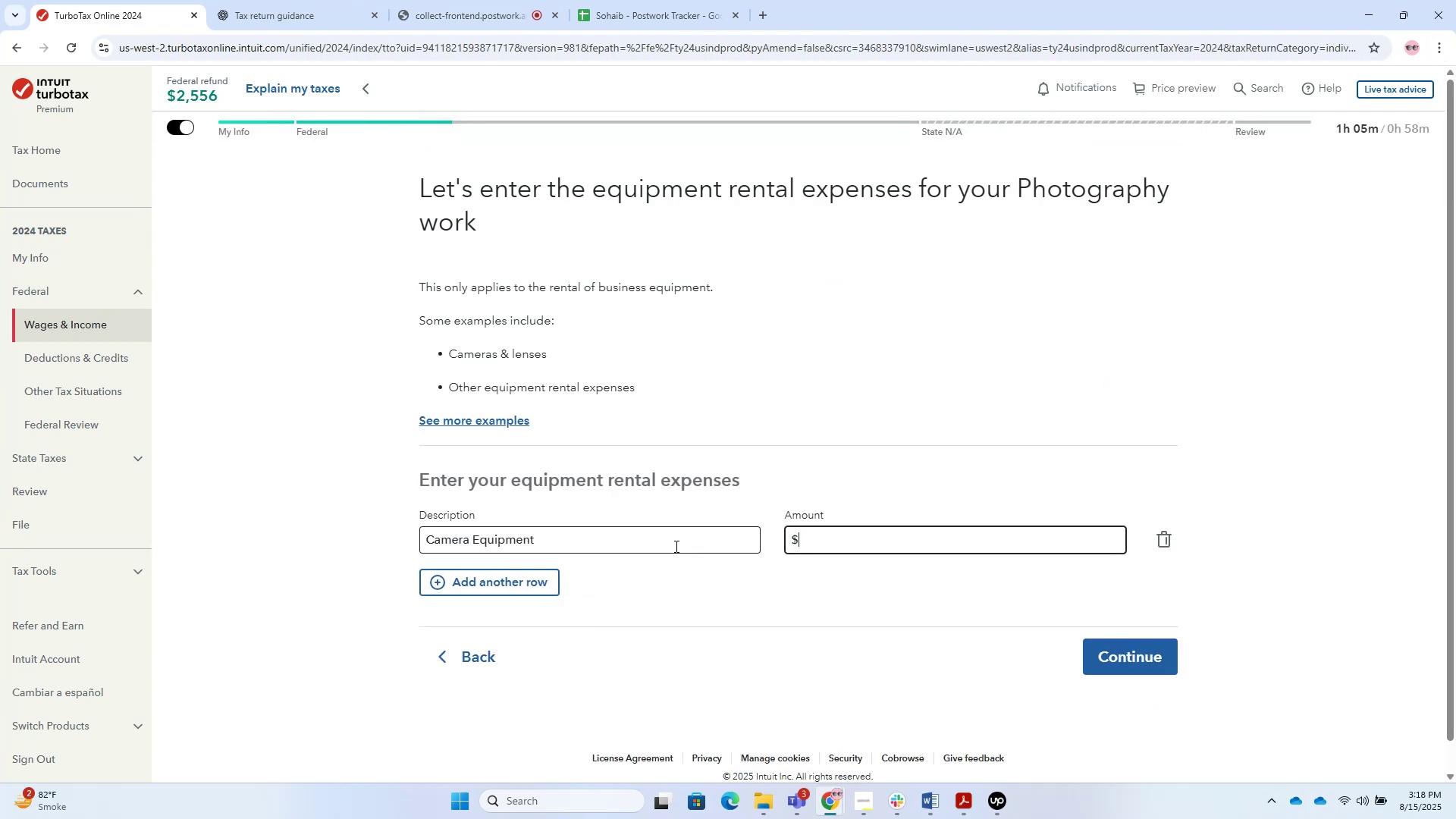 
 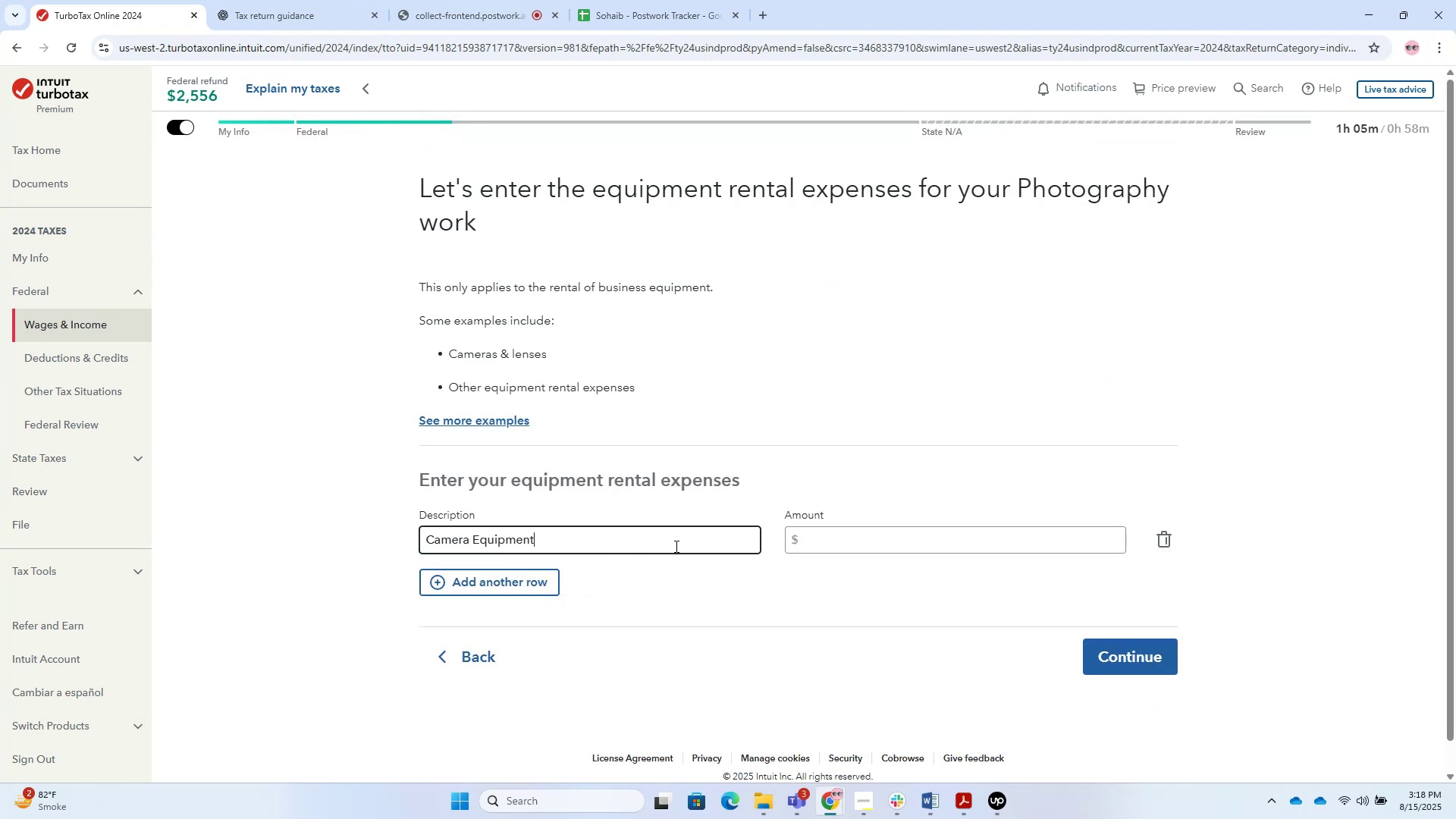 
key(Alt+AltLeft)
 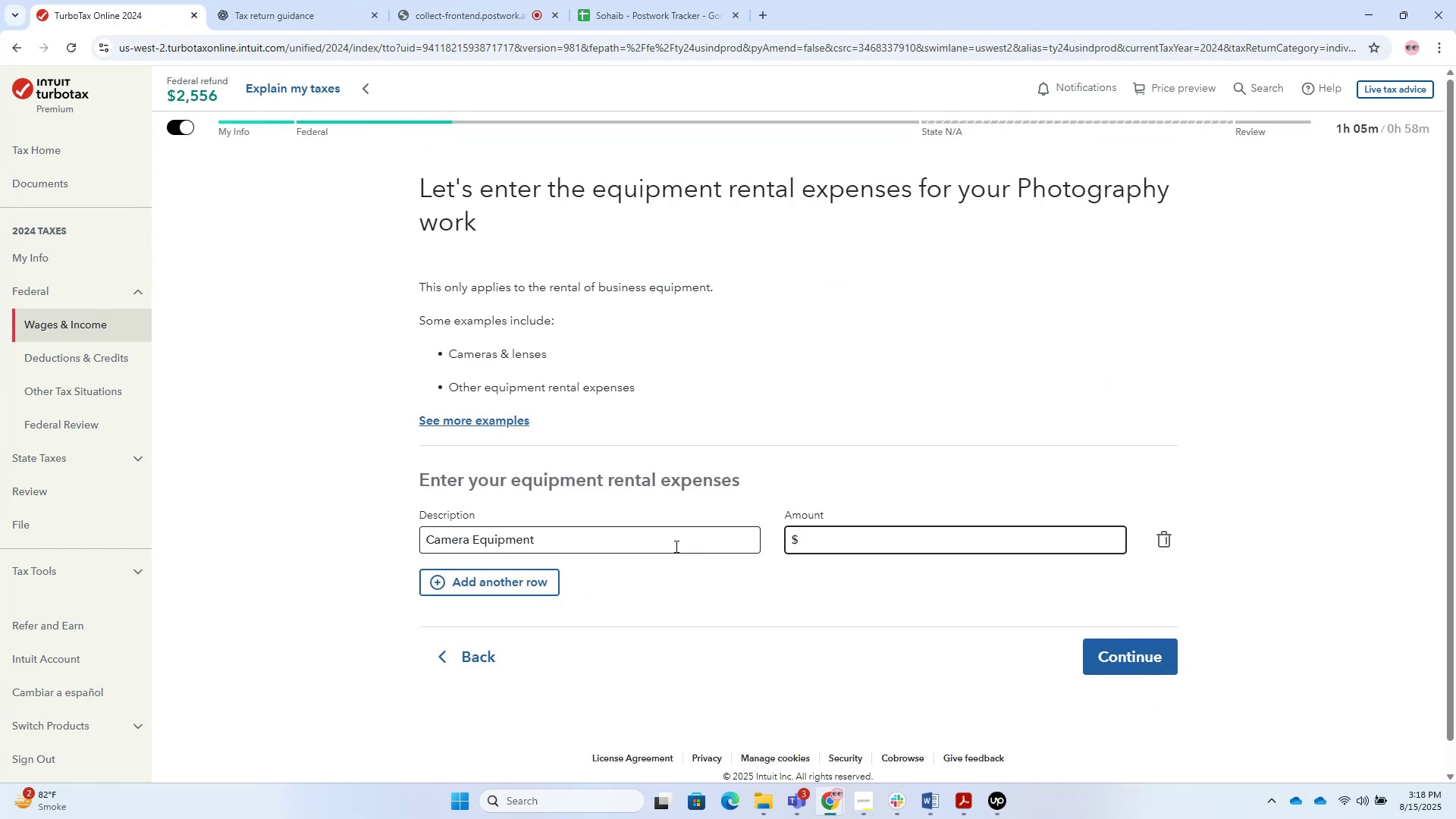 
key(Alt+Tab)
 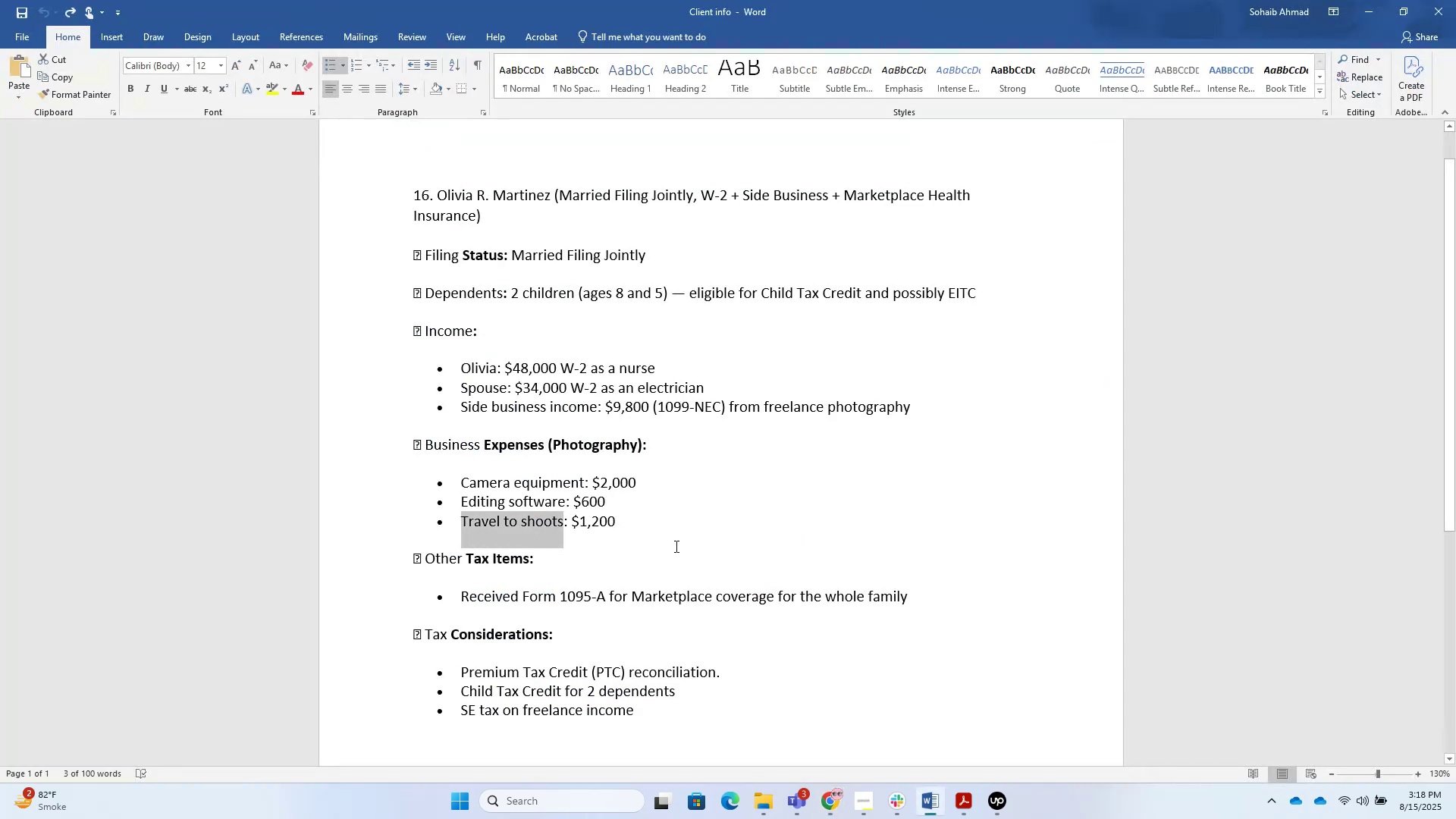 
key(Alt+AltLeft)
 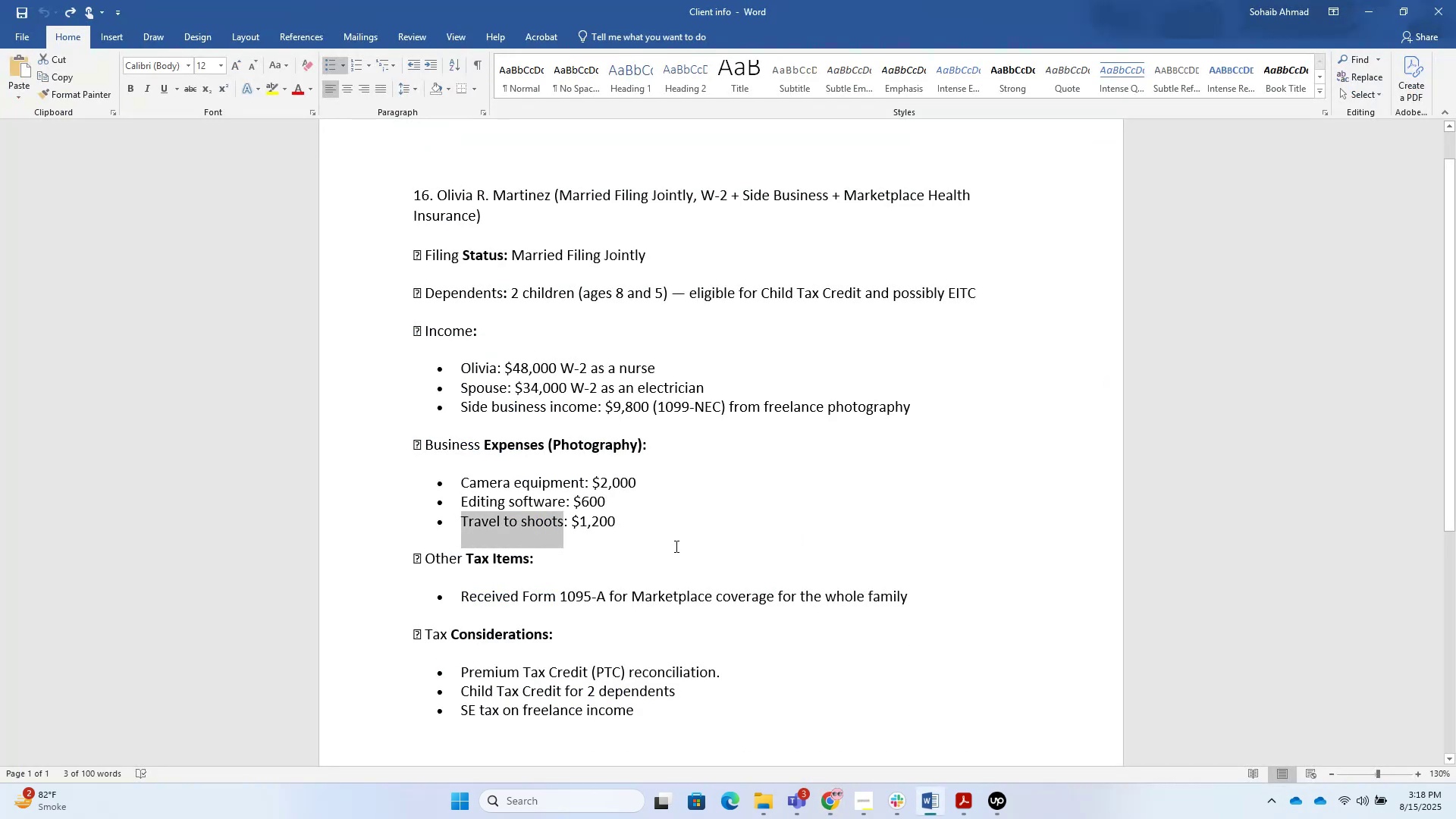 
key(Alt+Tab)
 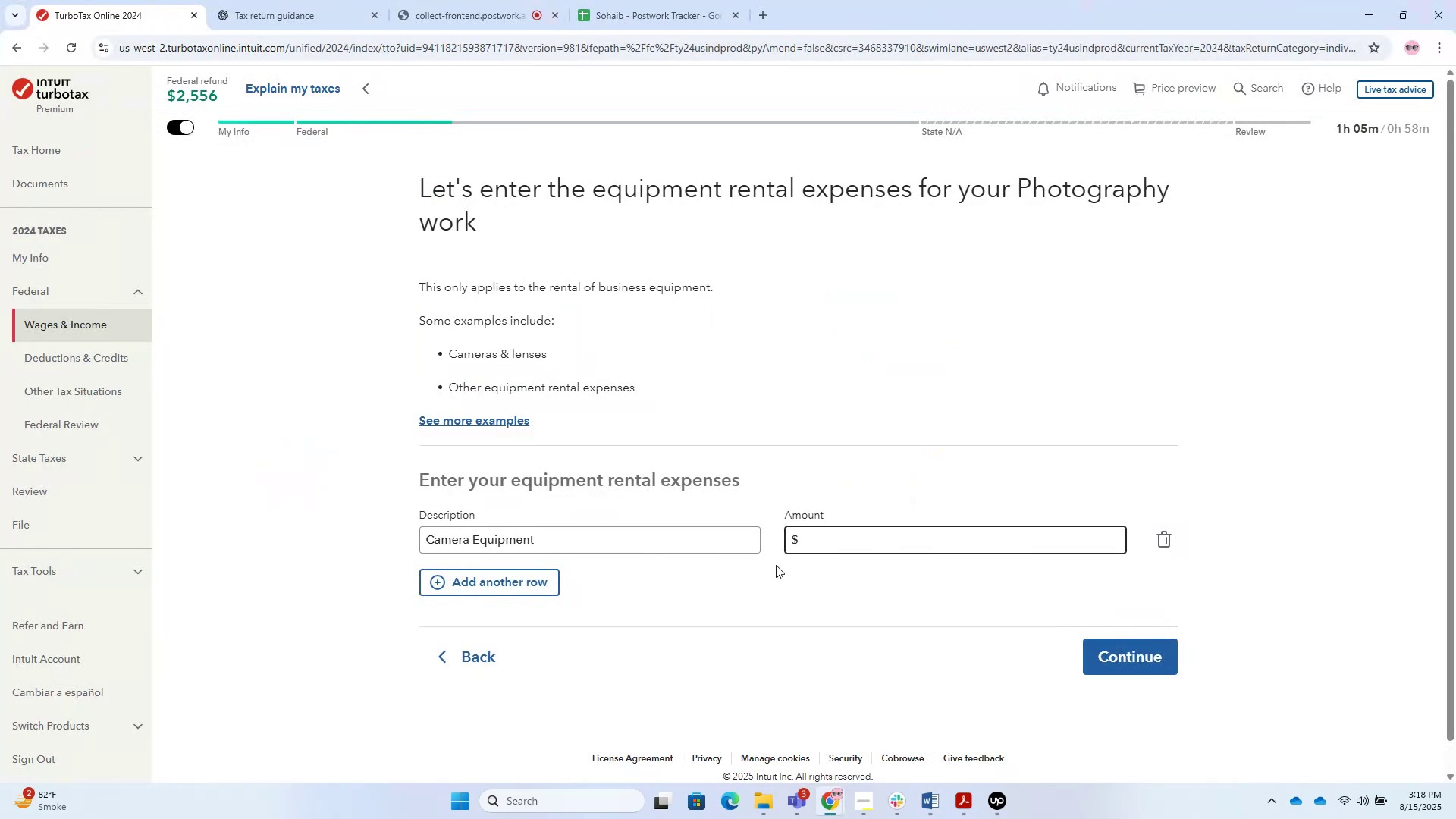 
key(Numpad2)
 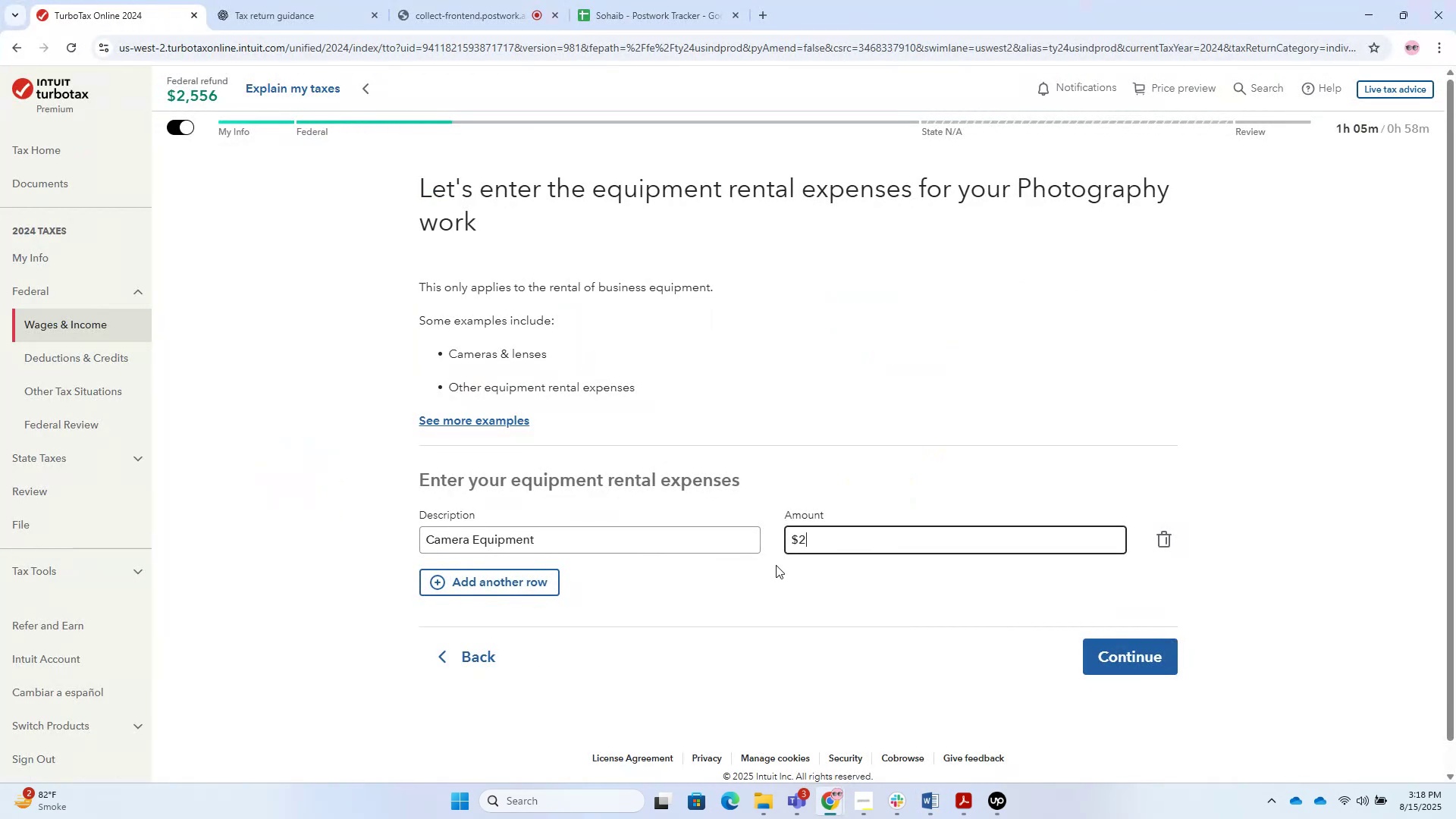 
key(Numpad0)
 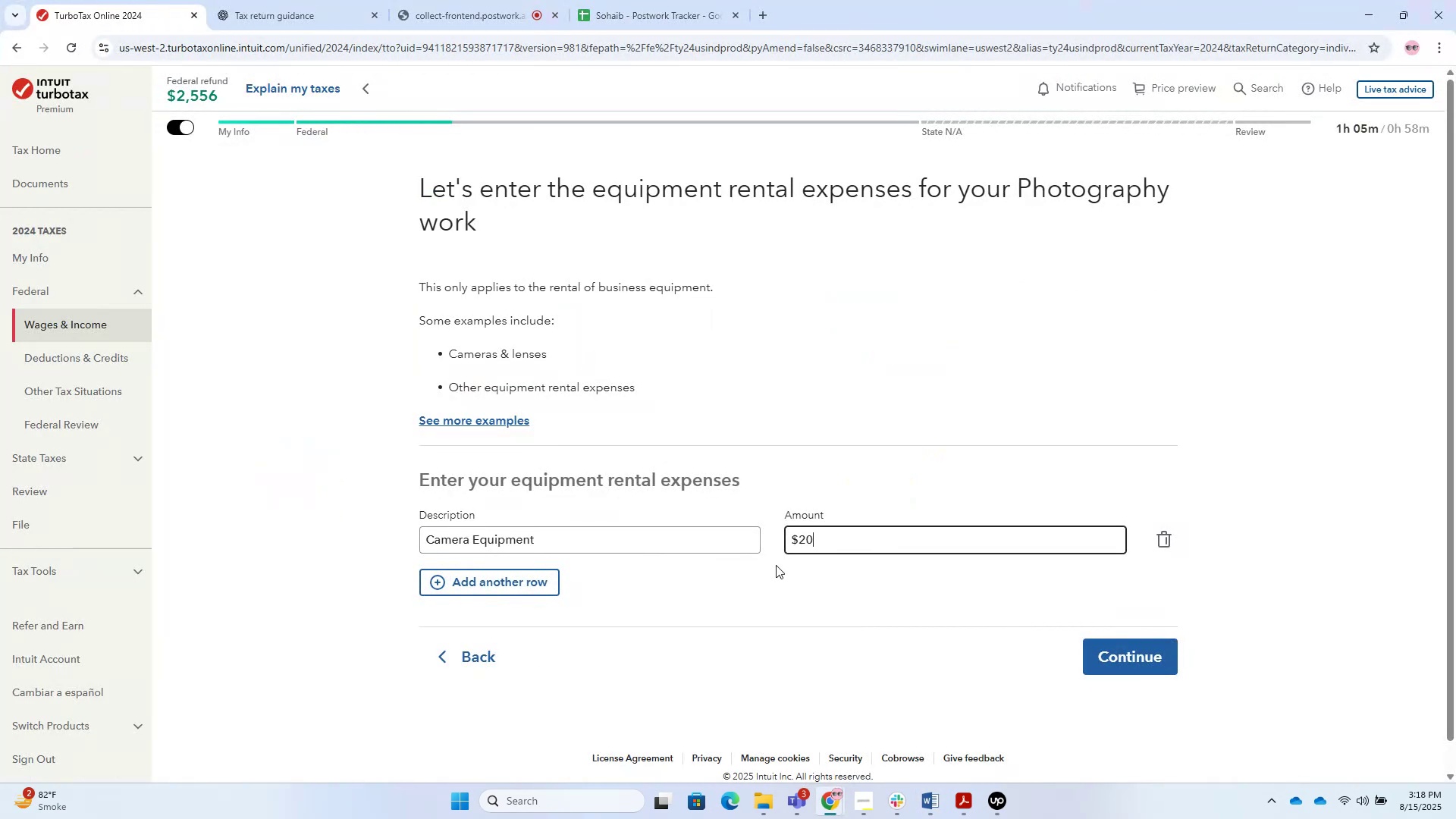 
key(Numpad0)
 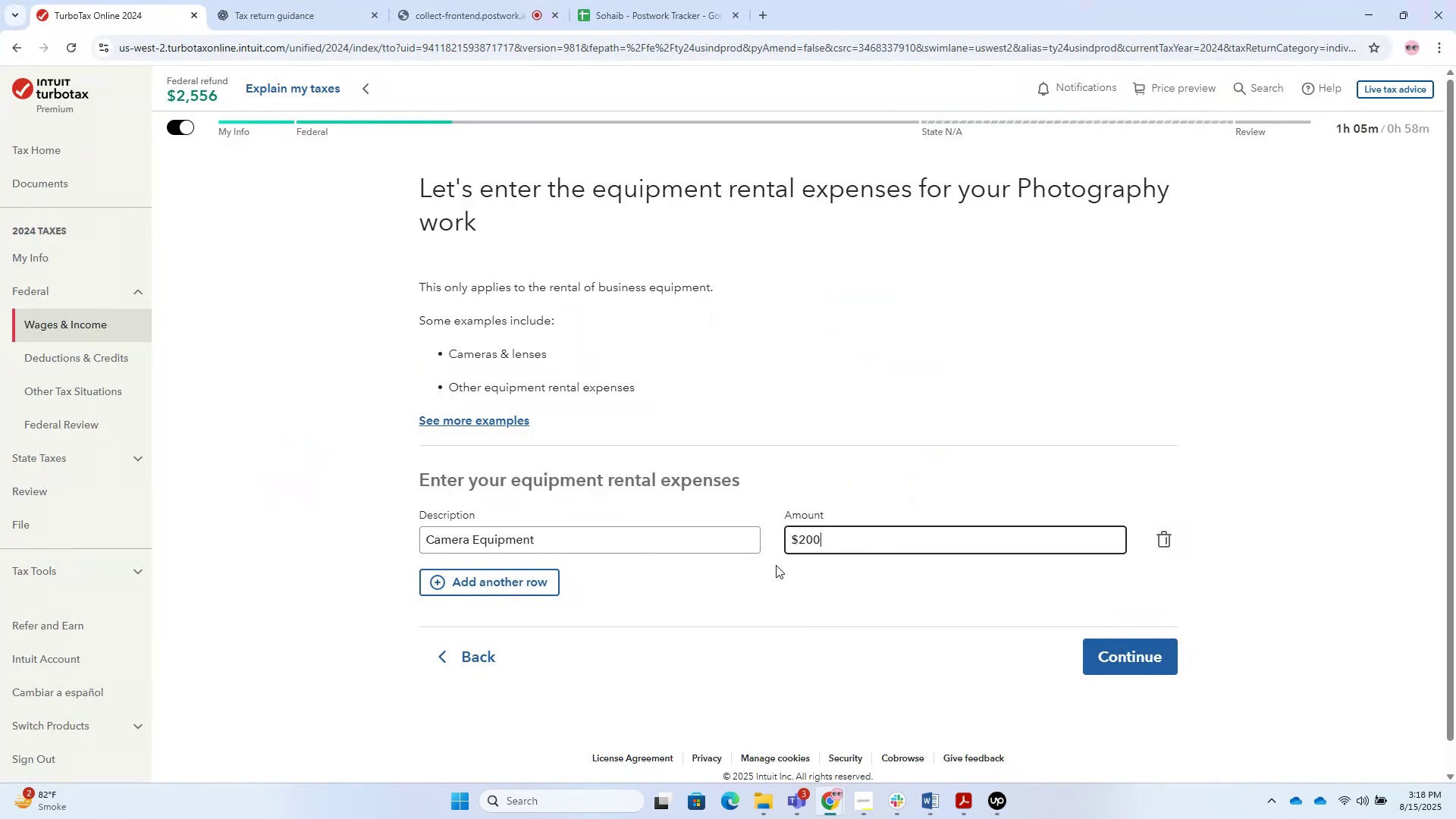 
key(Numpad0)
 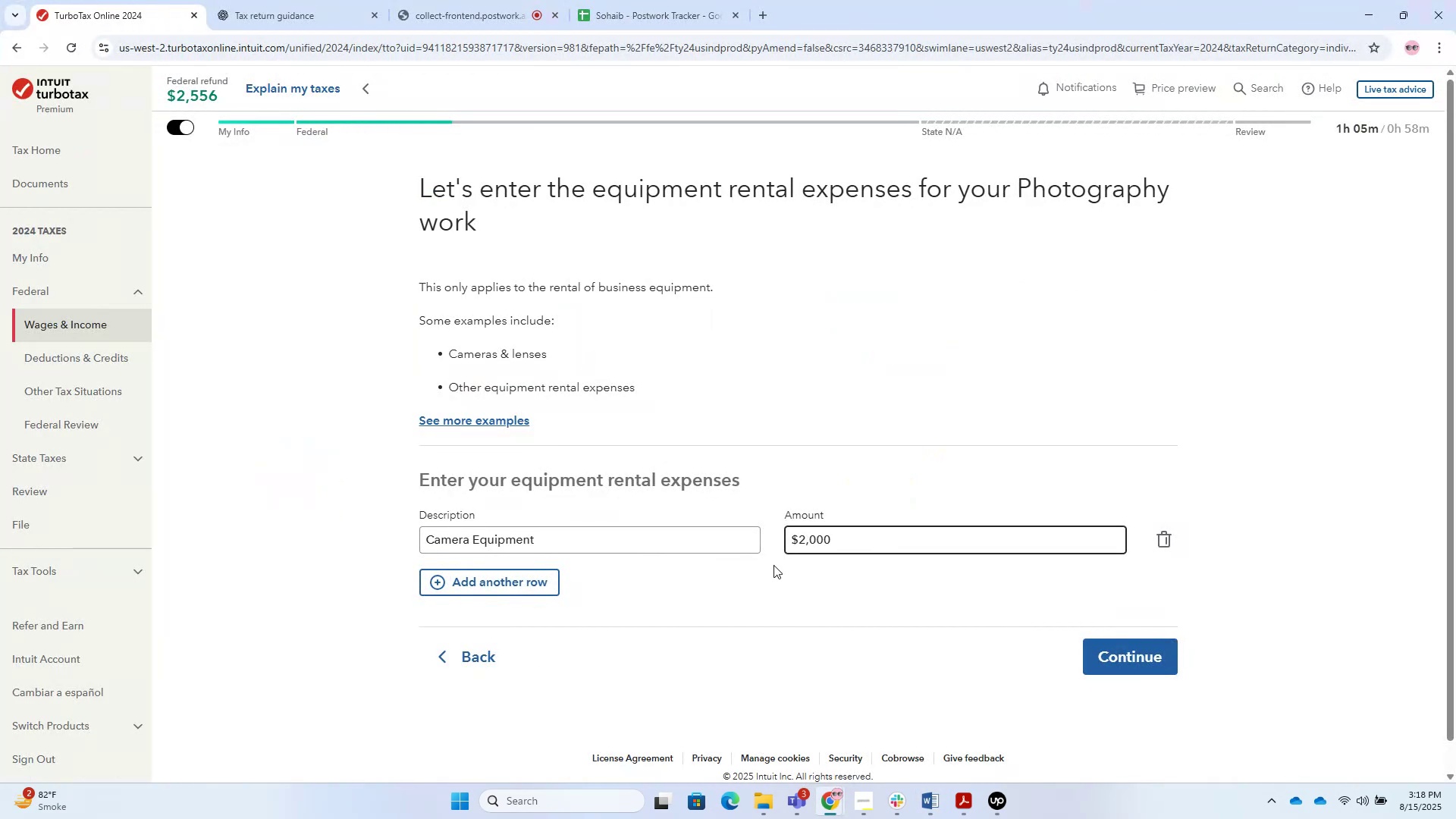 
key(NumpadEnter)
 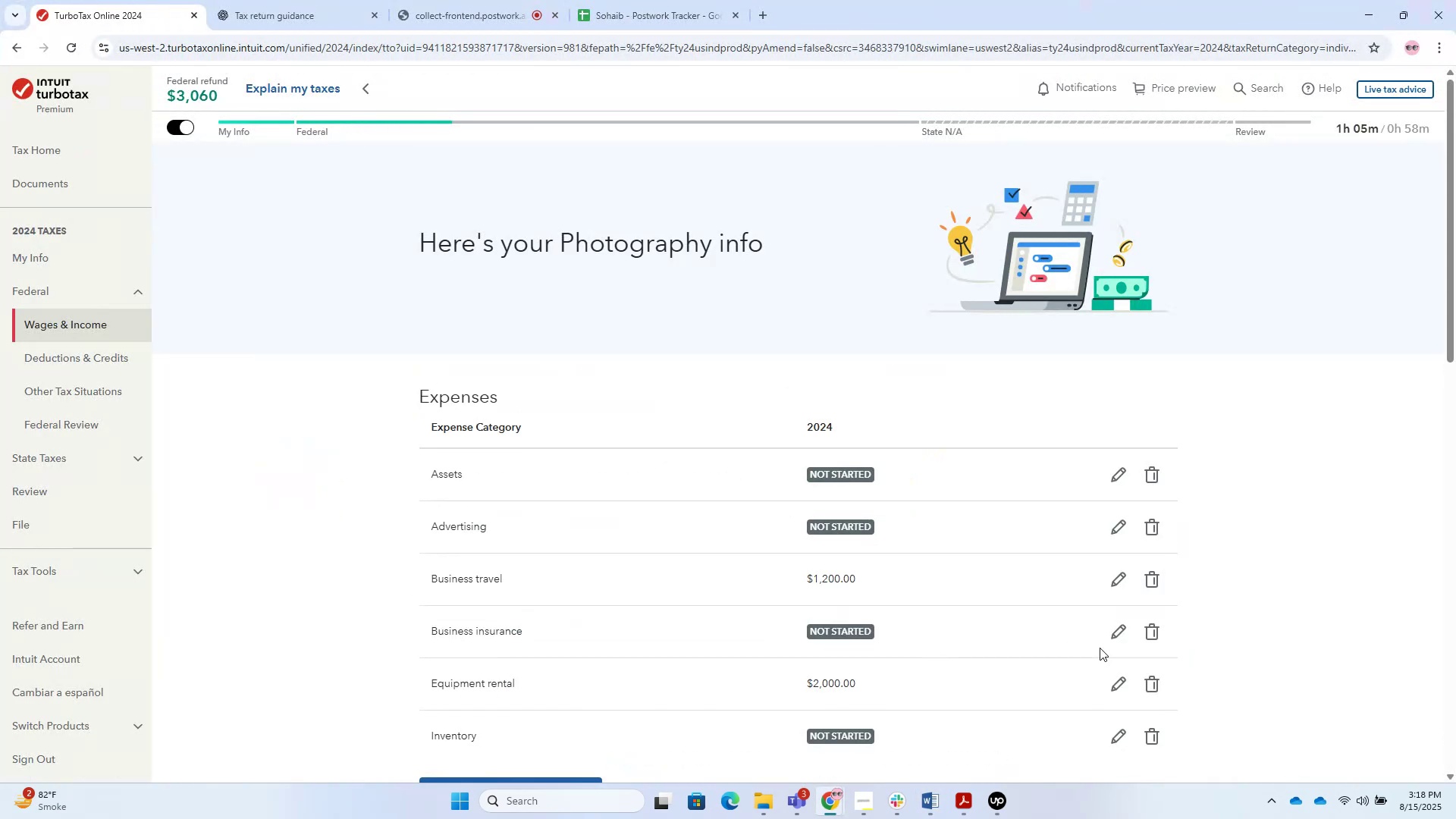 
wait(5.41)
 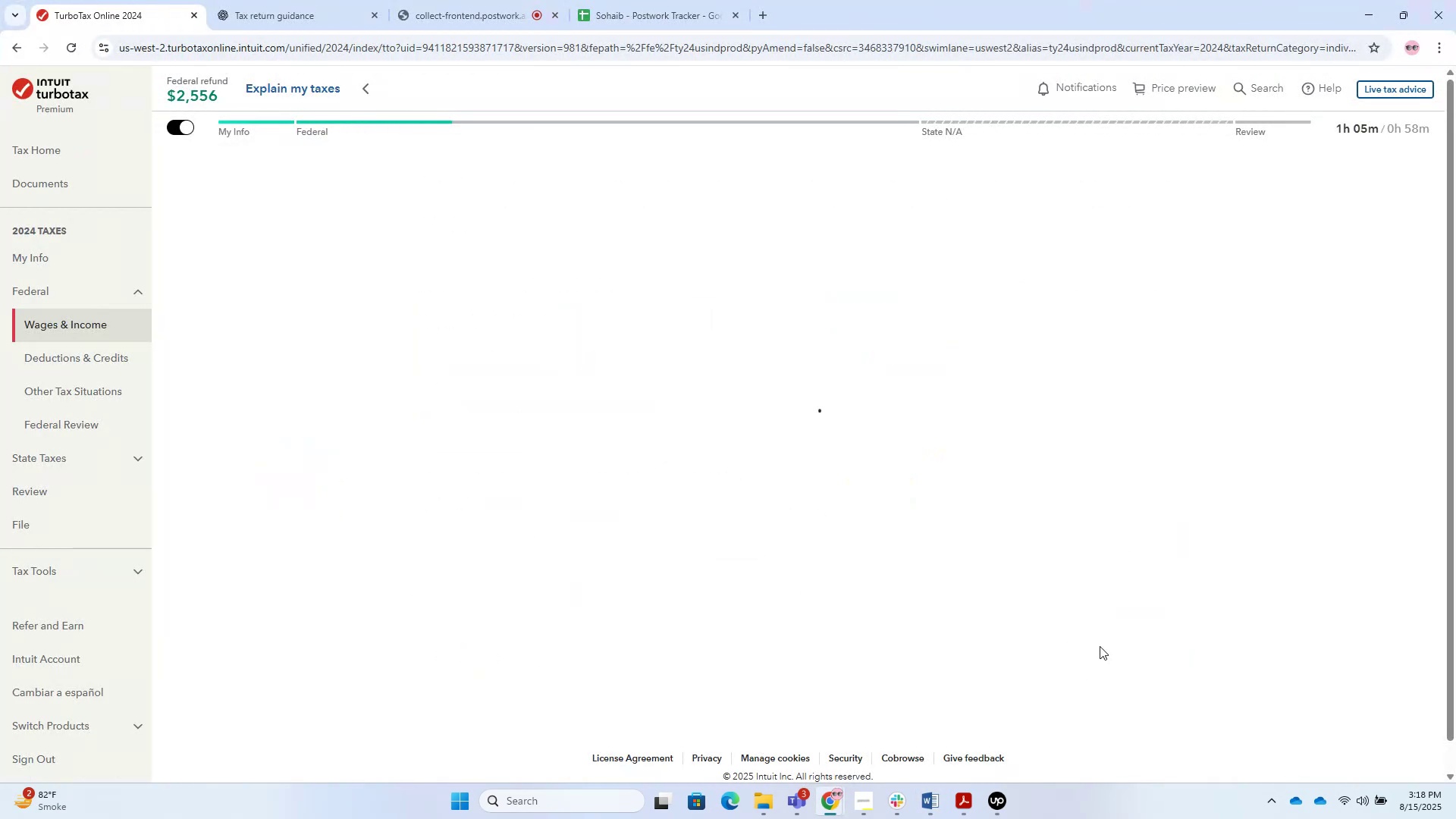 
key(Alt+AltLeft)
 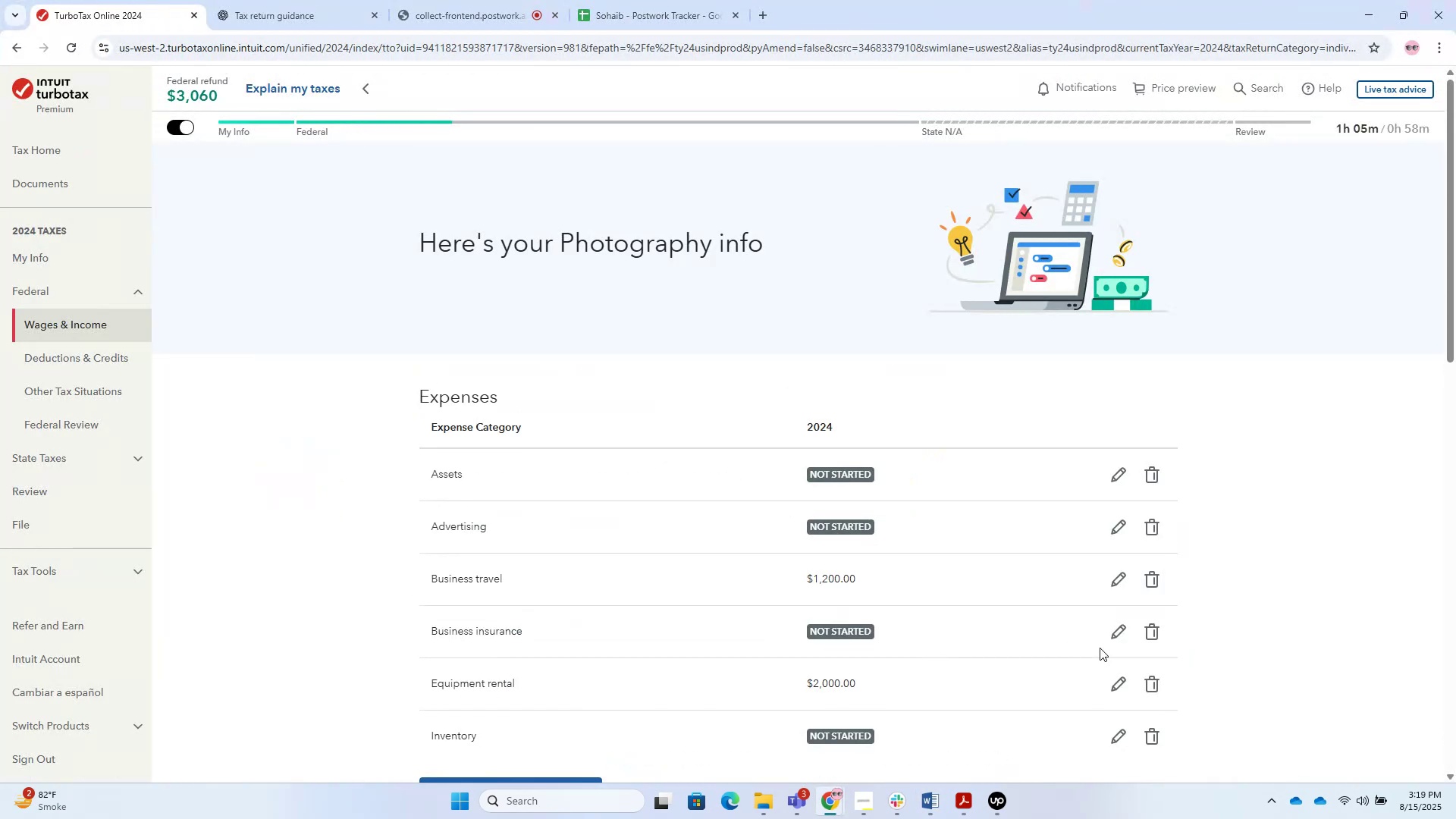 
key(Alt+Tab)
 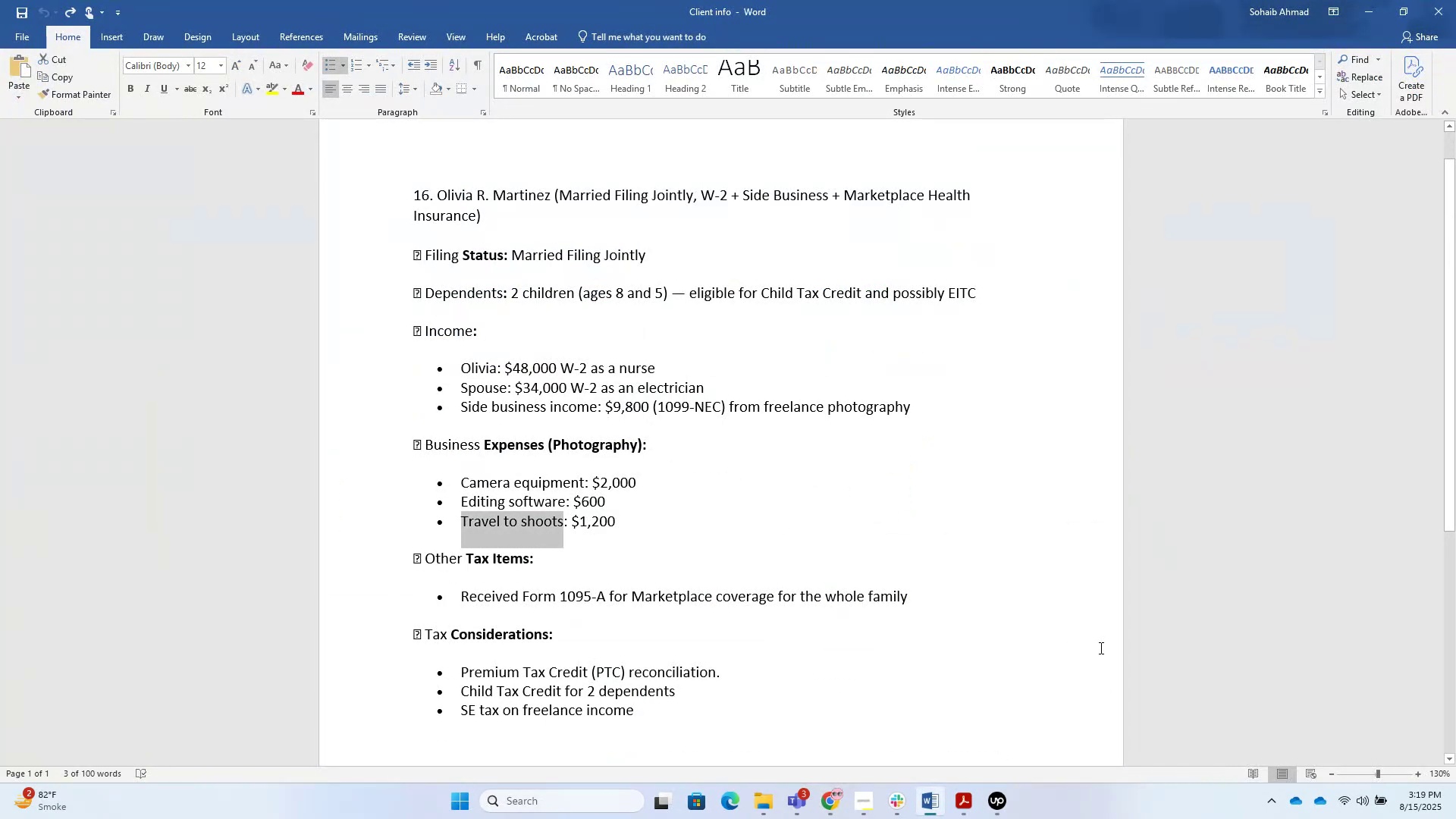 
key(Alt+AltLeft)
 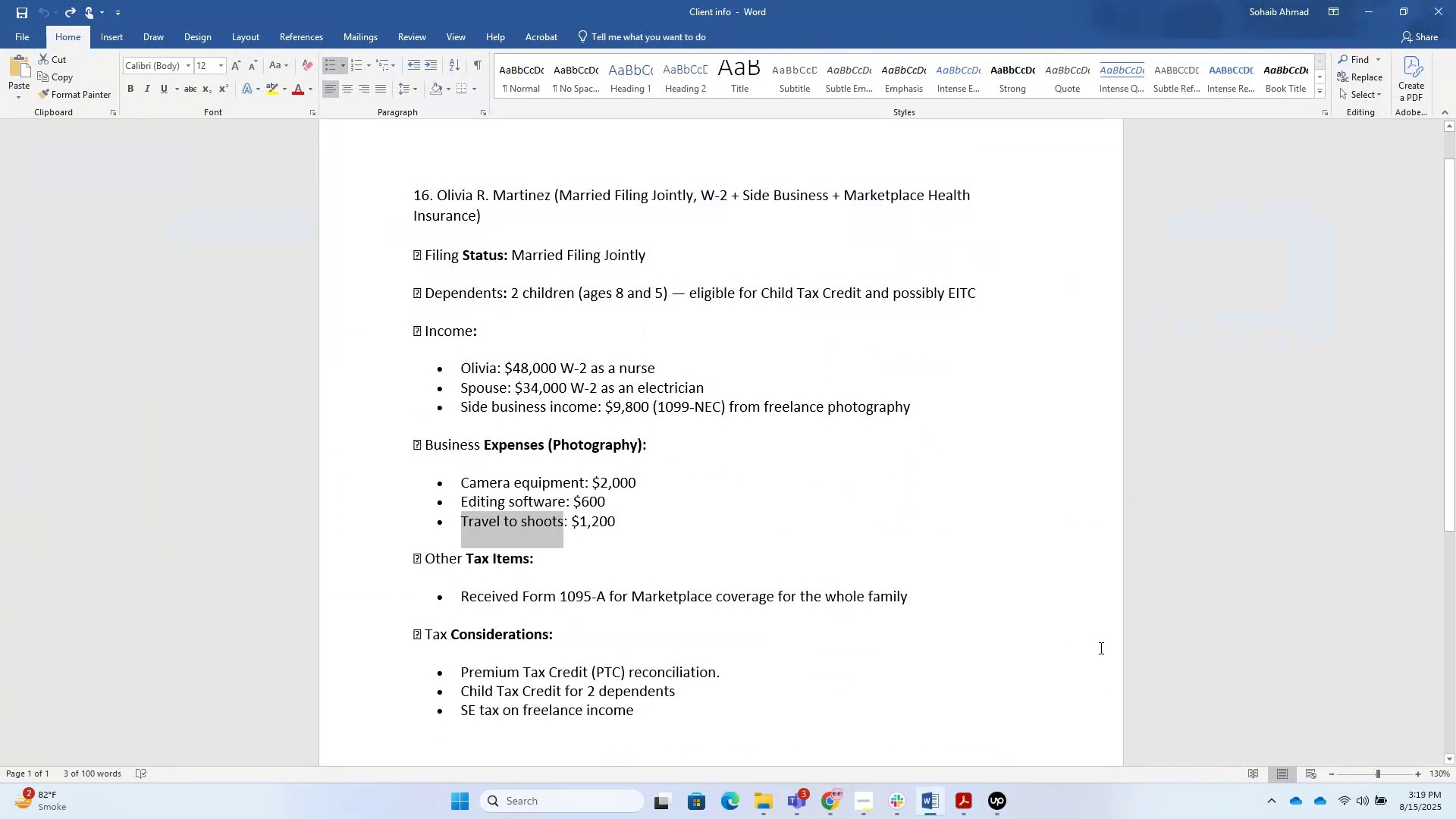 
key(Alt+Tab)
 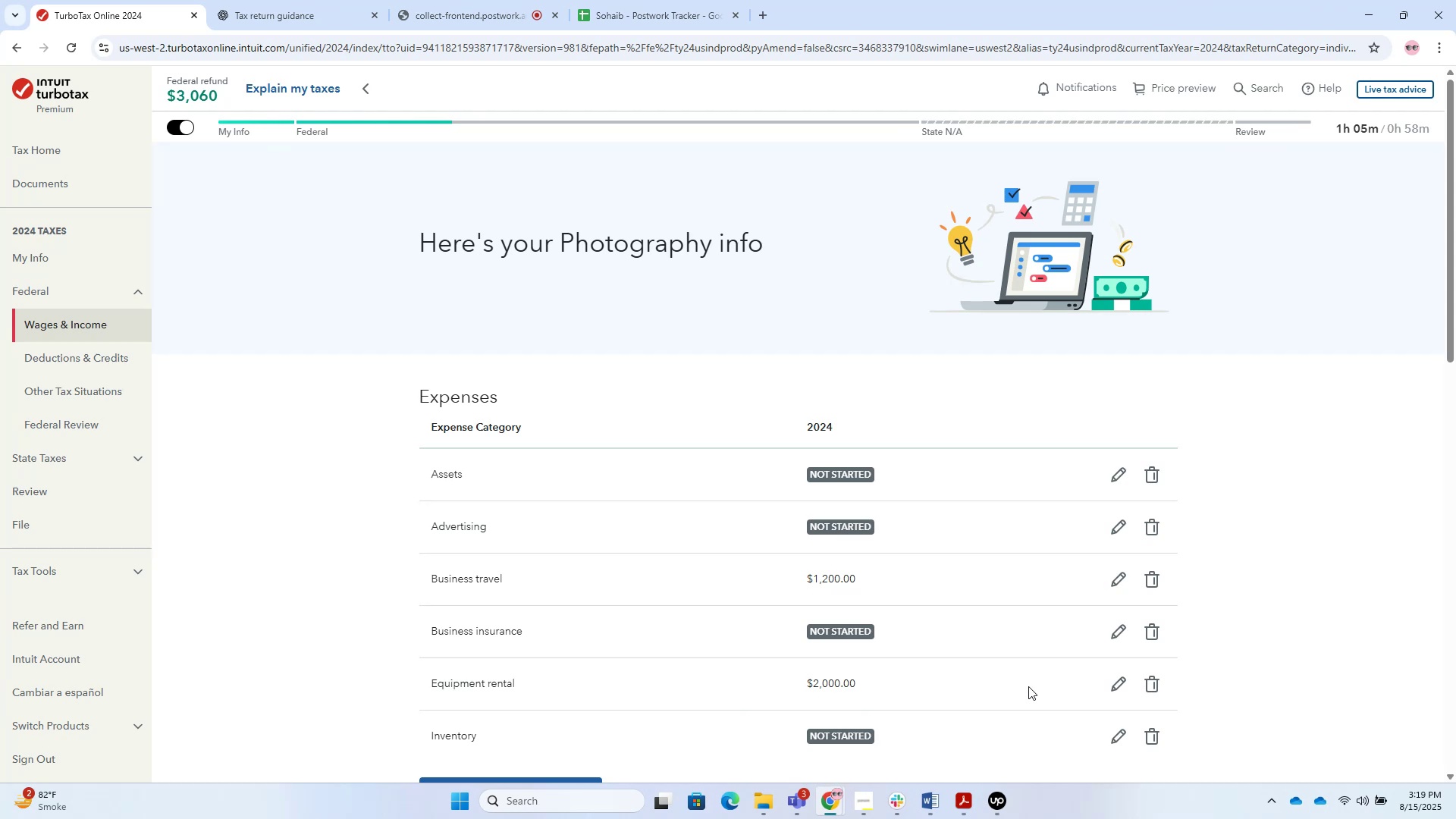 
scroll: coordinate [858, 557], scroll_direction: down, amount: 3.0
 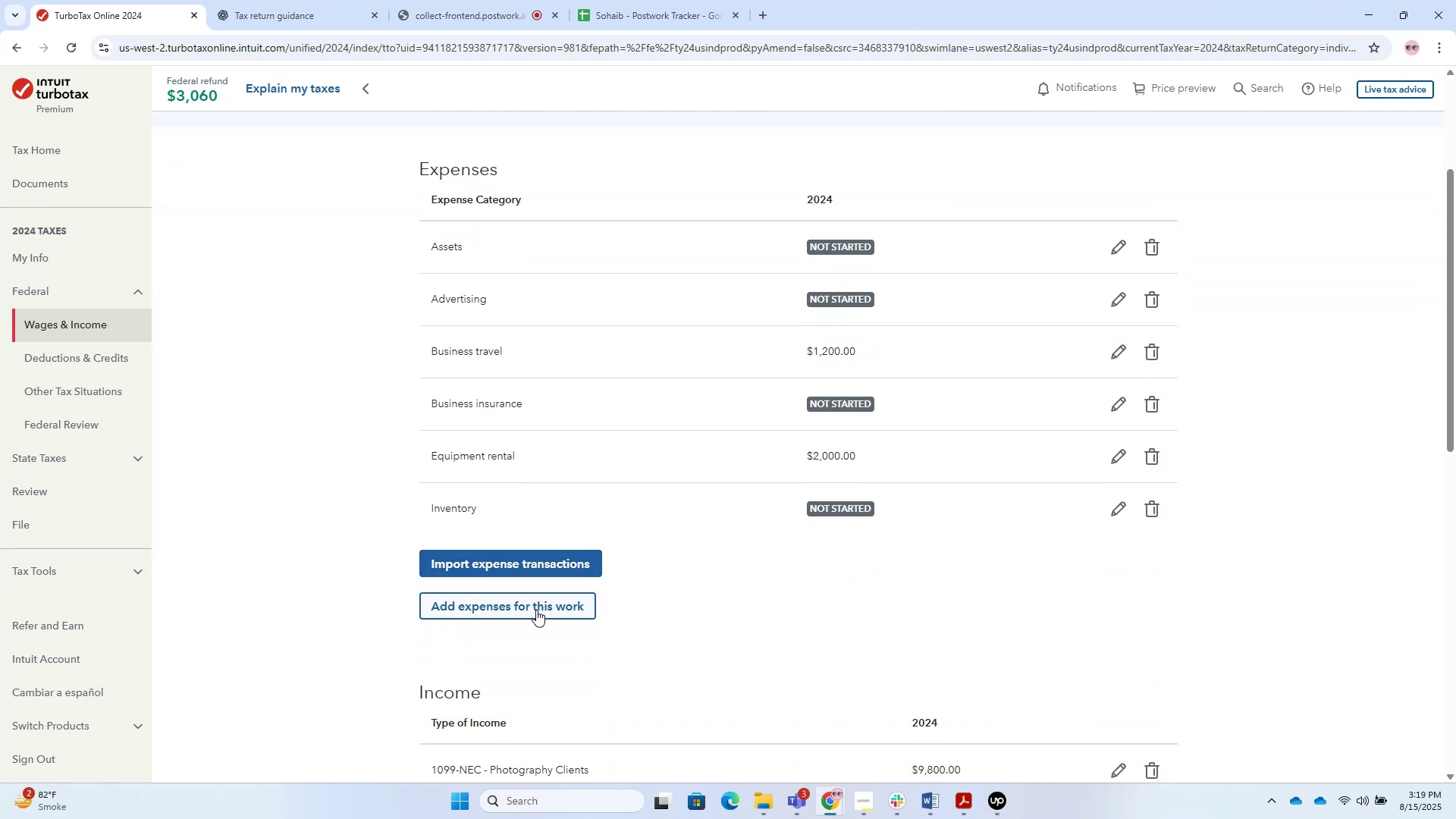 
left_click([527, 610])
 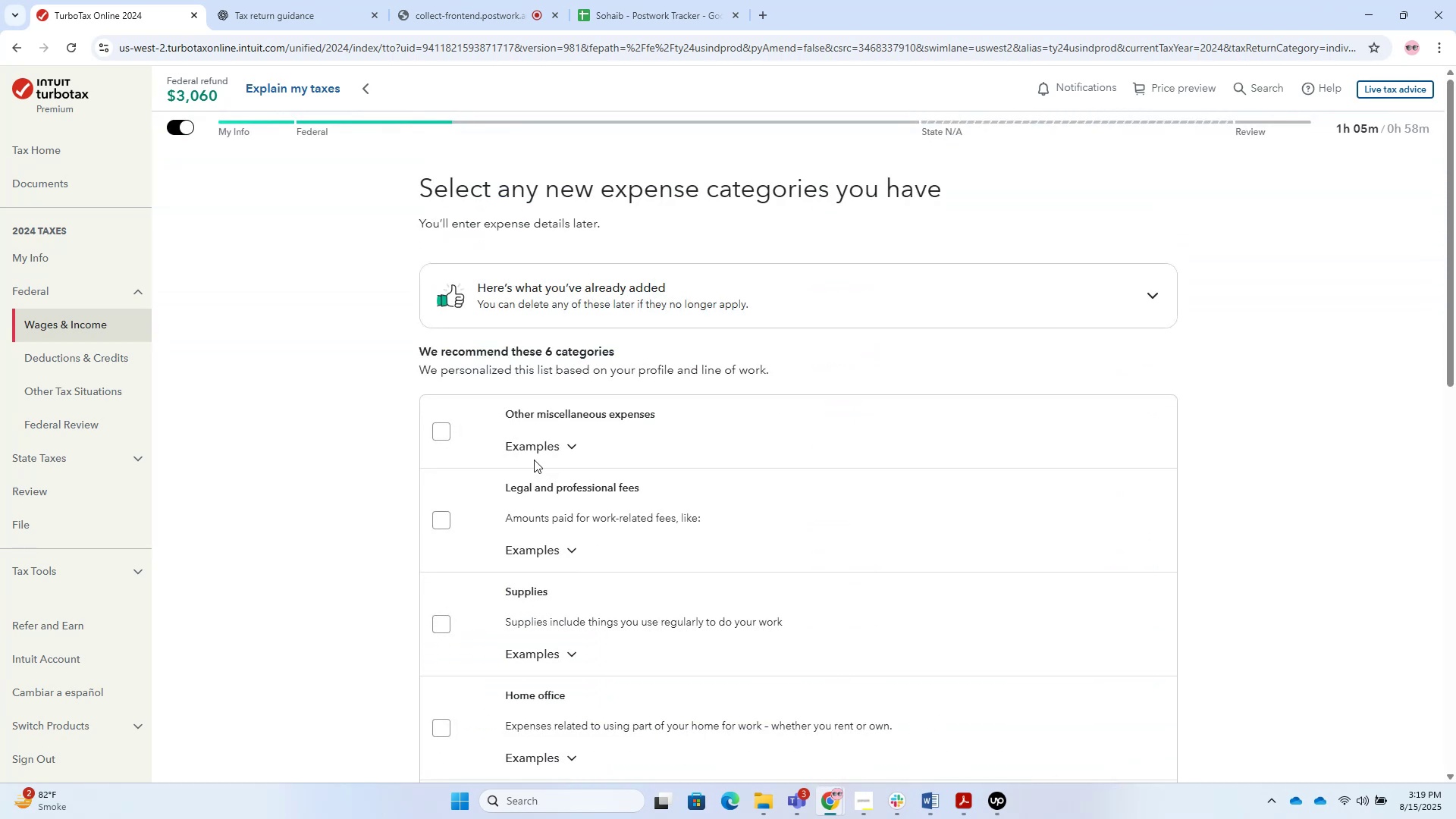 
scroll: coordinate [497, 467], scroll_direction: down, amount: 8.0
 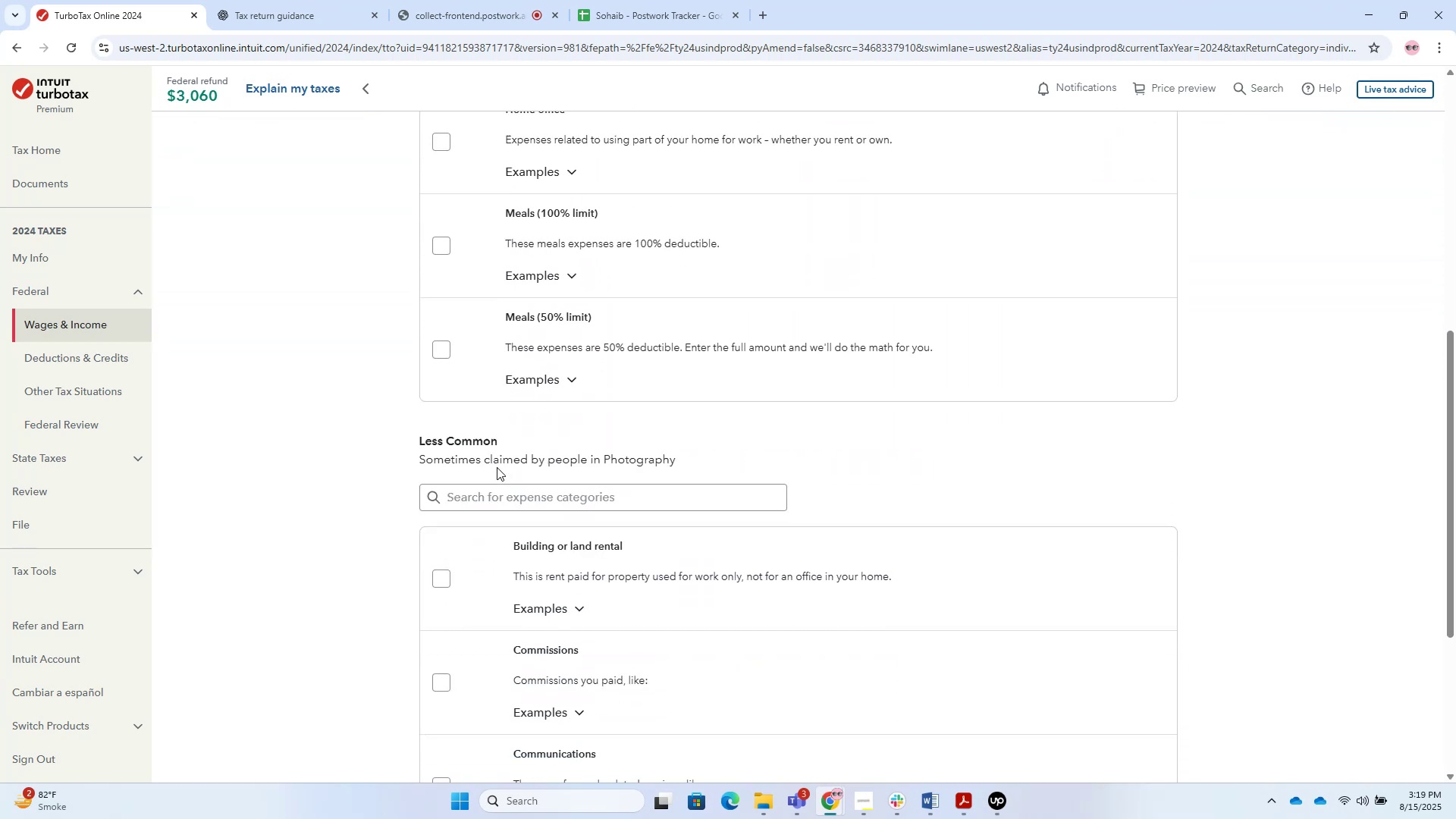 
key(Alt+AltLeft)
 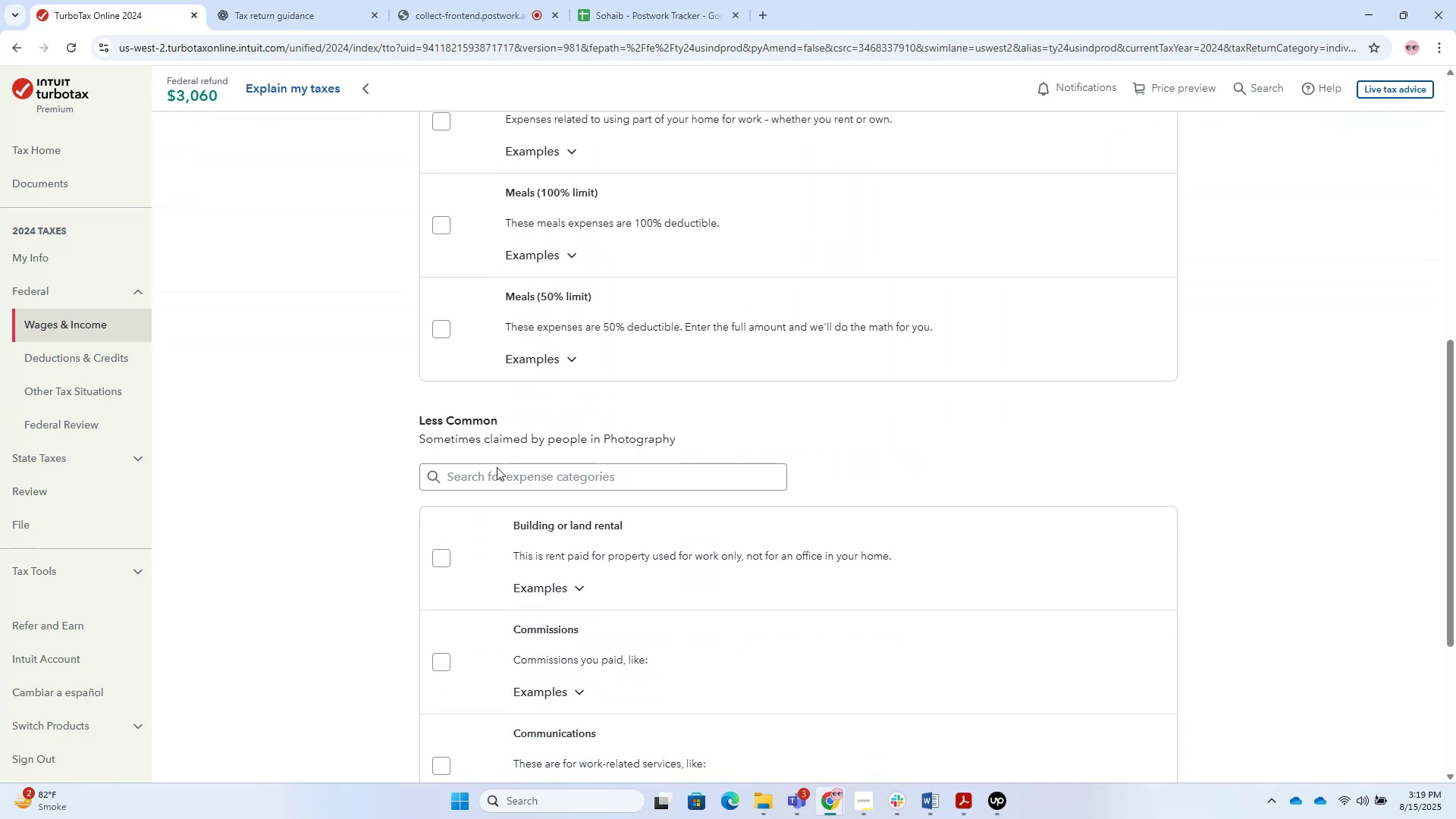 
key(Alt+Tab)
 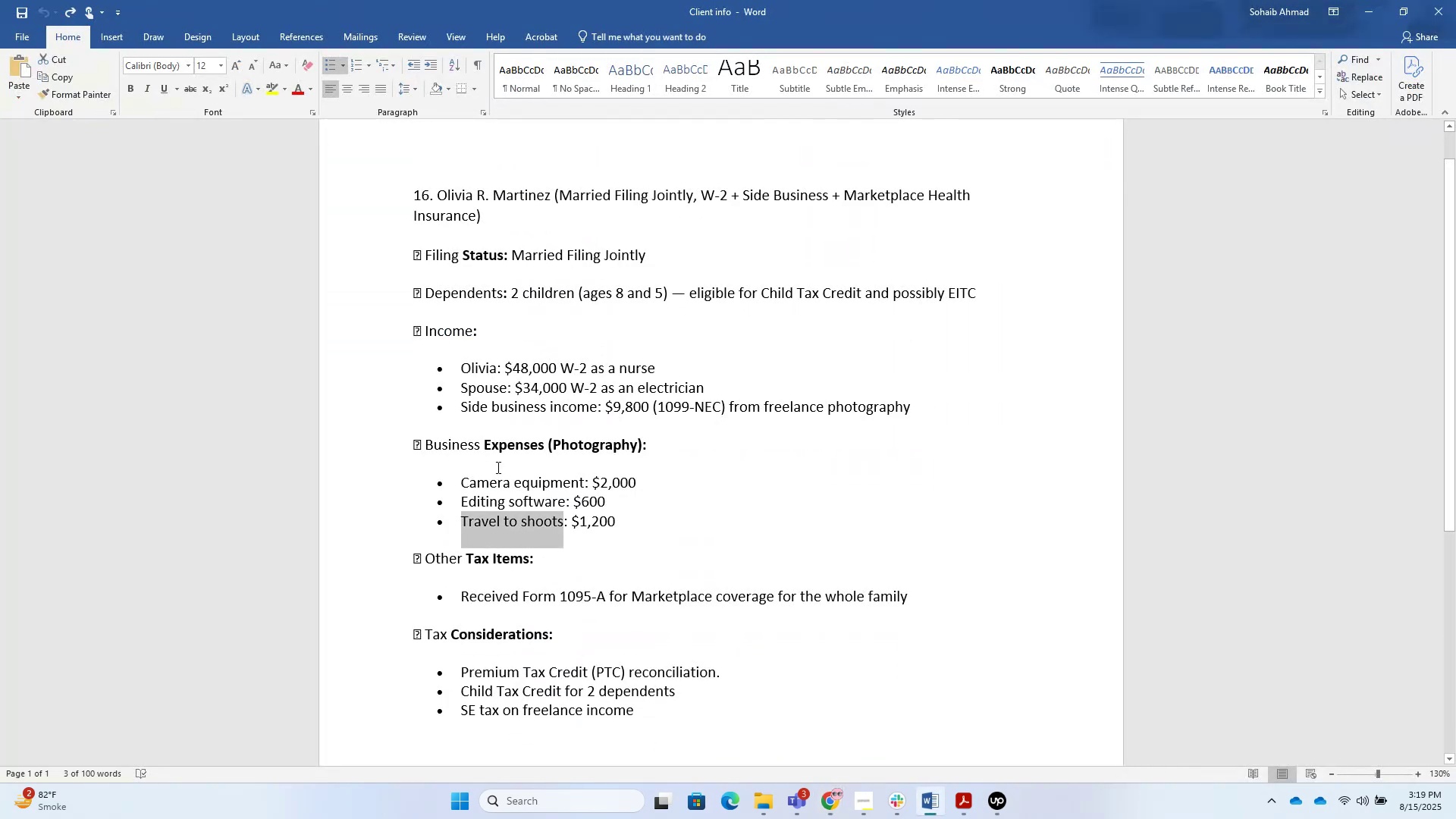 
key(Alt+AltLeft)
 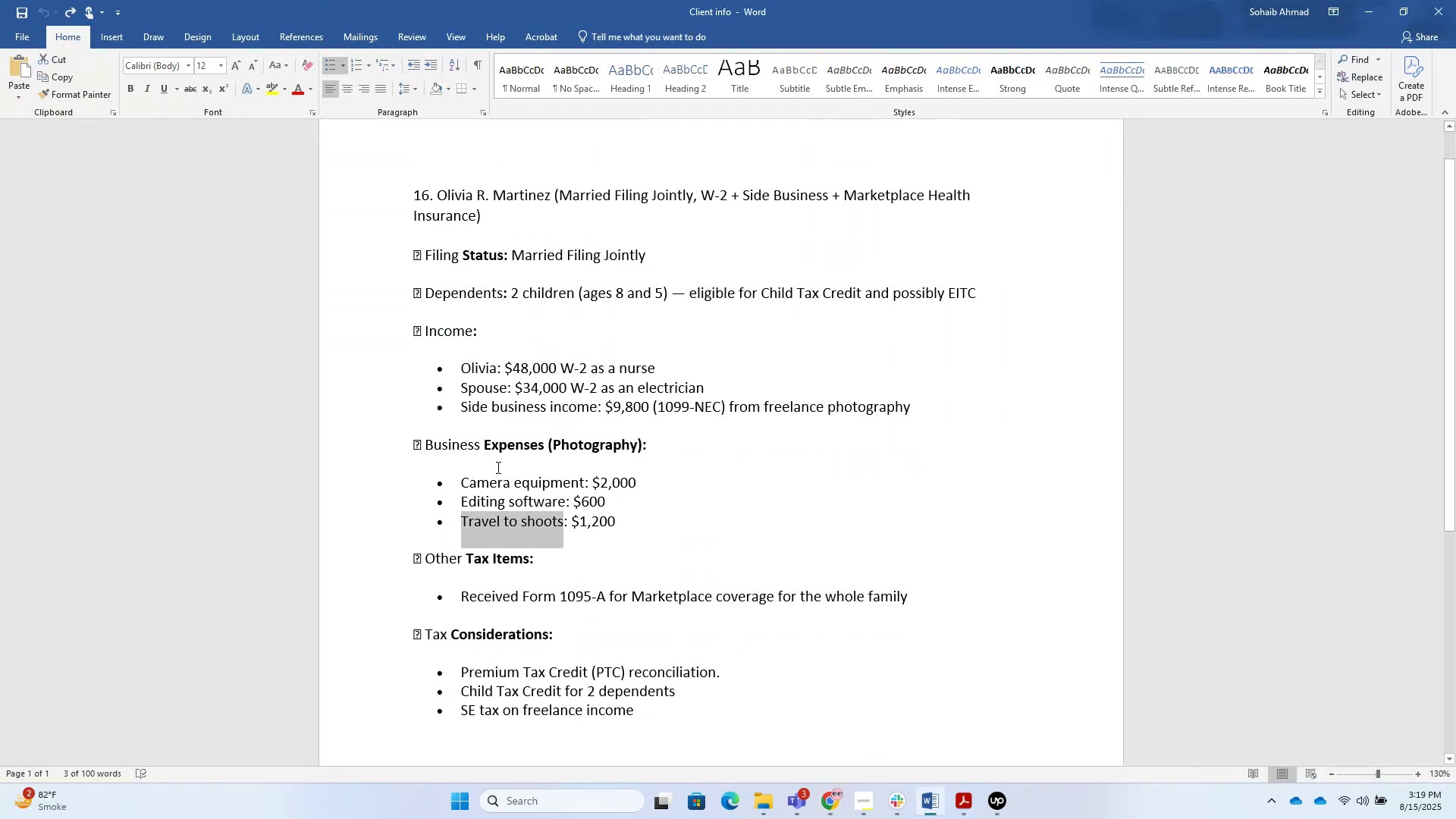 
key(Tab)
 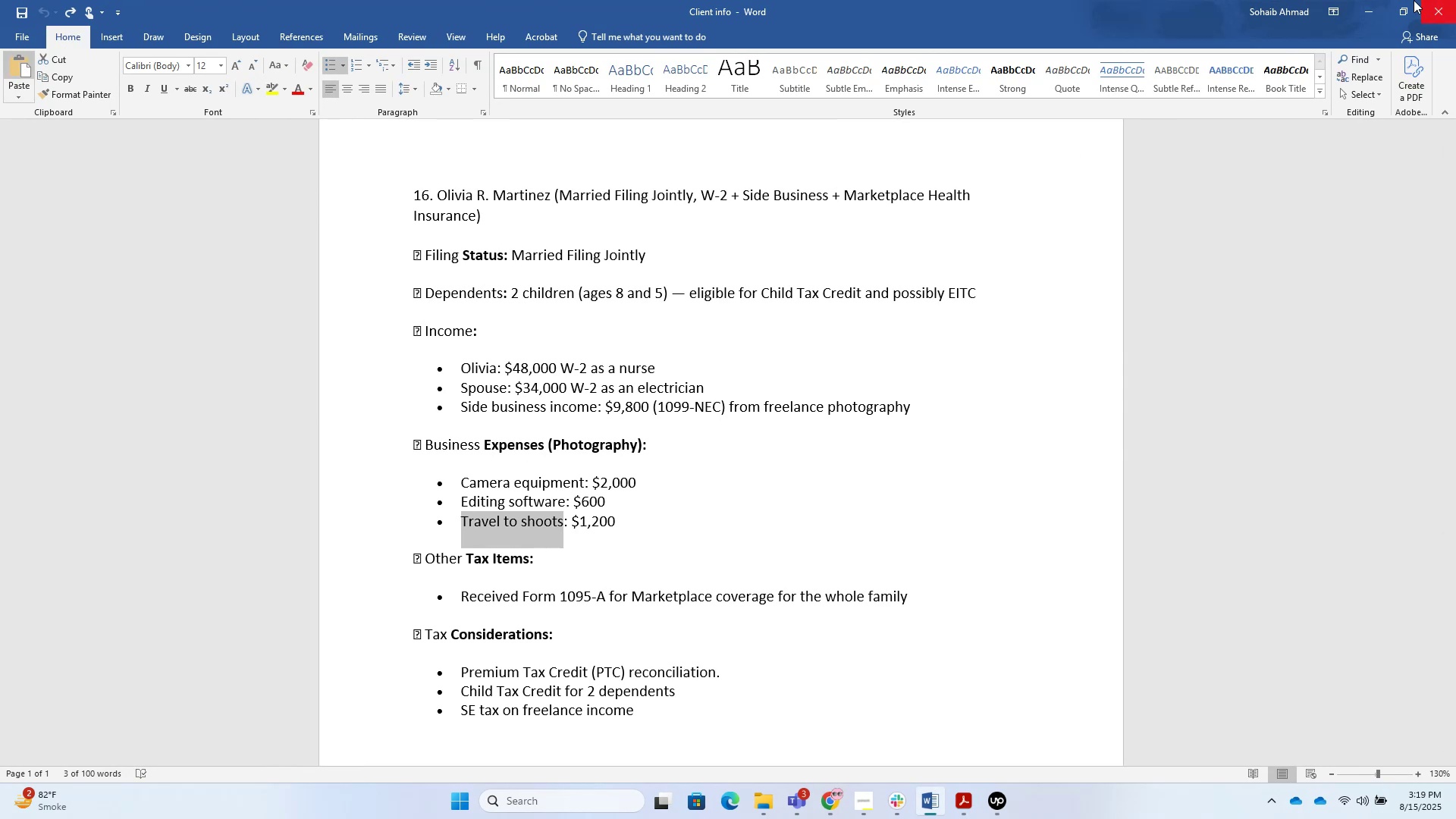 
left_click([1373, 0])
 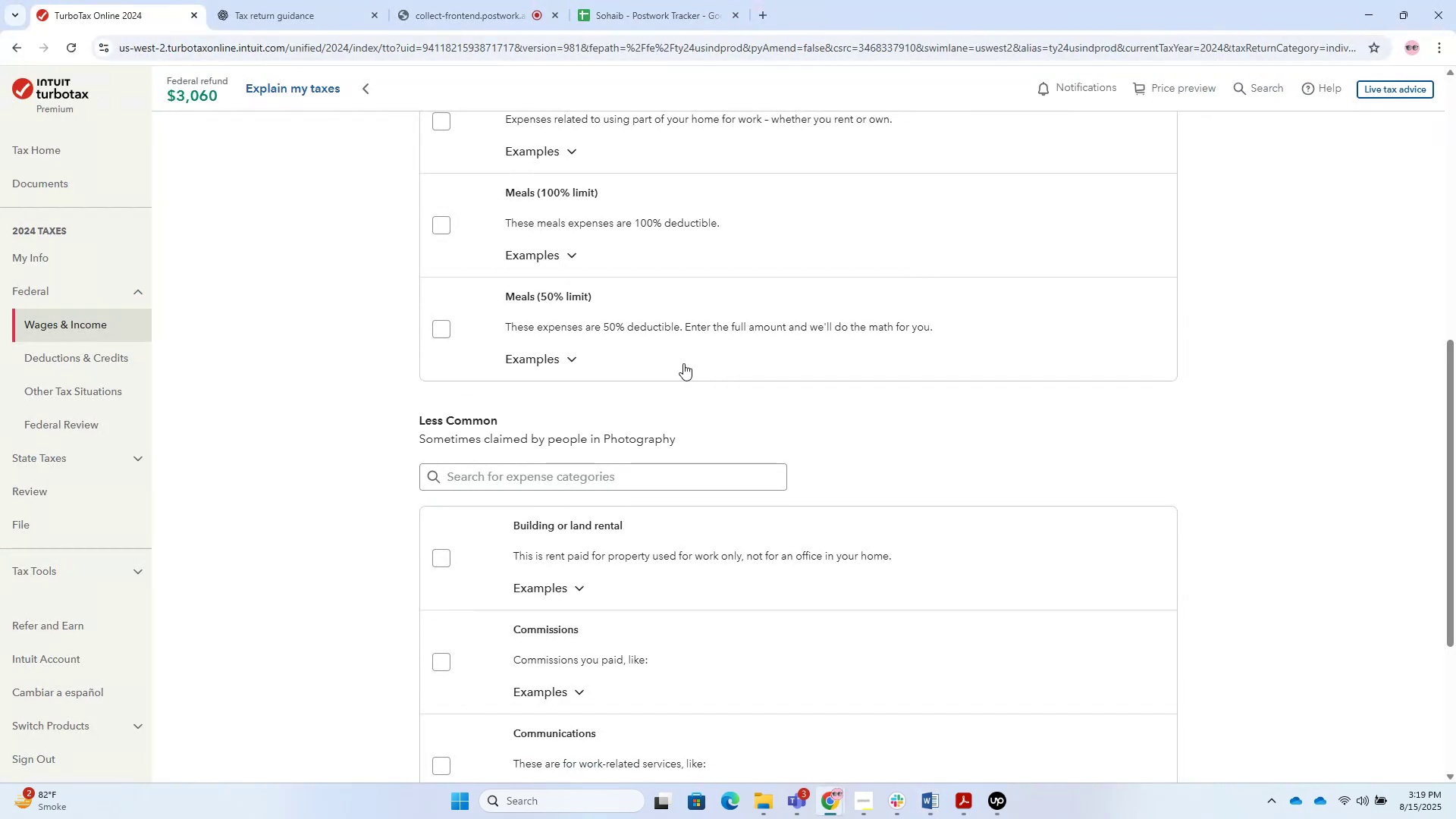 
scroll: coordinate [573, 359], scroll_direction: up, amount: 8.0
 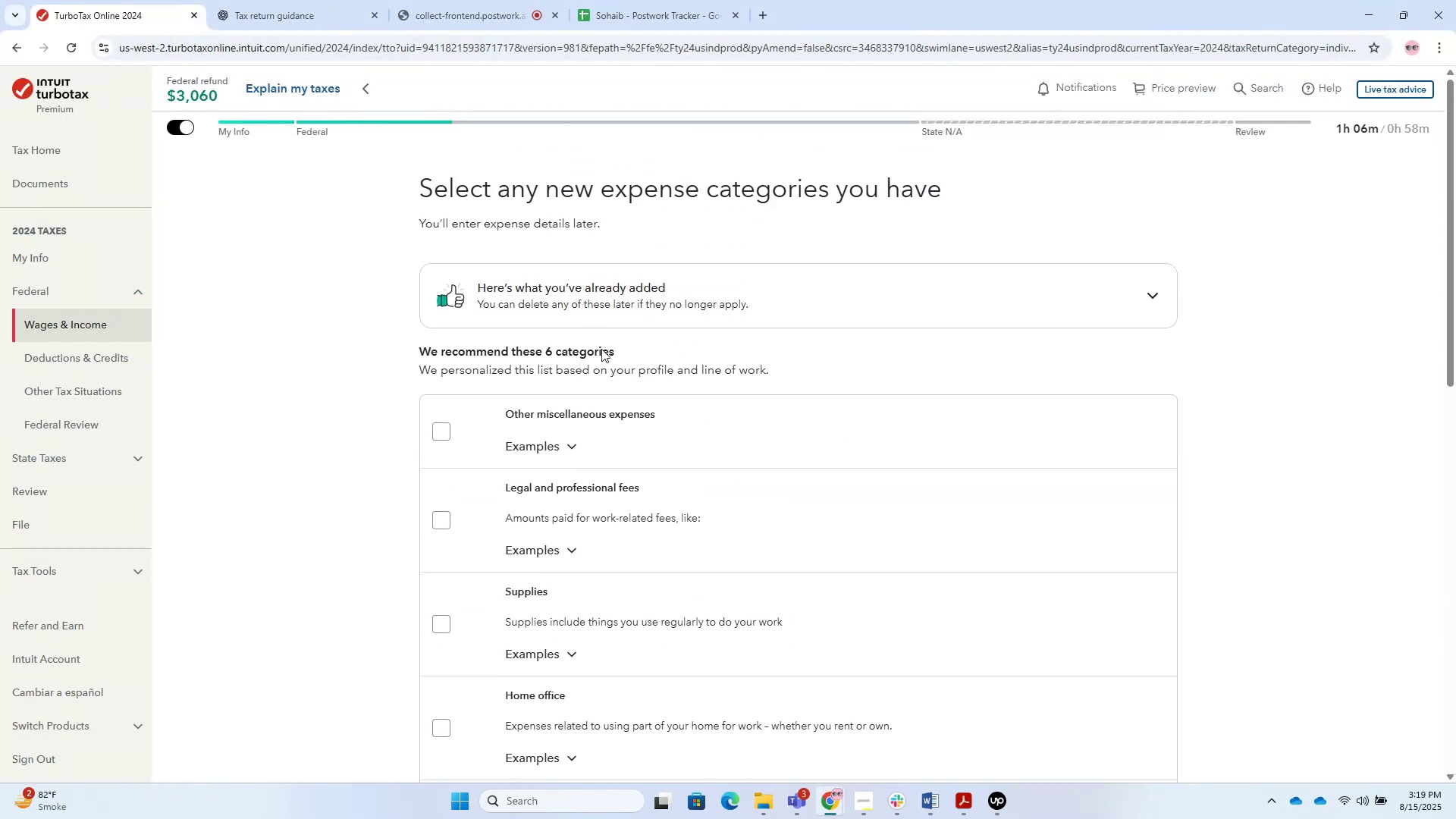 
left_click([946, 291])
 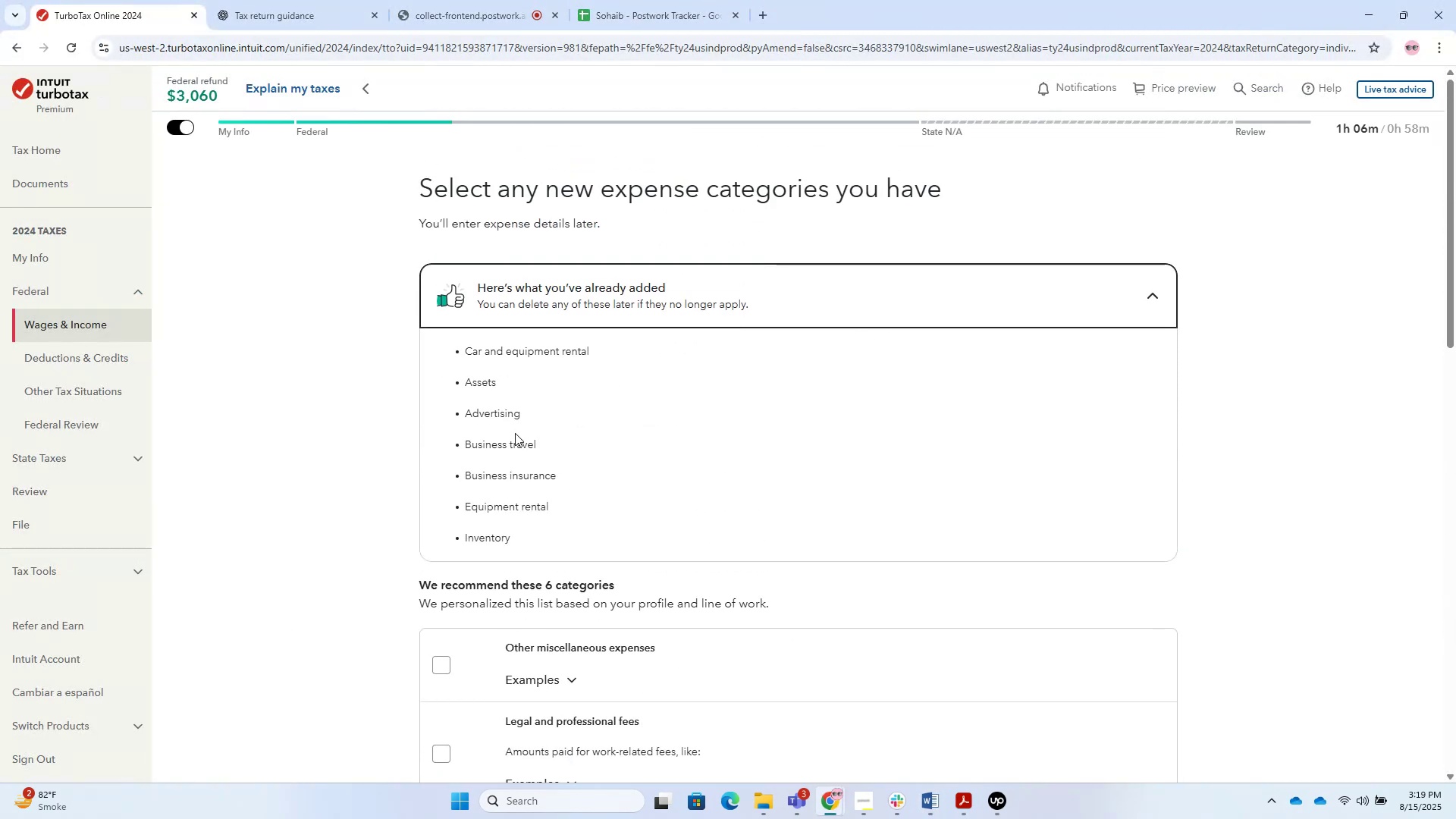 
key(Alt+AltLeft)
 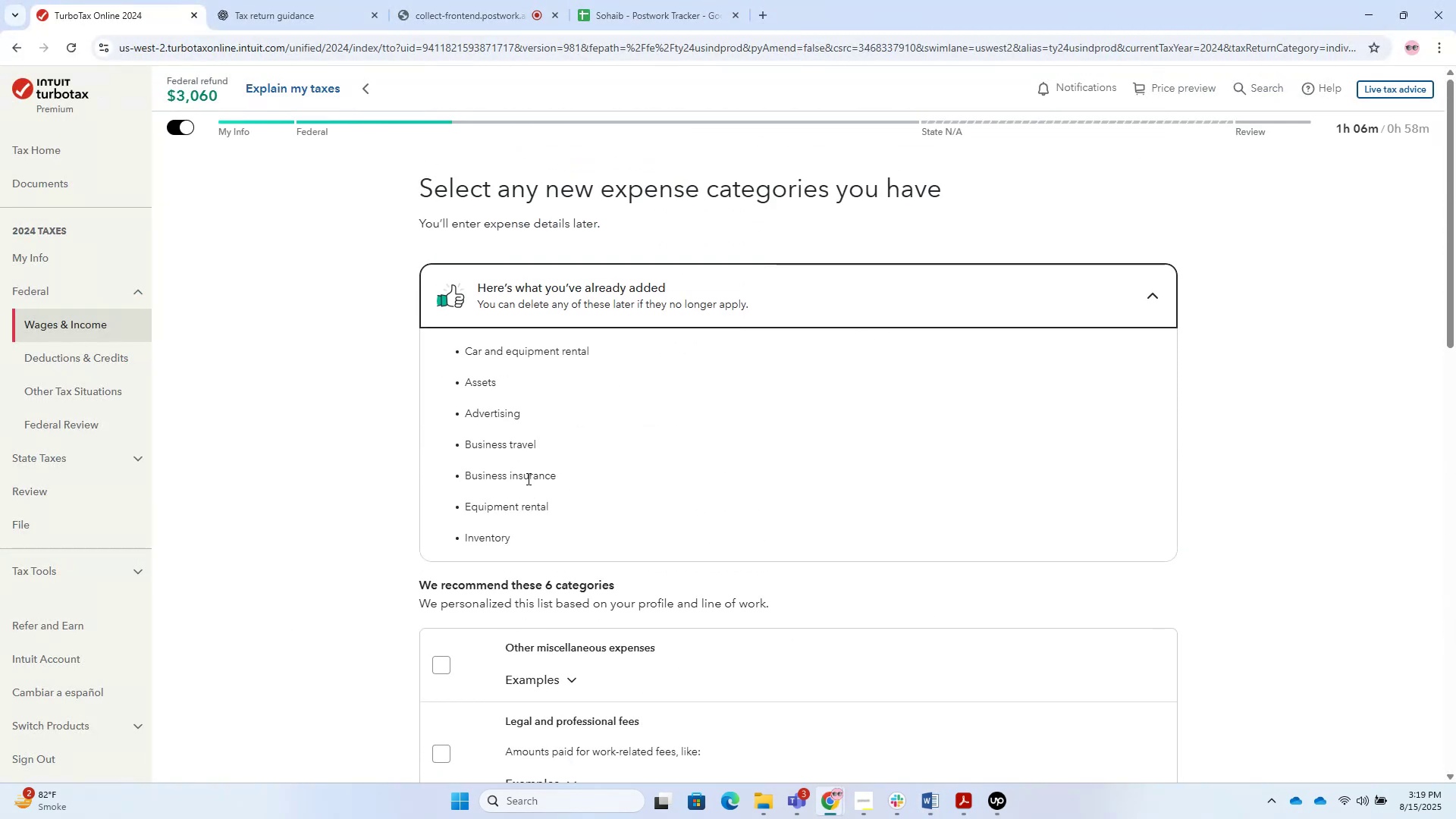 
key(Alt+Tab)
 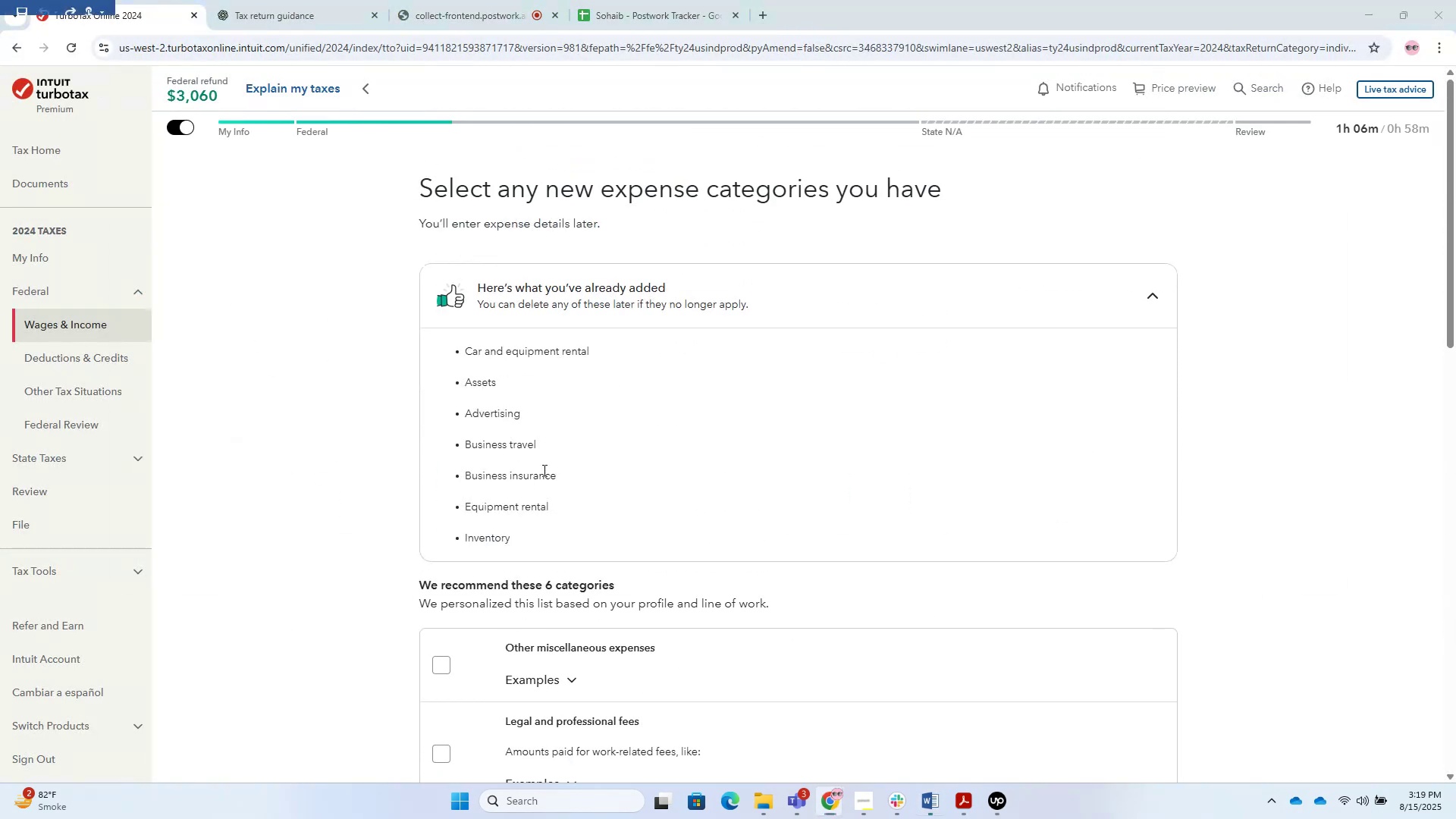 
scroll: coordinate [688, 452], scroll_direction: down, amount: 4.0
 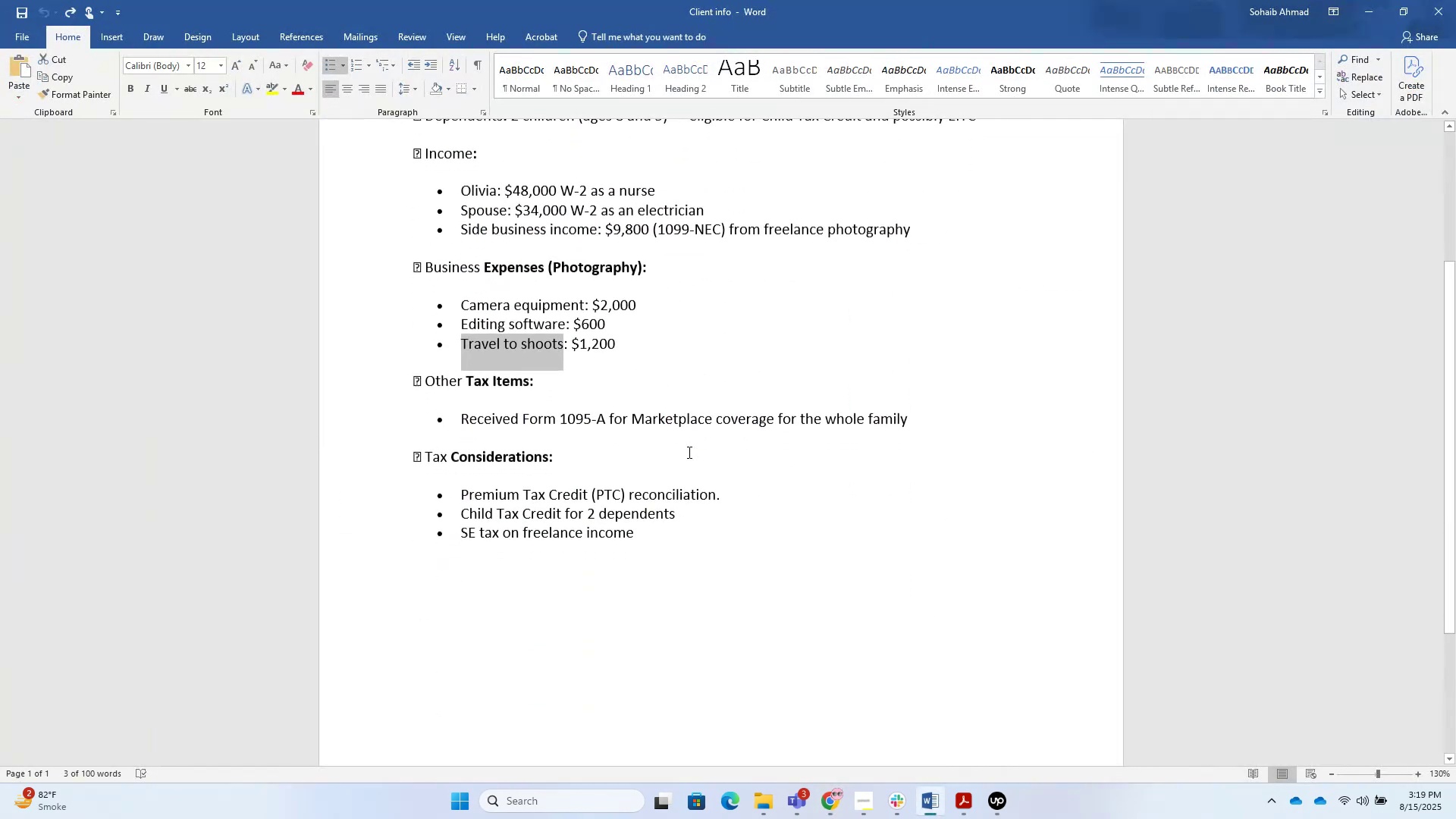 
key(Alt+AltLeft)
 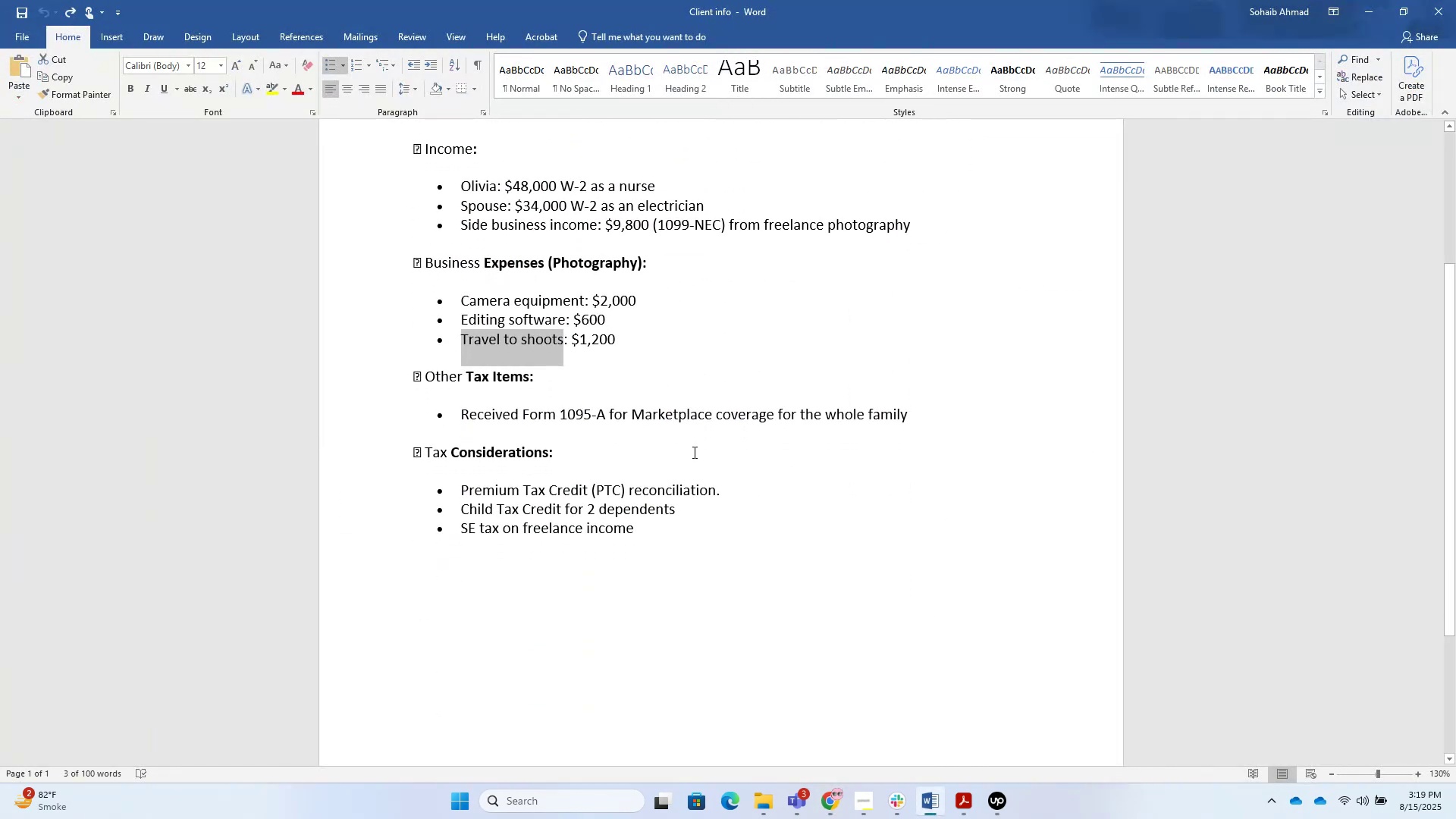 
key(Alt+Tab)
 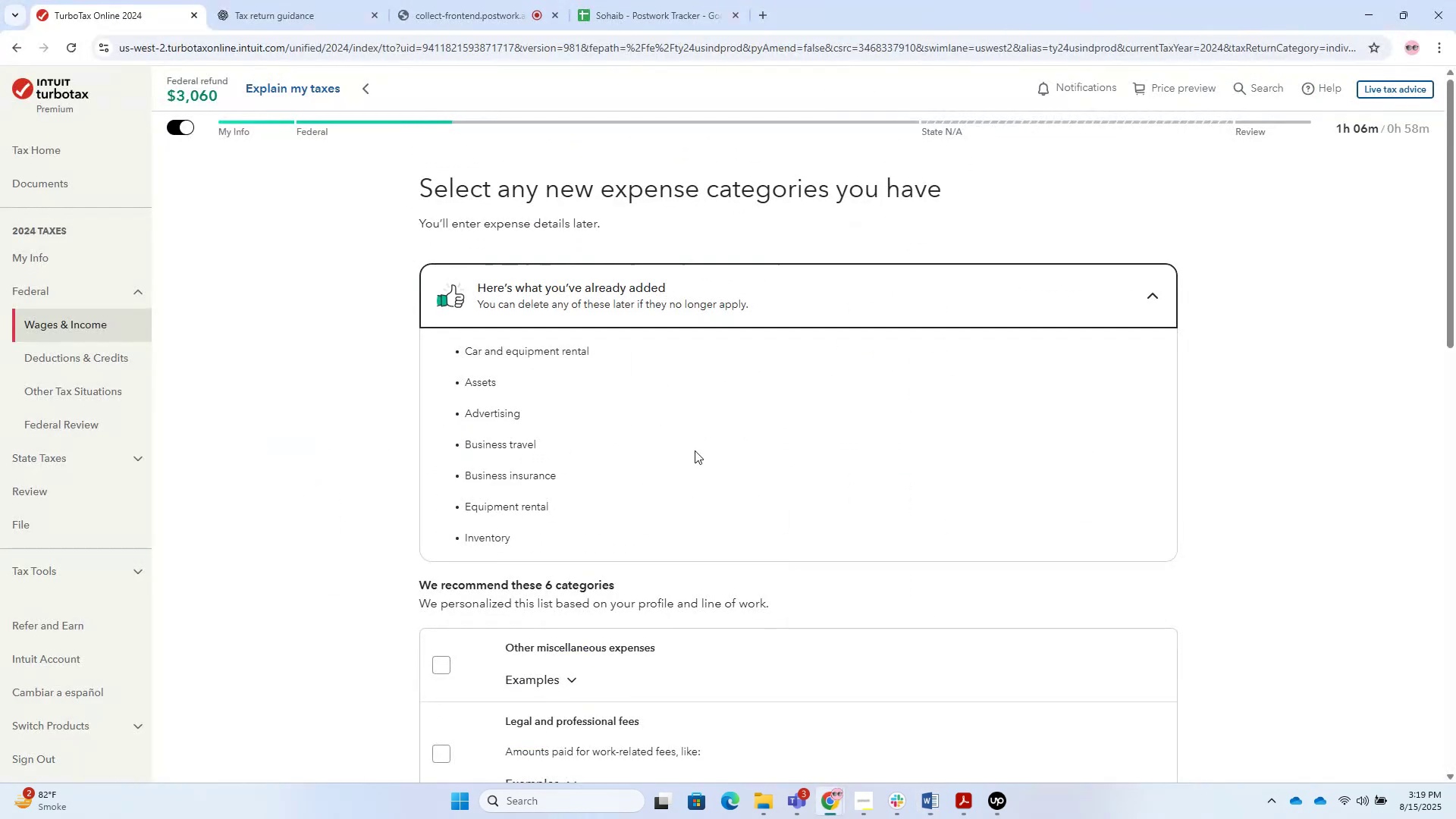 
scroll: coordinate [672, 464], scroll_direction: down, amount: 17.0
 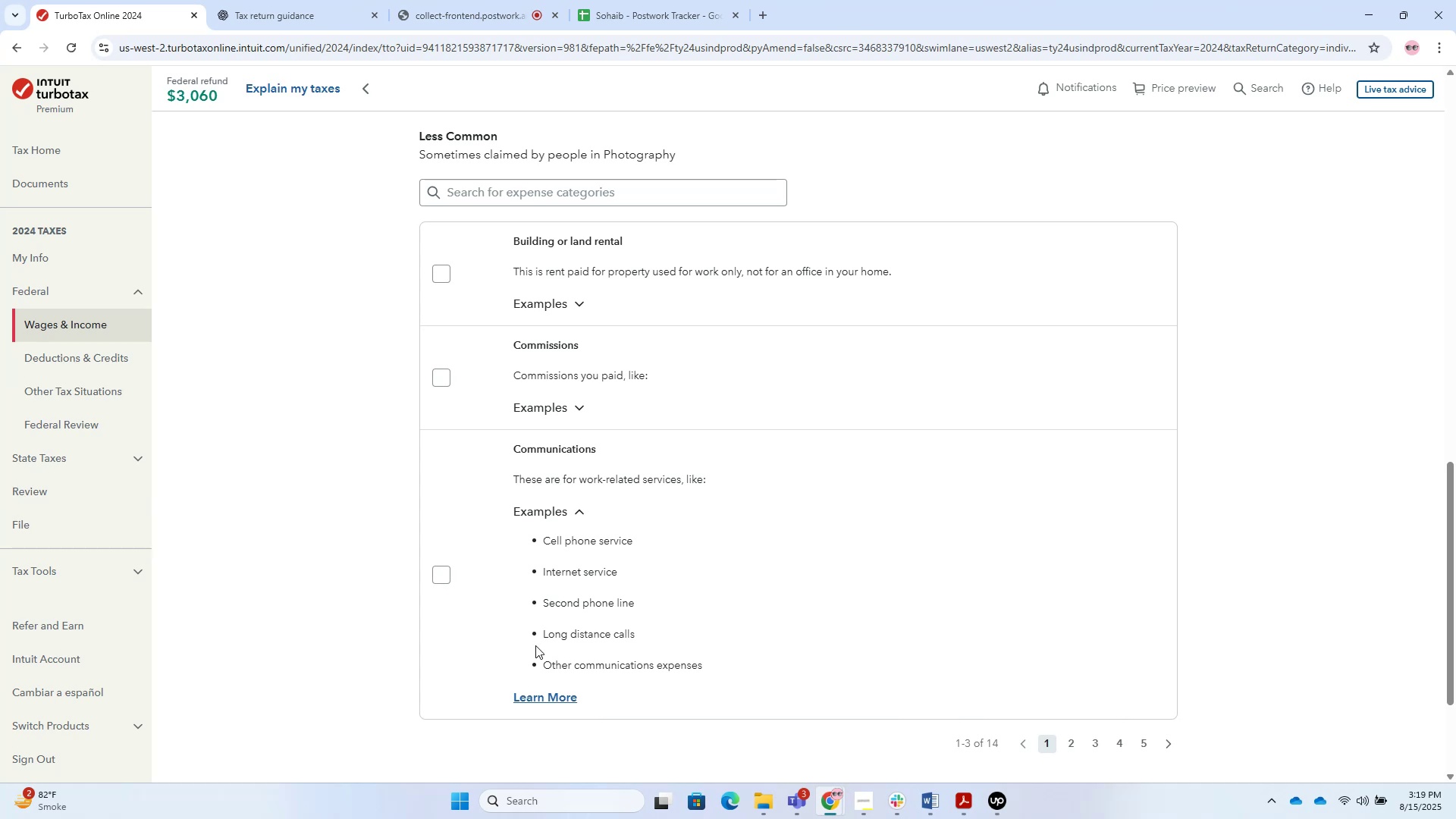 
scroll: coordinate [501, 455], scroll_direction: up, amount: 2.0
 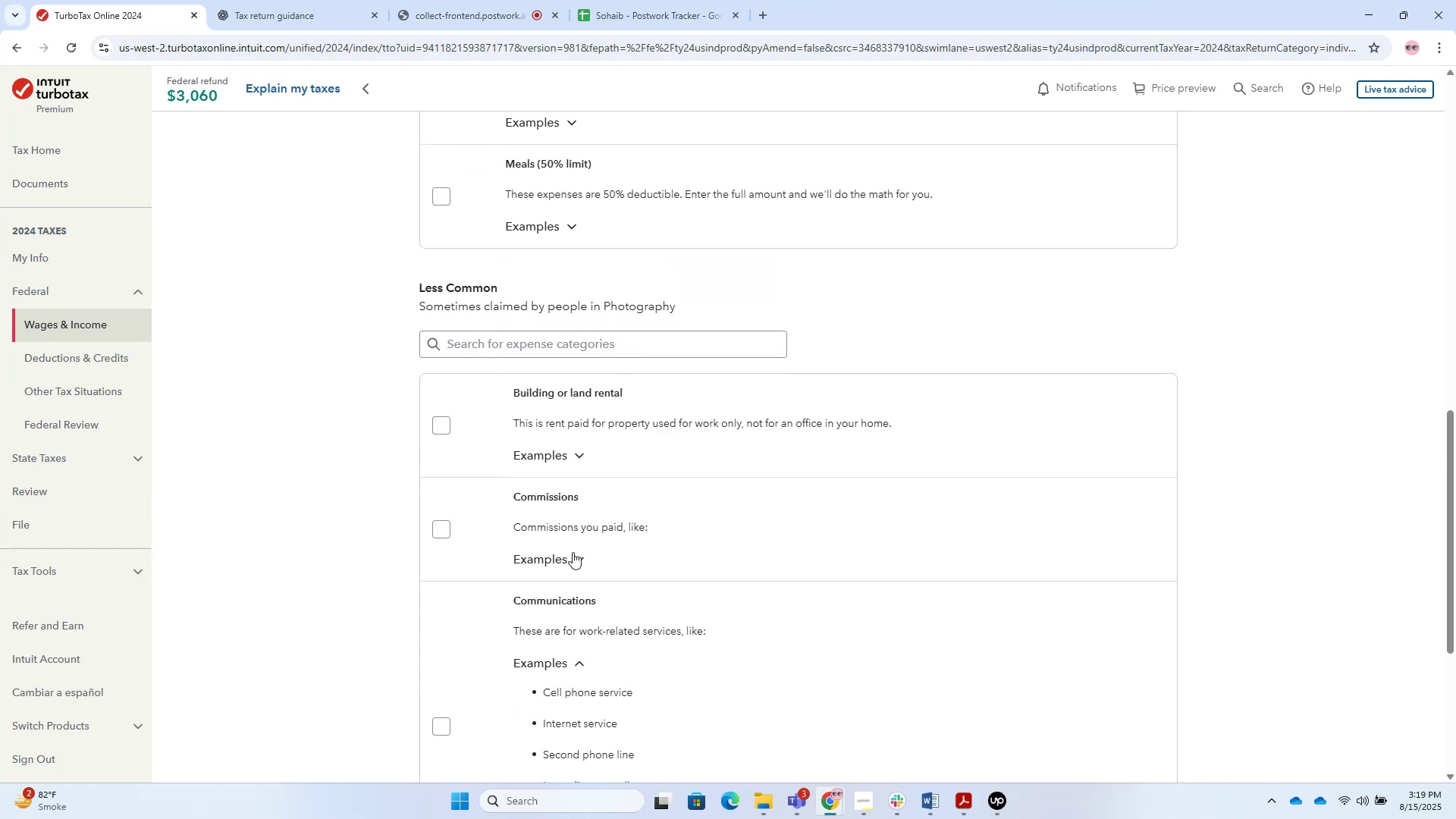 
double_click([535, 439])
 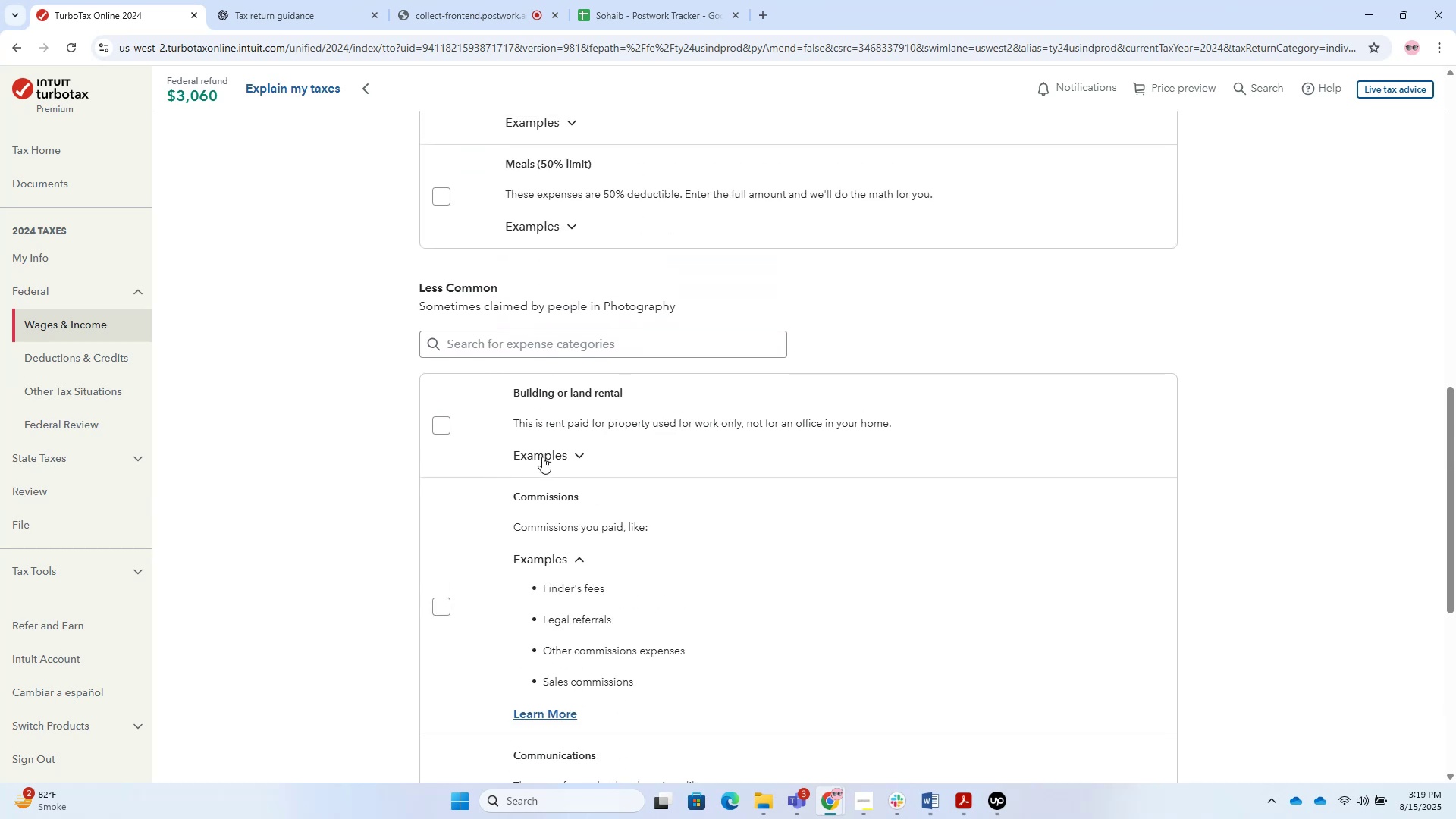 
triple_click([543, 458])
 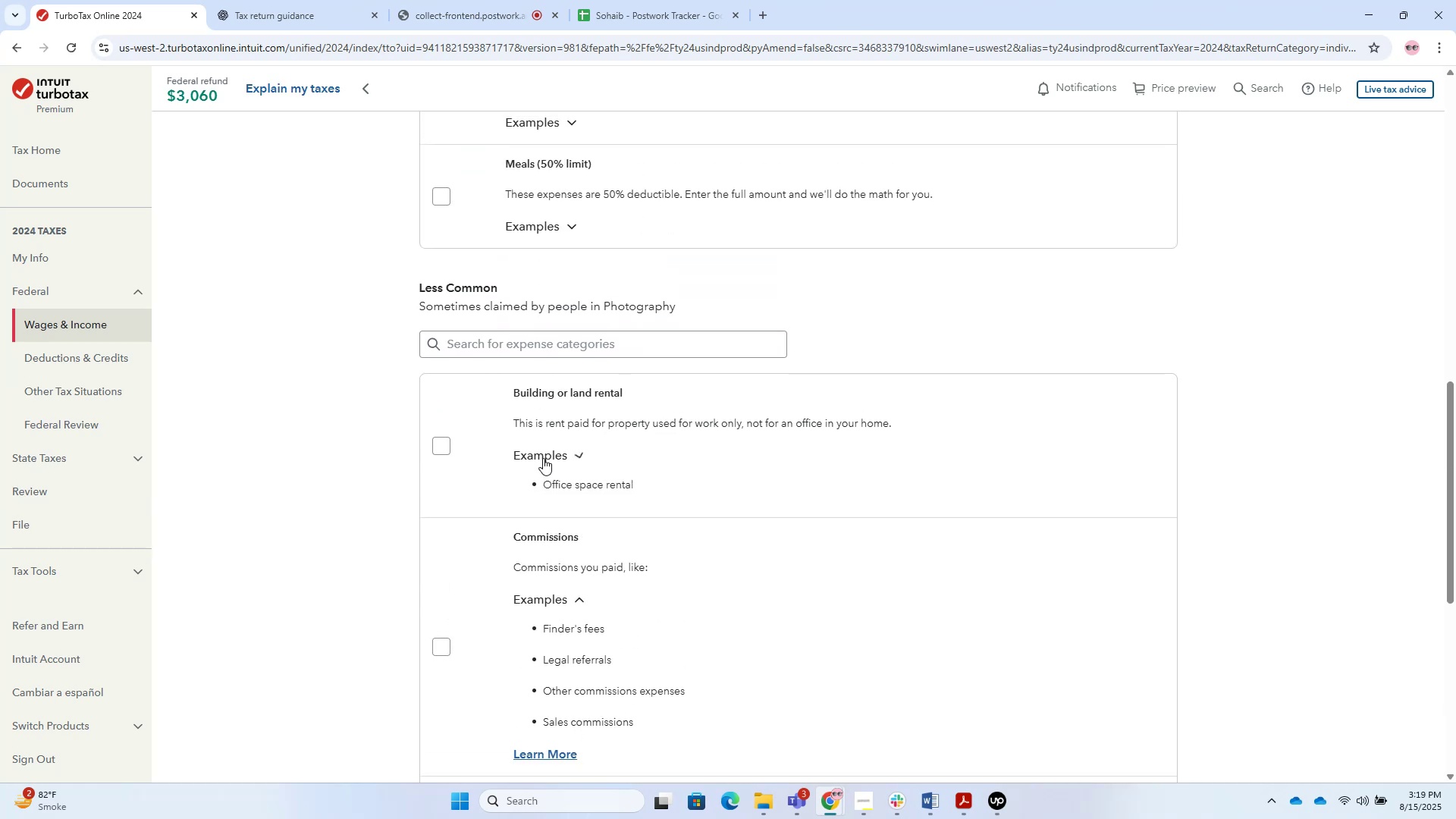 
scroll: coordinate [668, 519], scroll_direction: down, amount: 12.0
 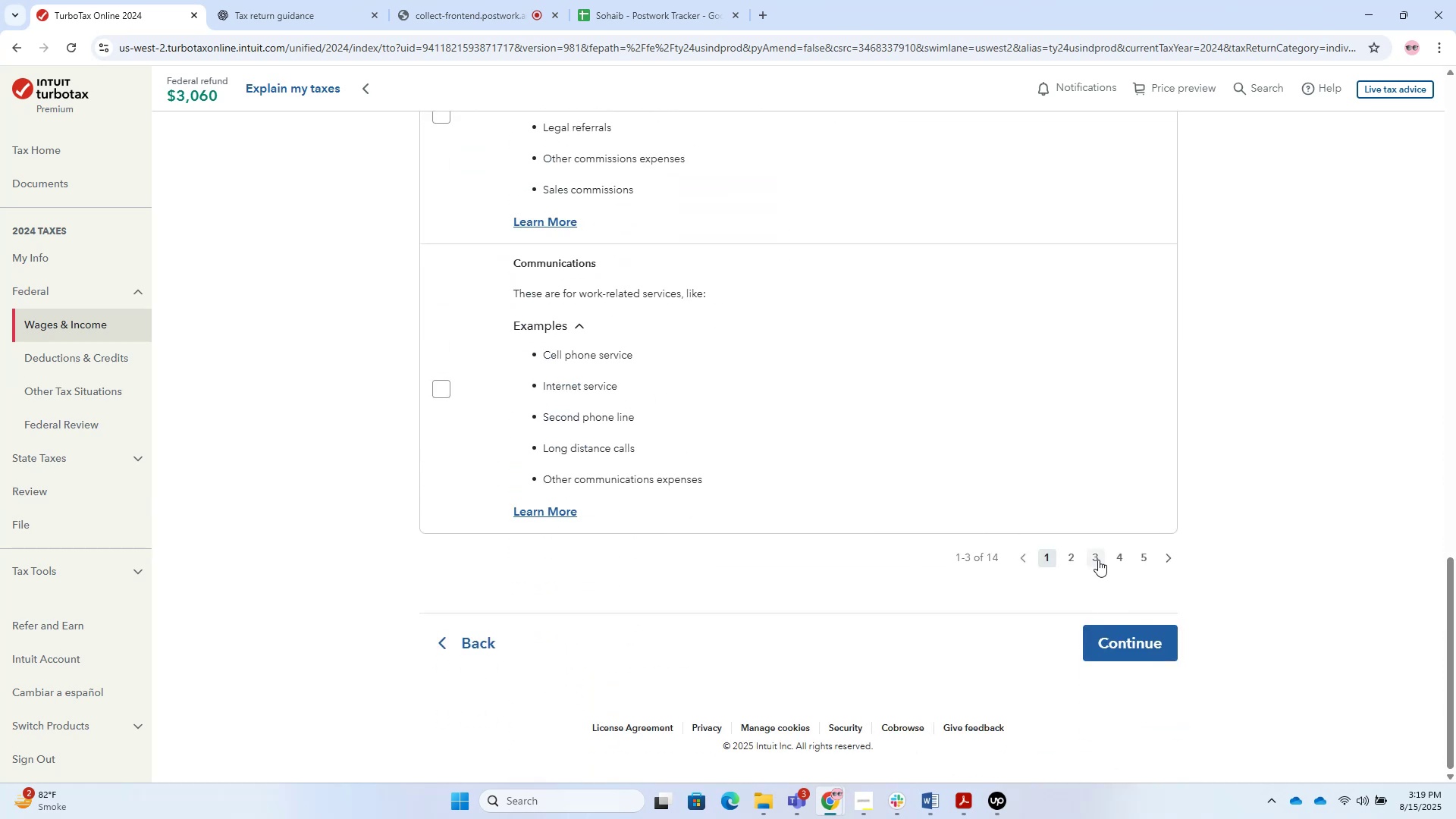 
left_click([1074, 560])
 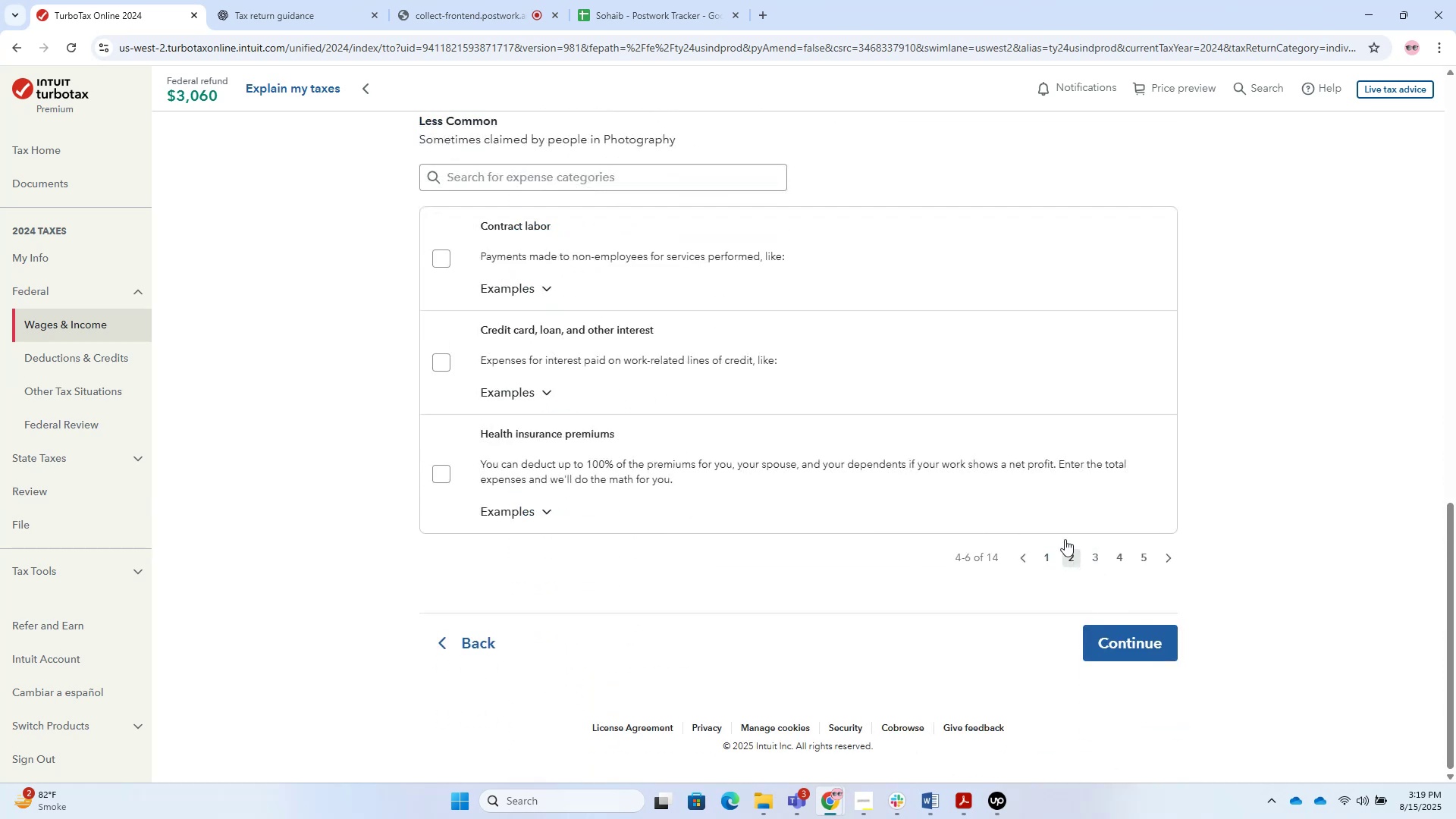 
scroll: coordinate [636, 338], scroll_direction: up, amount: 13.0
 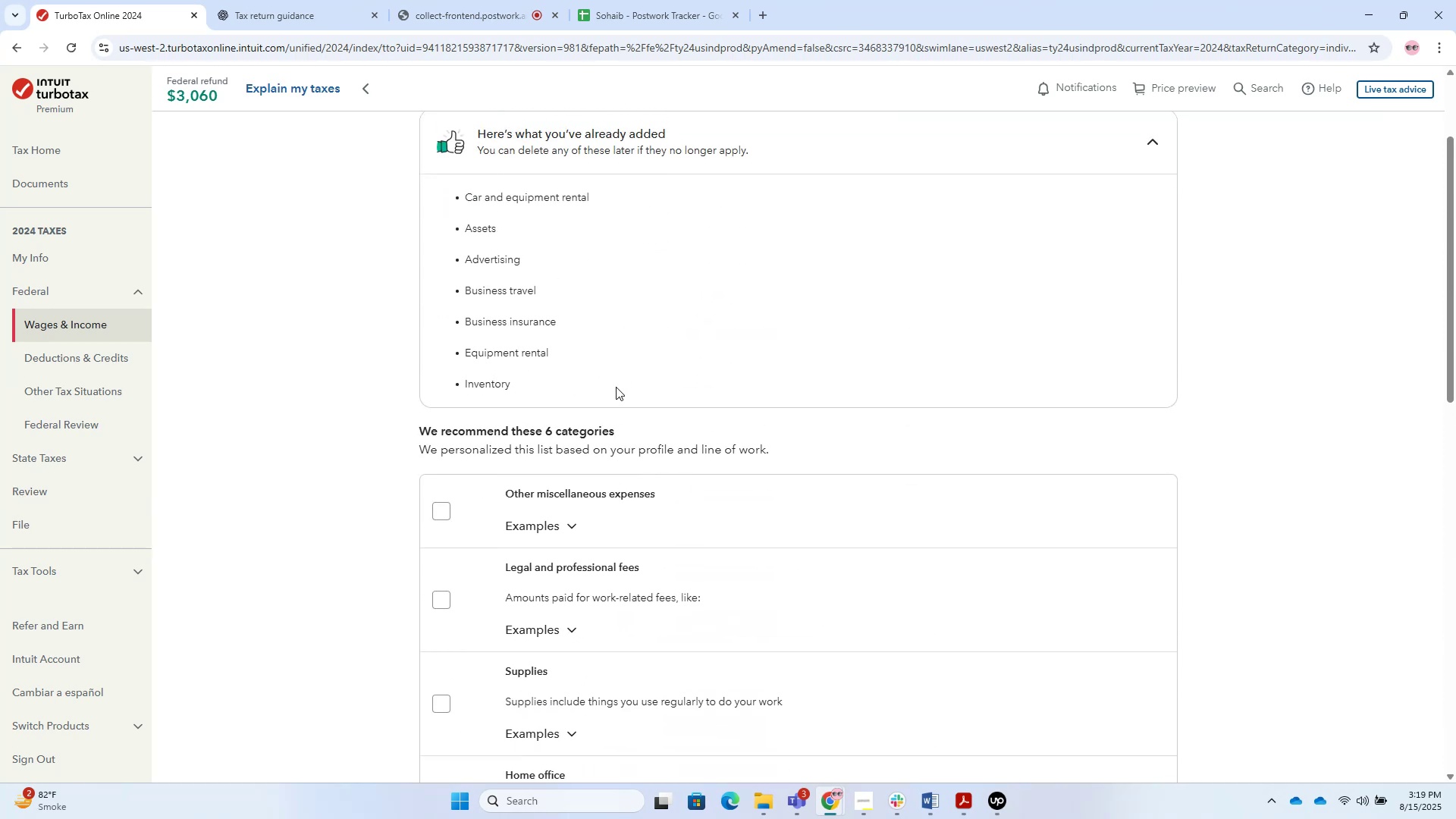 
scroll: coordinate [612, 456], scroll_direction: down, amount: 4.0
 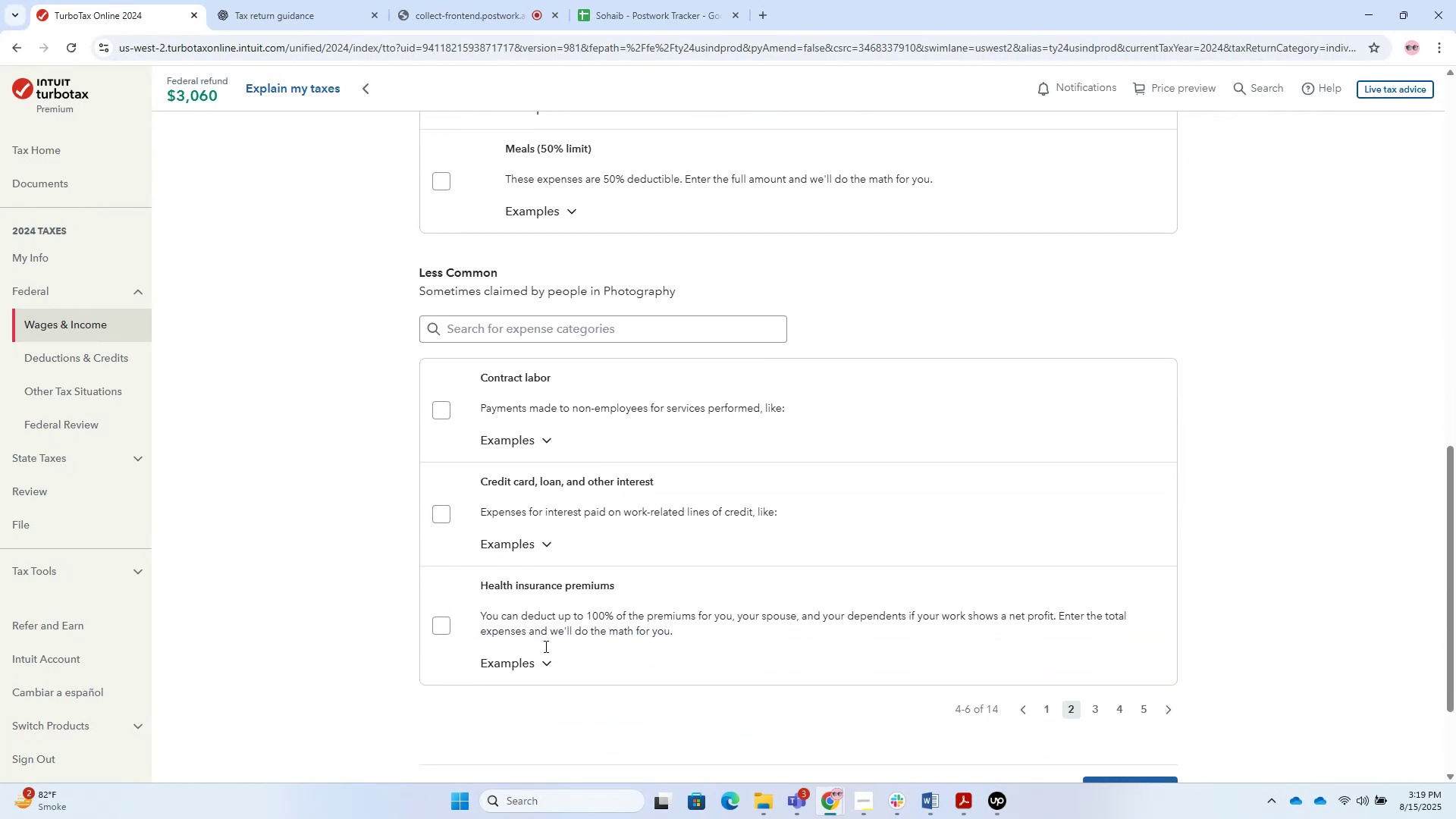 
left_click([544, 668])
 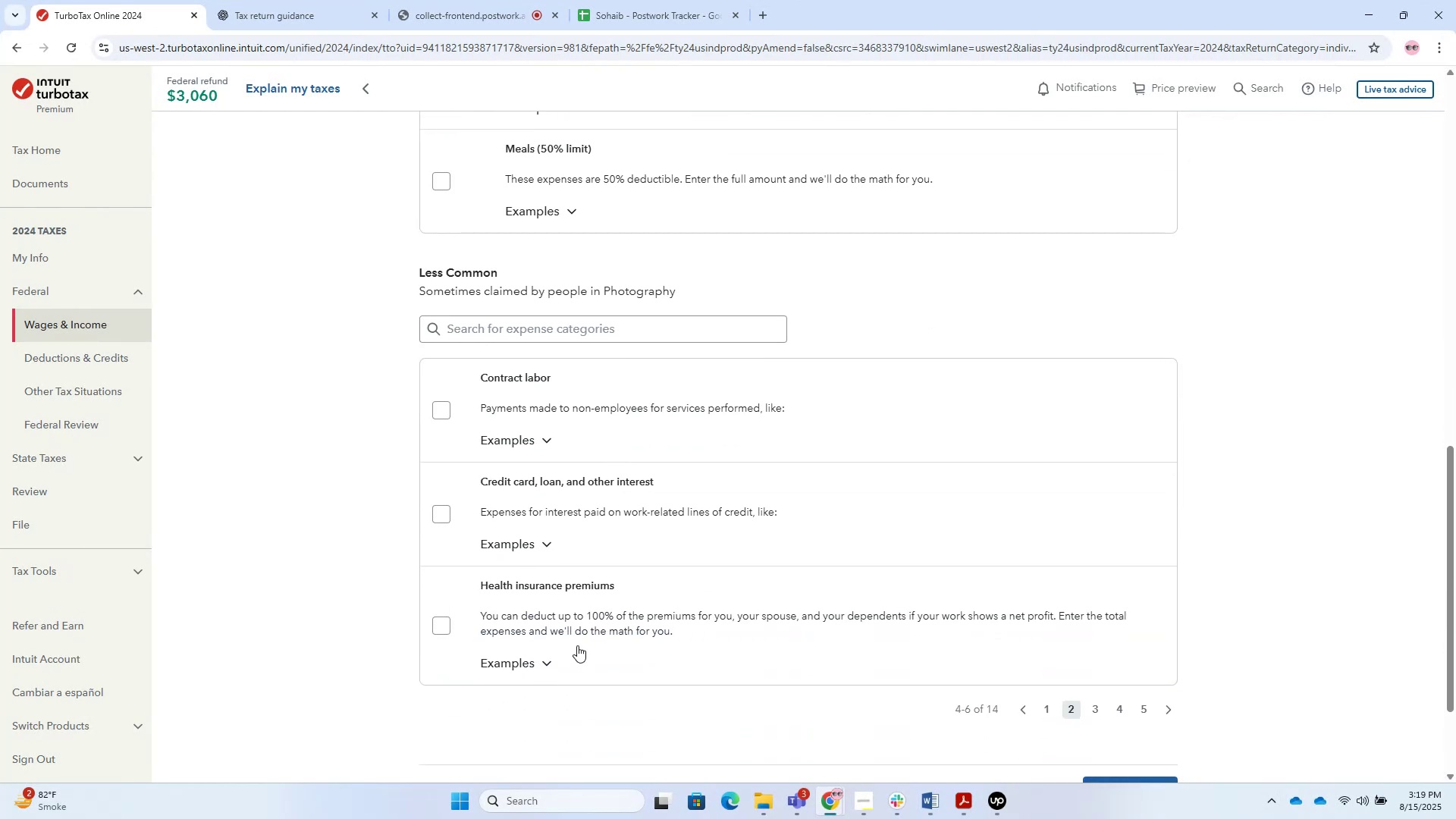 
scroll: coordinate [831, 350], scroll_direction: down, amount: 3.0
 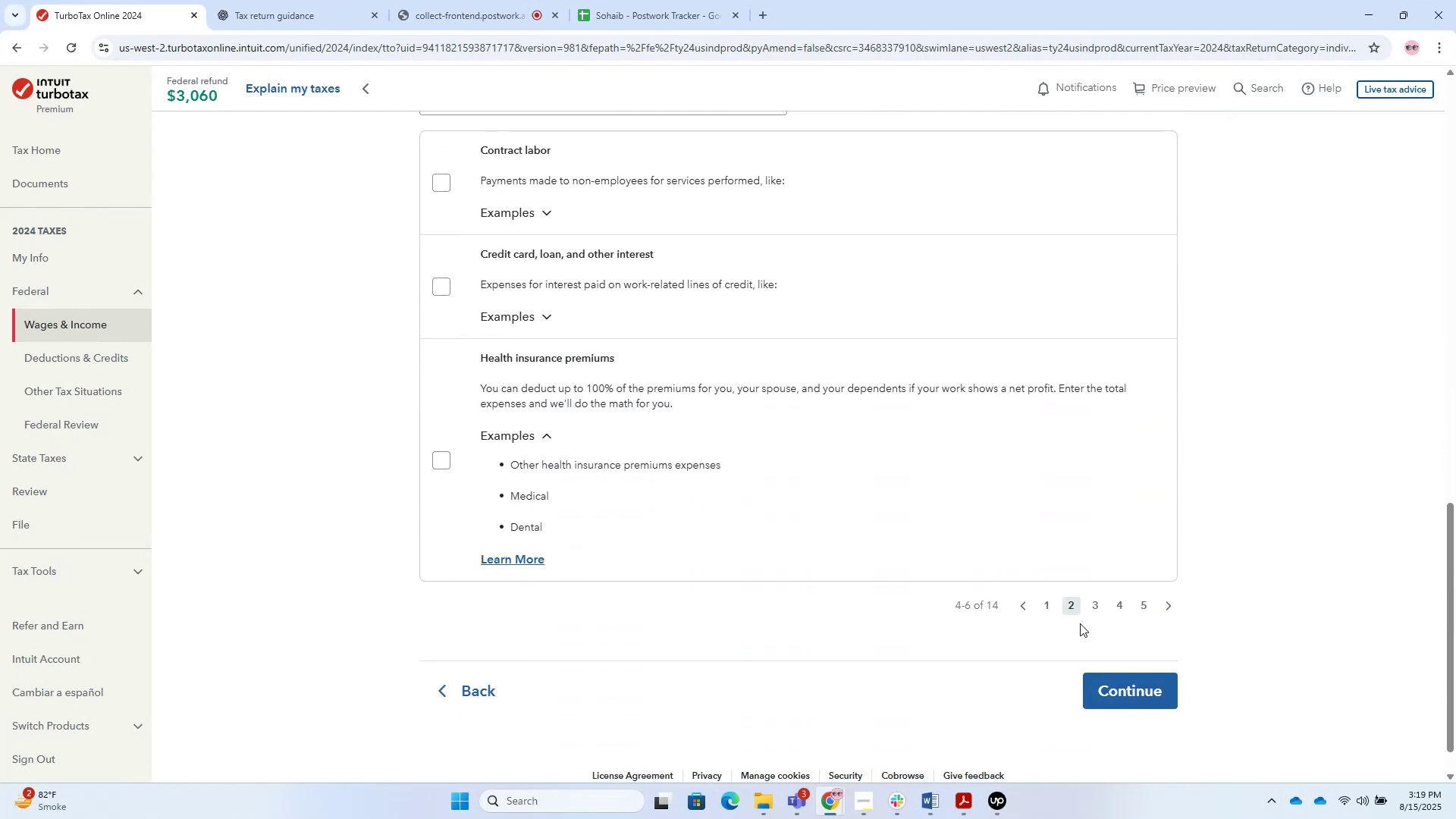 
left_click([1087, 610])
 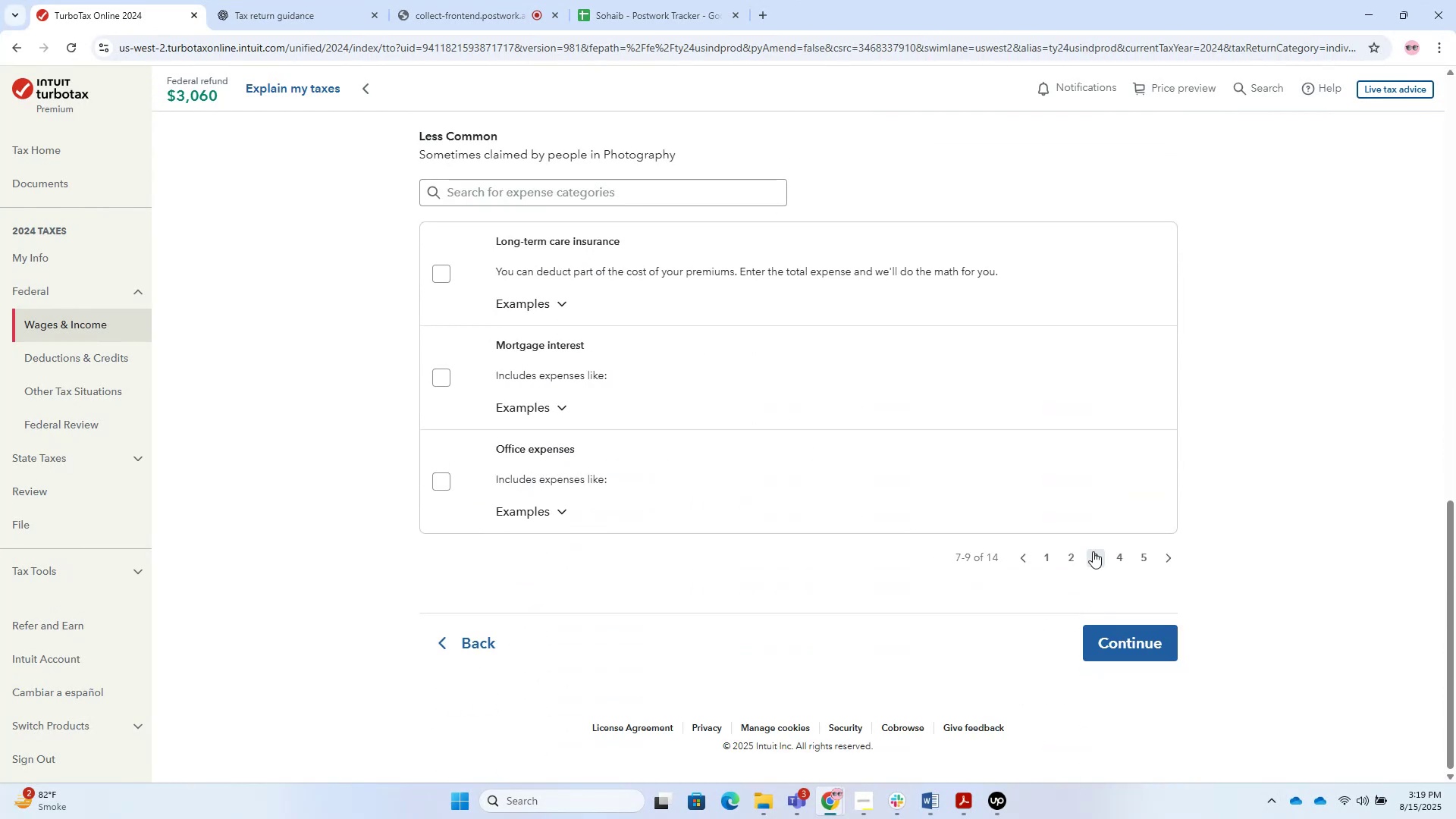 
double_click([1112, 558])
 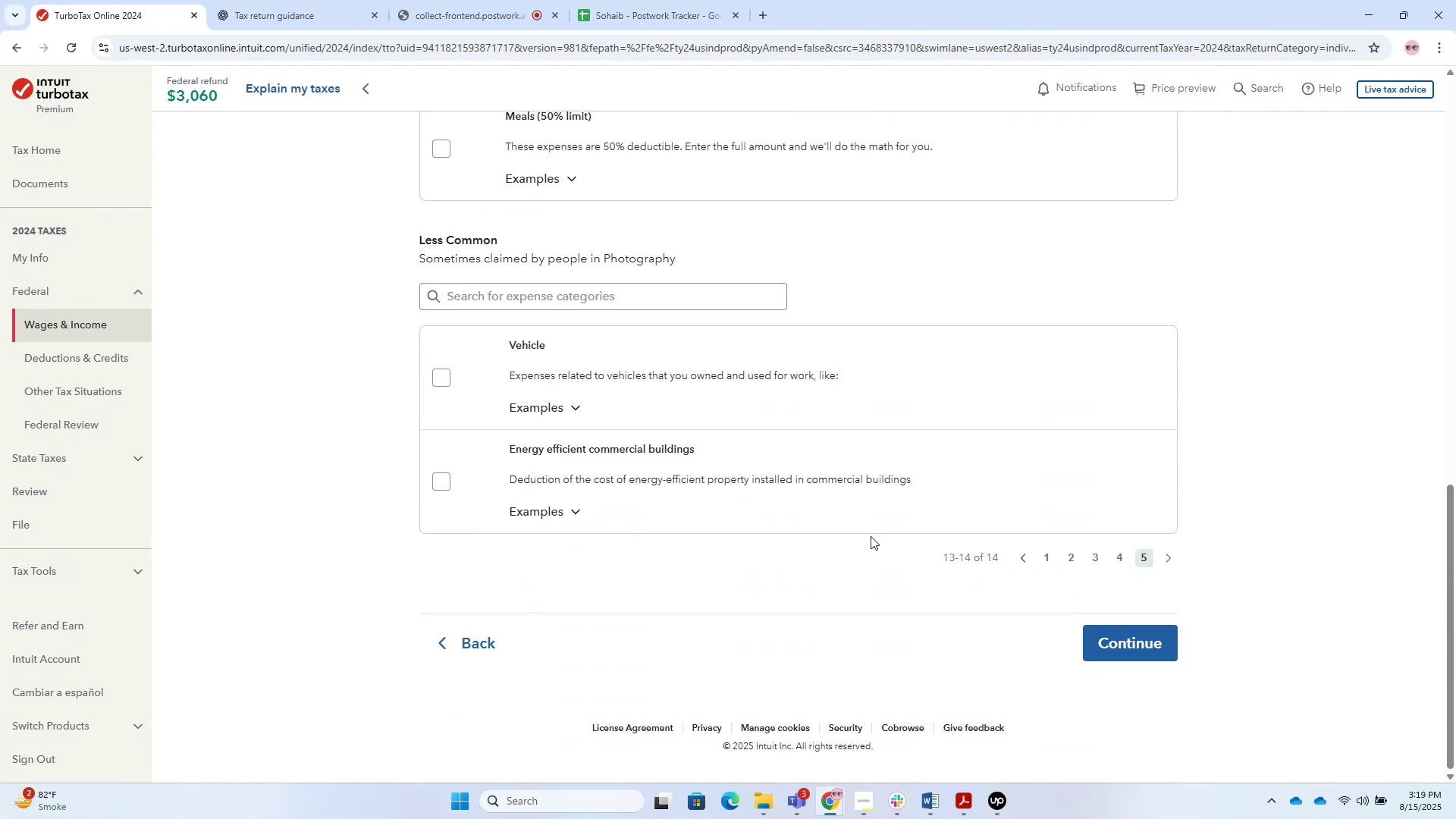 
double_click([1043, 559])
 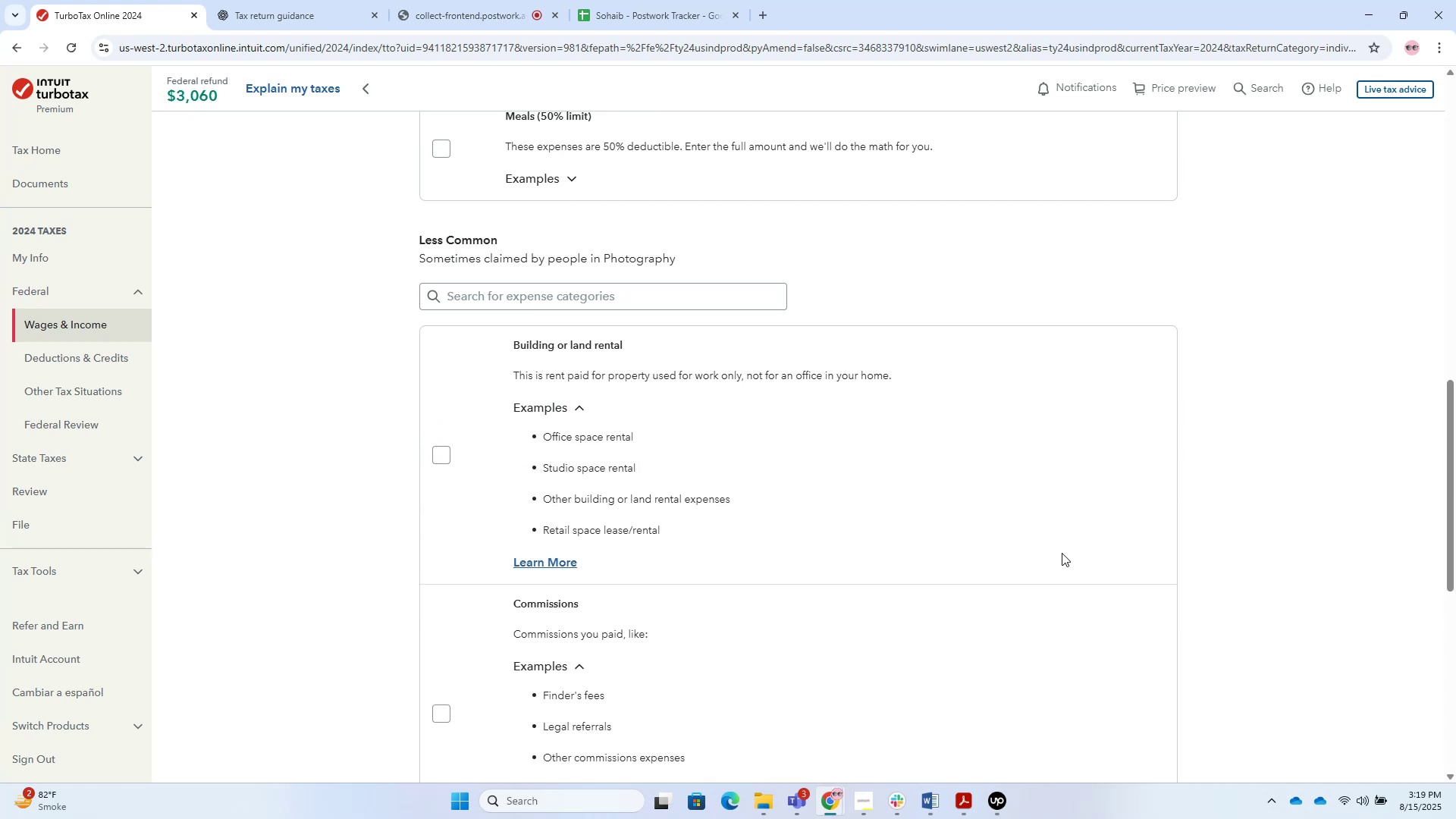 
scroll: coordinate [1000, 562], scroll_direction: down, amount: 10.0
 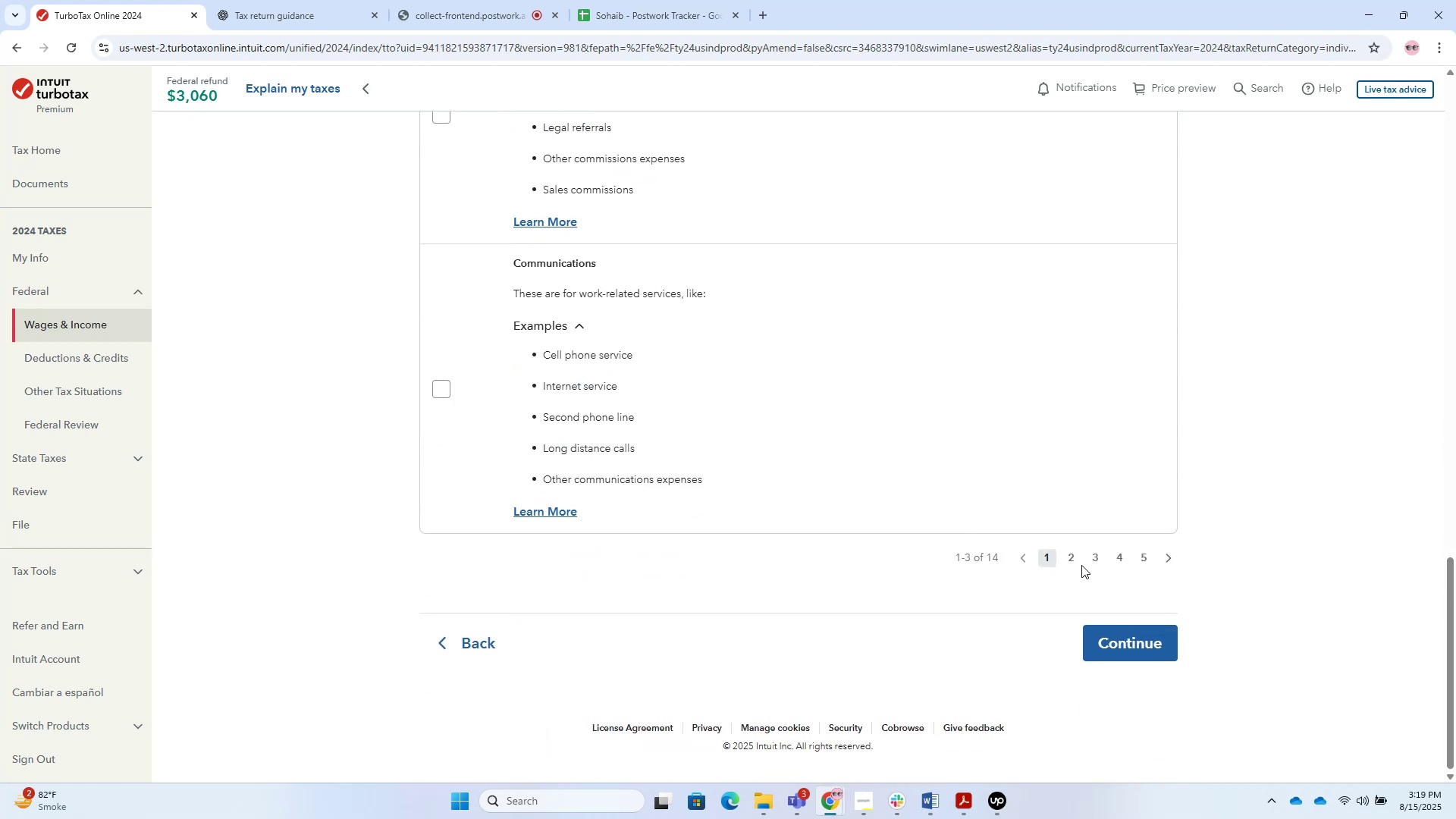 
left_click([1072, 551])
 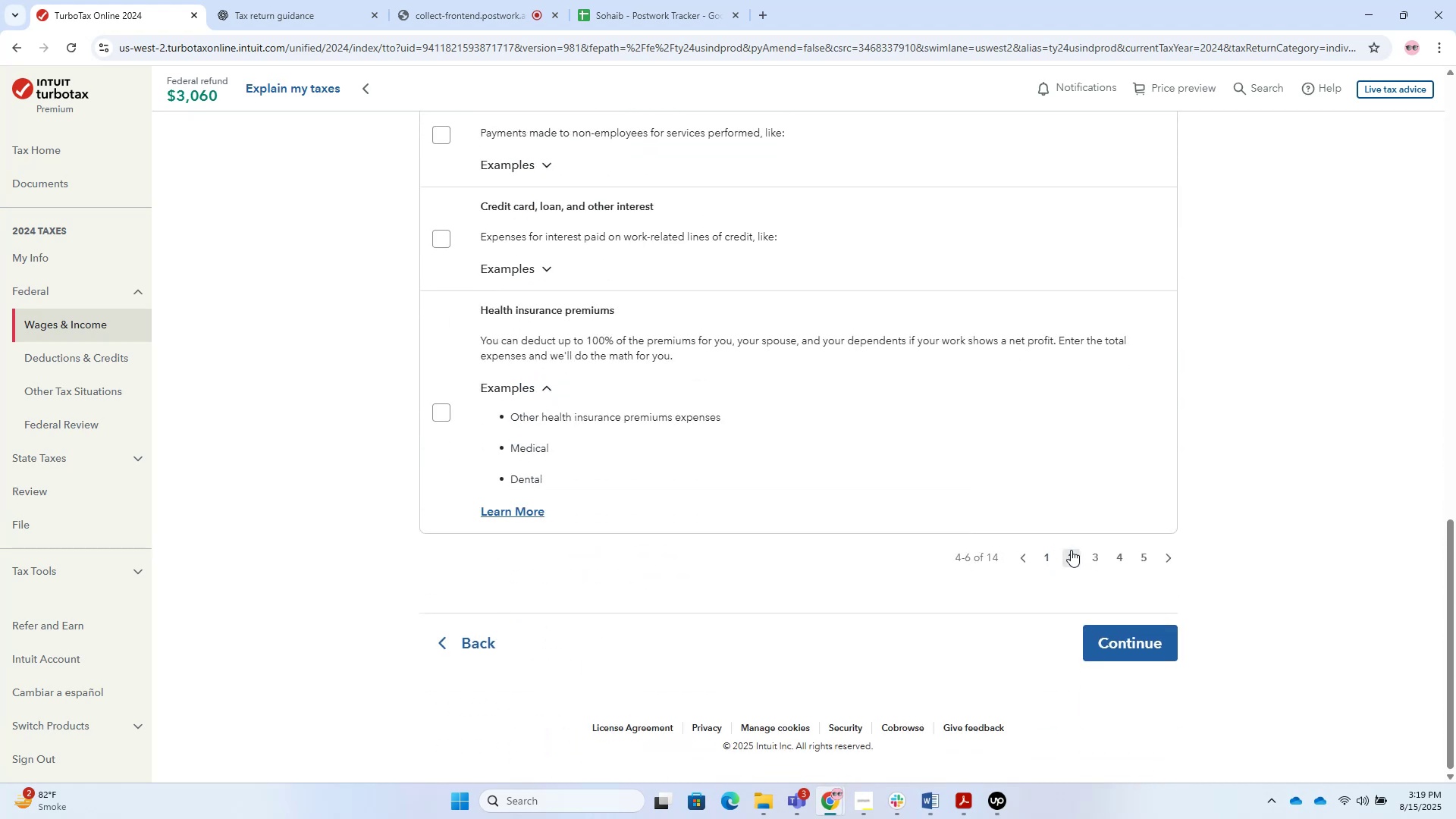 
scroll: coordinate [793, 317], scroll_direction: up, amount: 4.0
 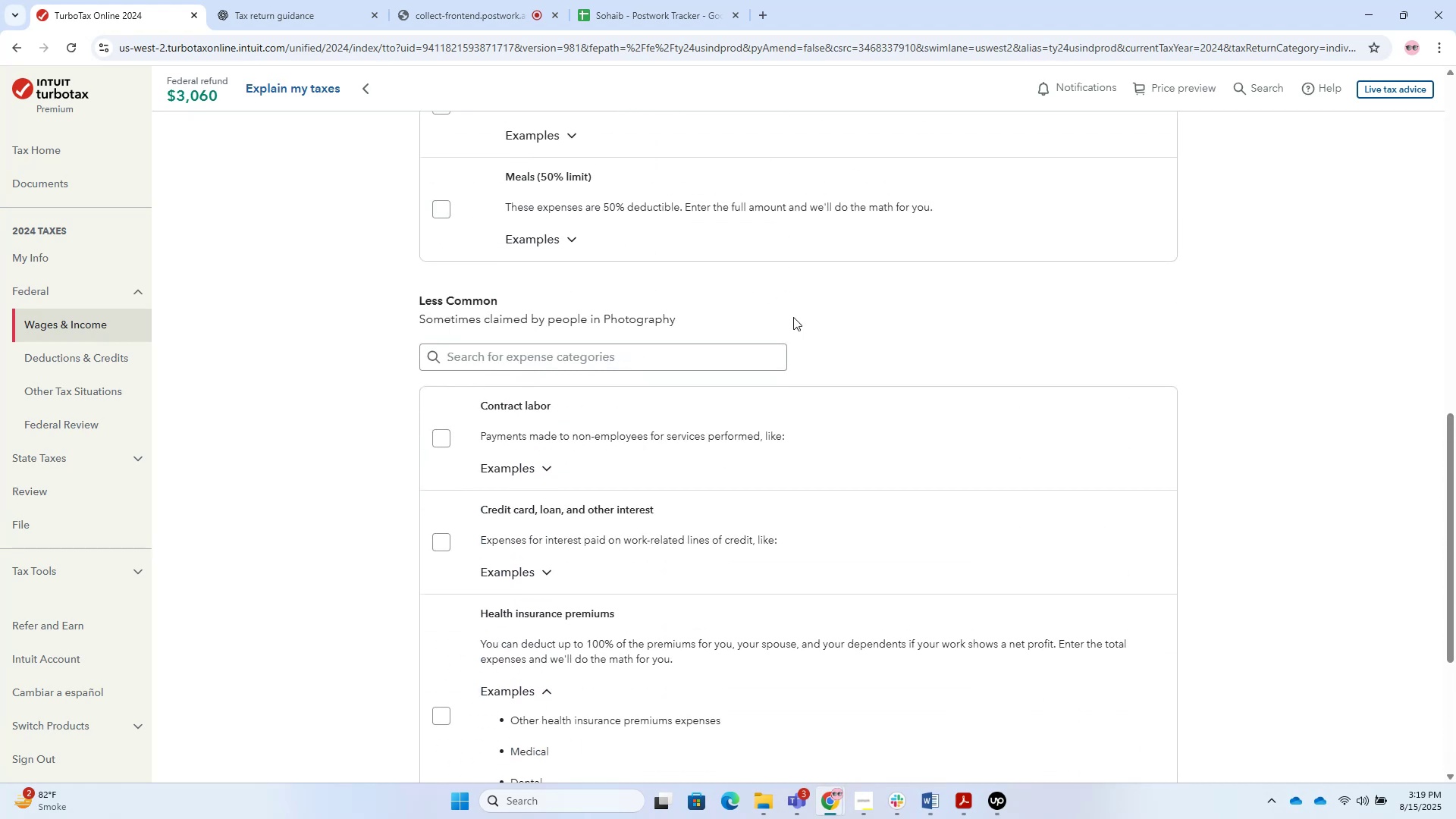 
scroll: coordinate [794, 326], scroll_direction: down, amount: 7.0
 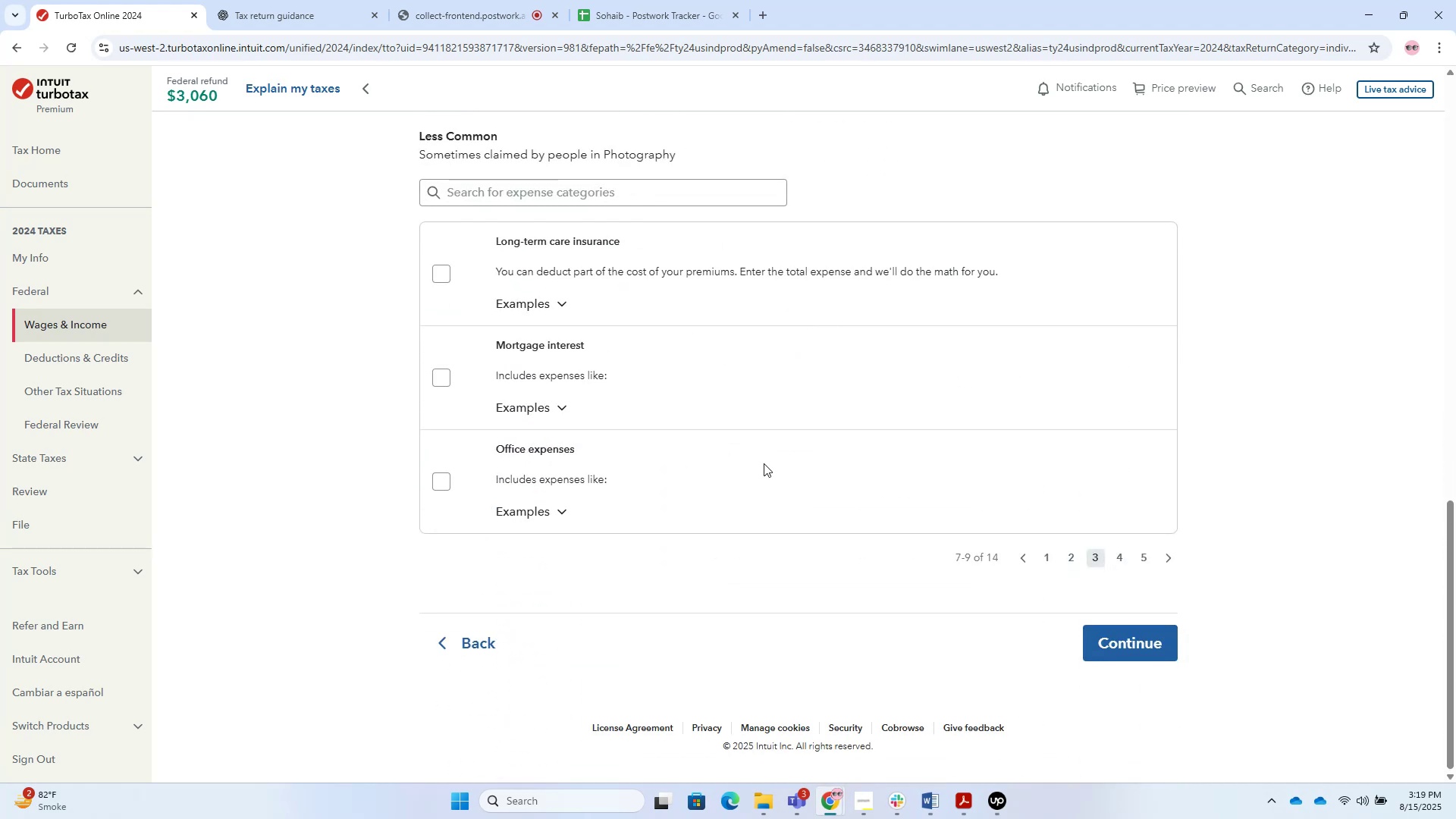 
left_click([549, 511])
 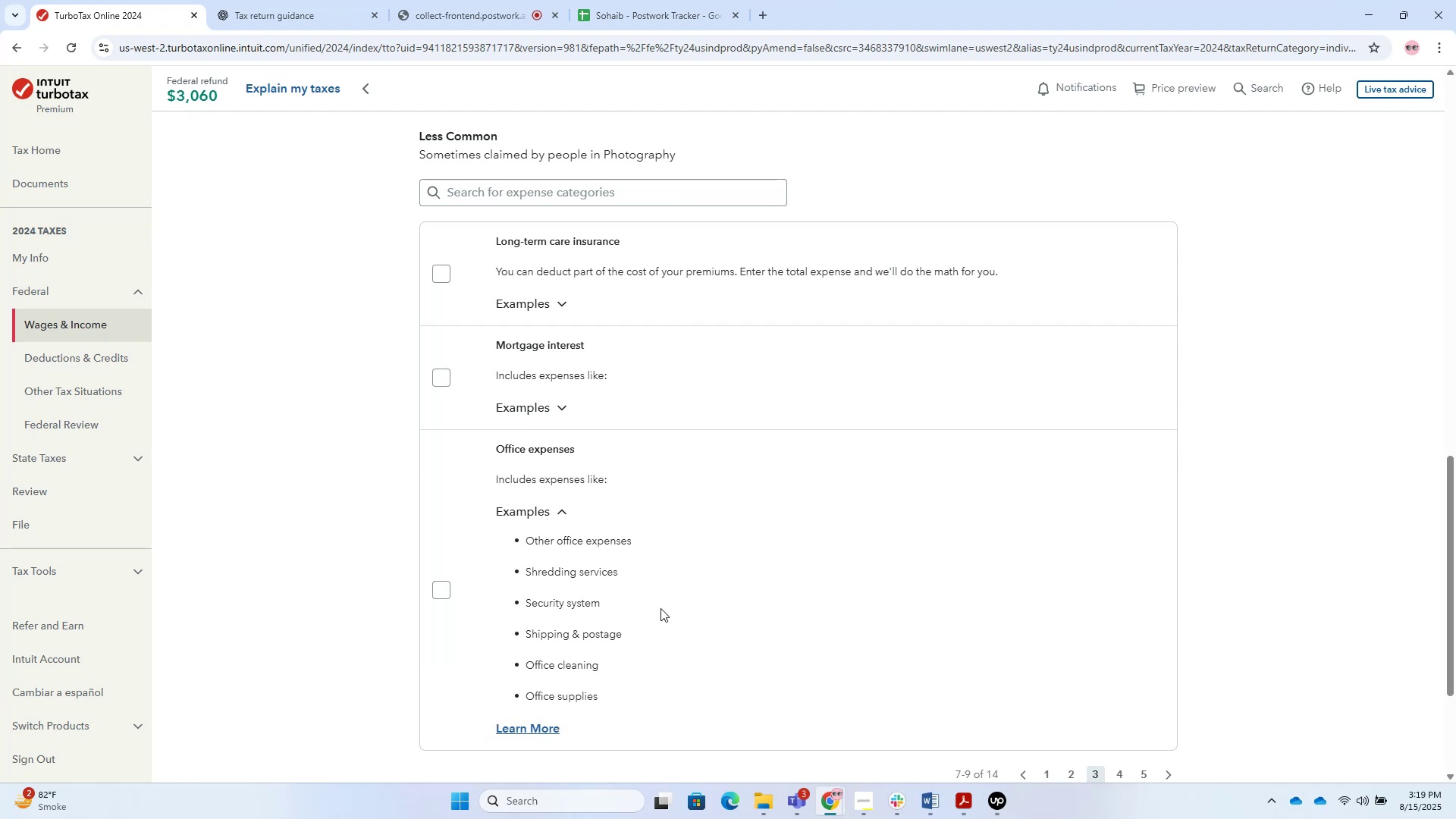 
scroll: coordinate [814, 515], scroll_direction: down, amount: 7.0
 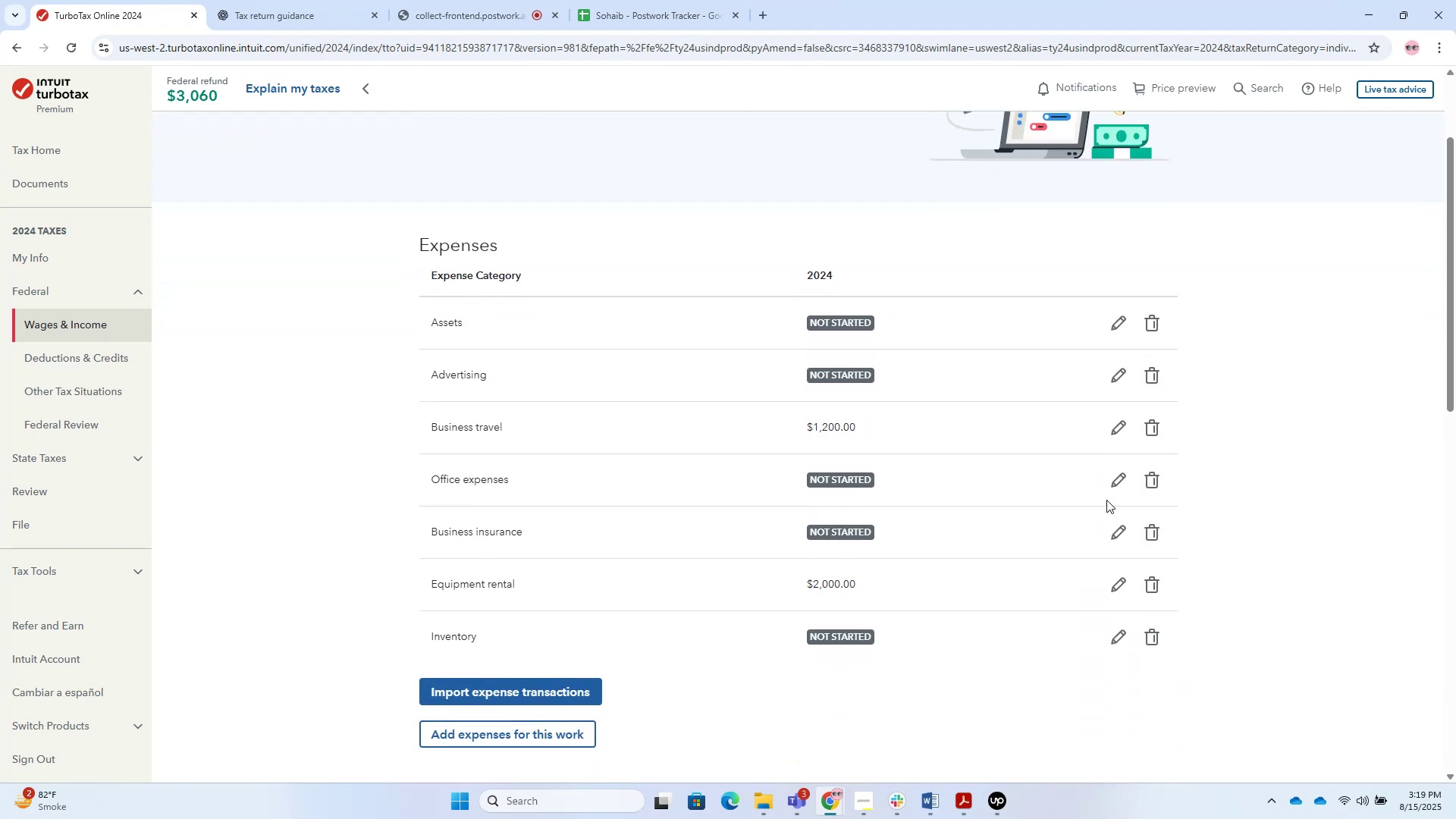 
left_click([1119, 482])
 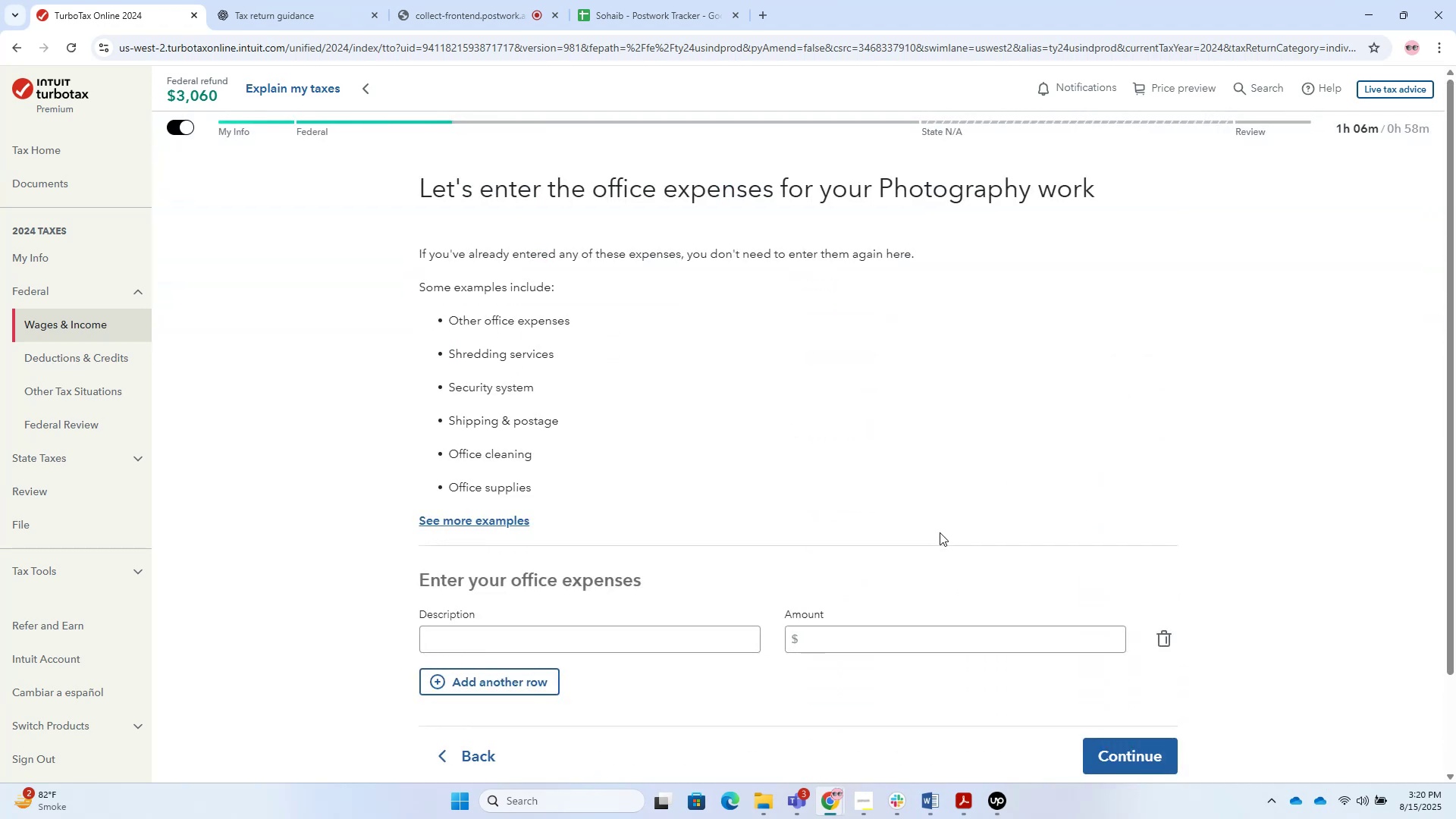 
key(Alt+AltLeft)
 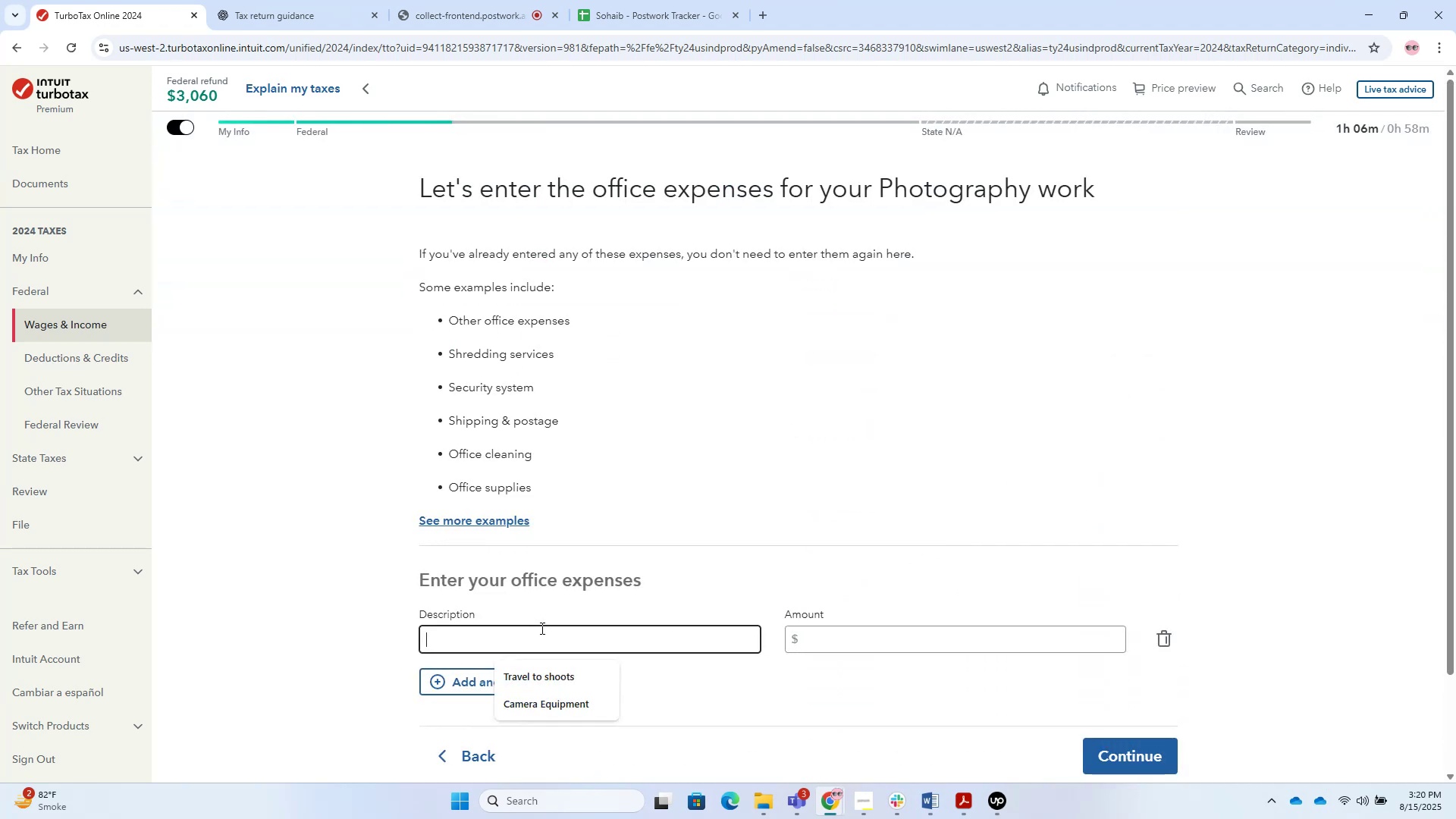 
key(Alt+Tab)
 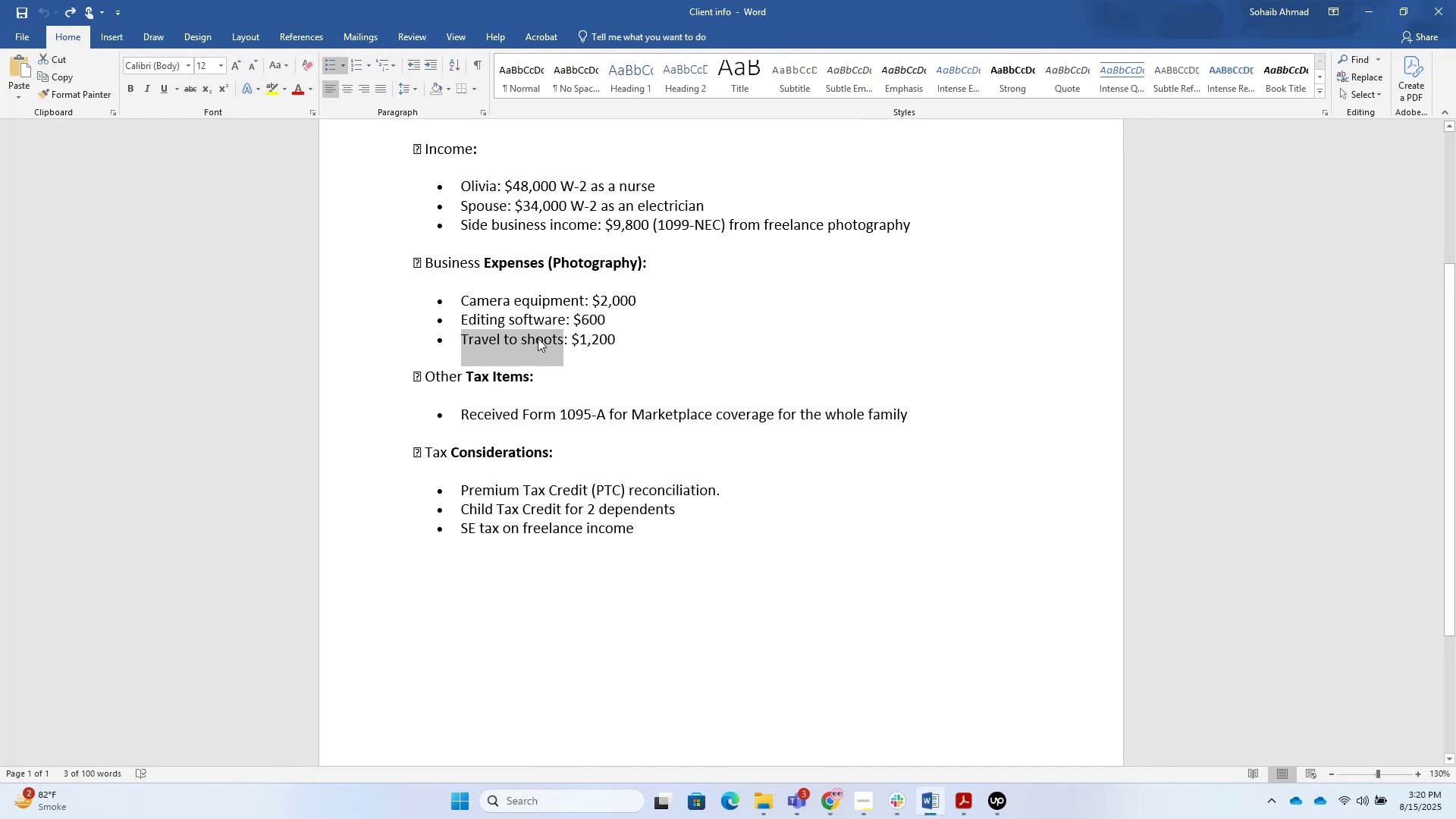 
left_click_drag(start_coordinate=[566, 319], to_coordinate=[474, 314])
 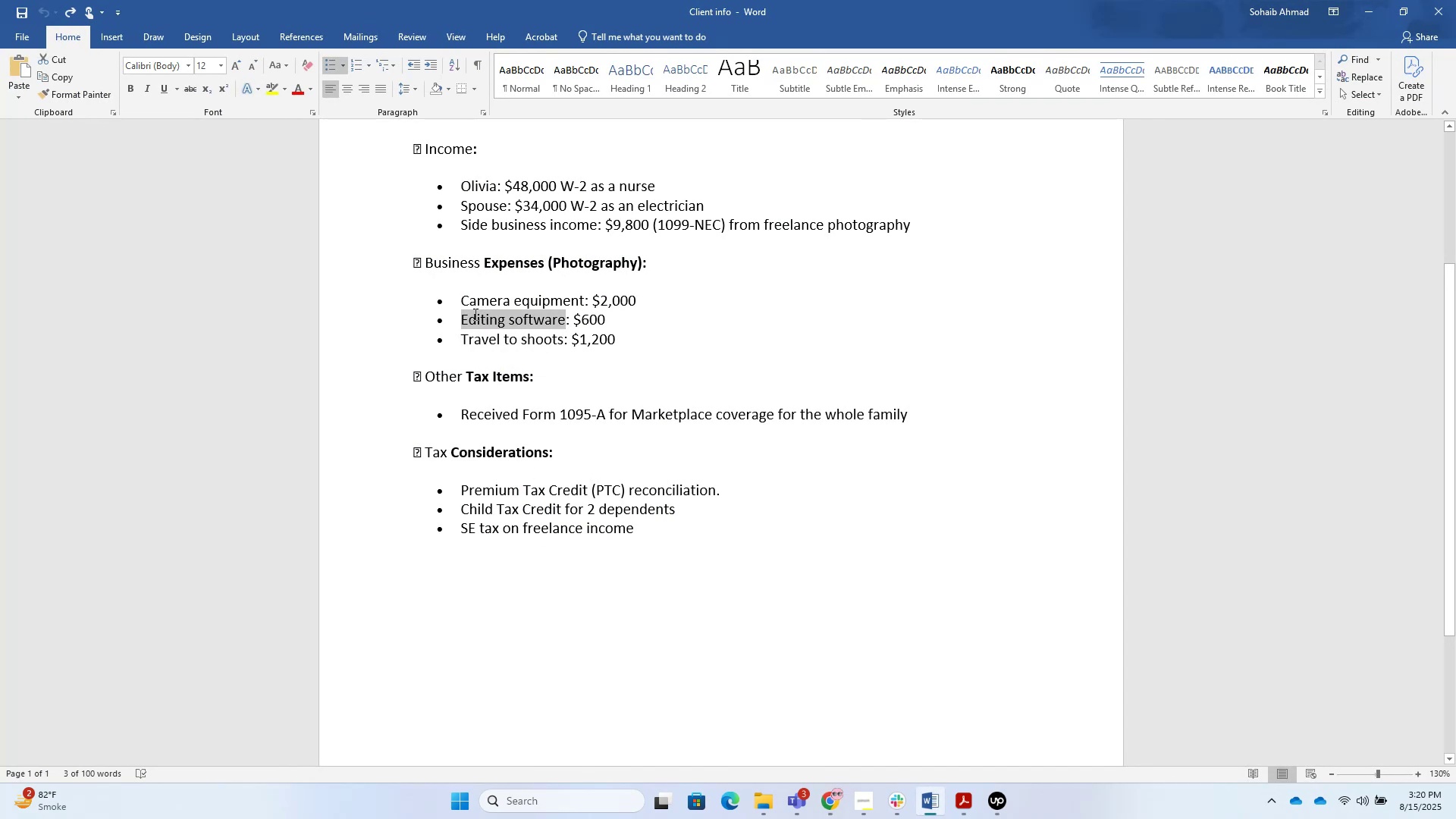 
key(Control+C)
 